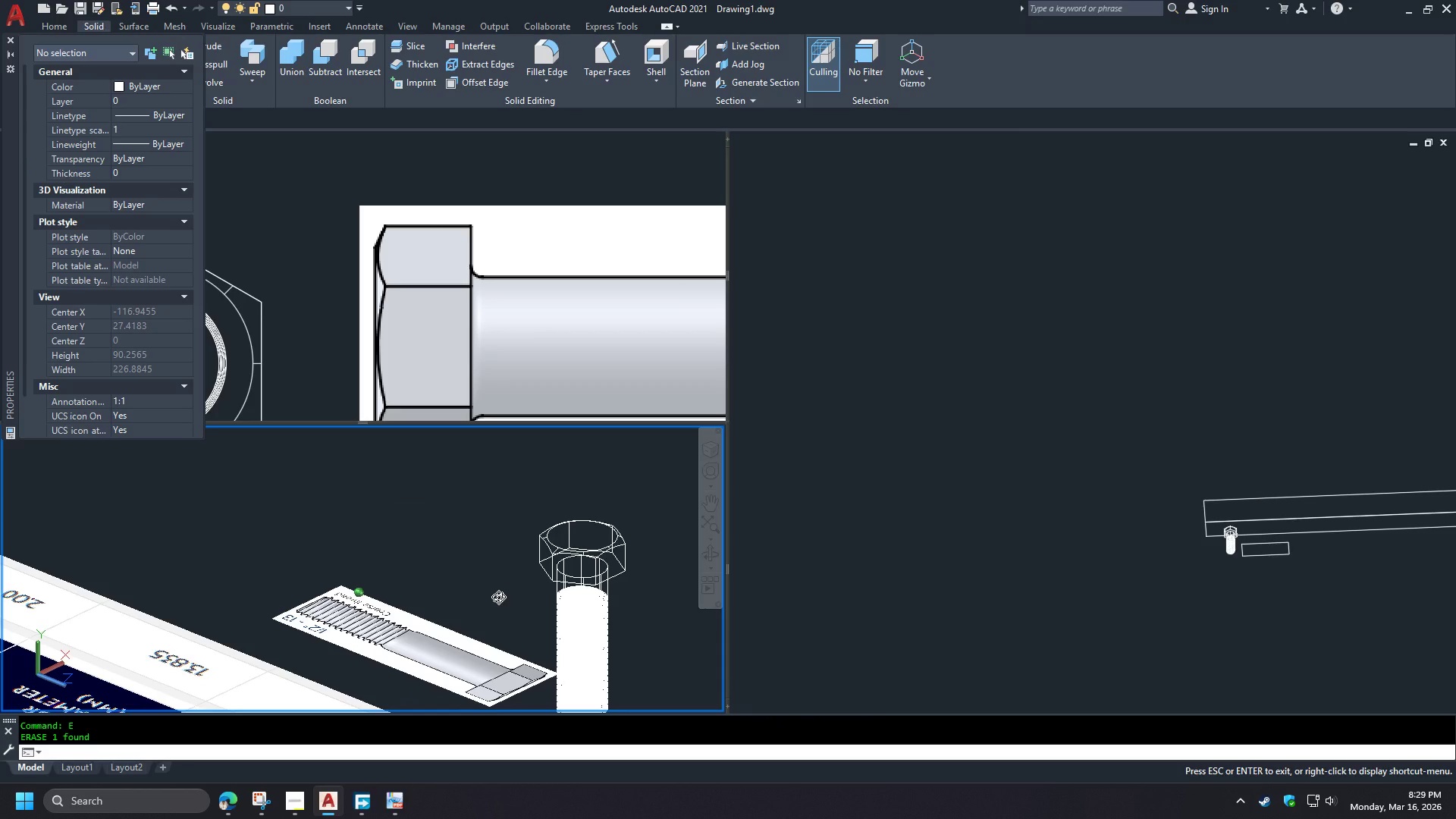 
hold_key(key=ShiftLeft, duration=1.05)
 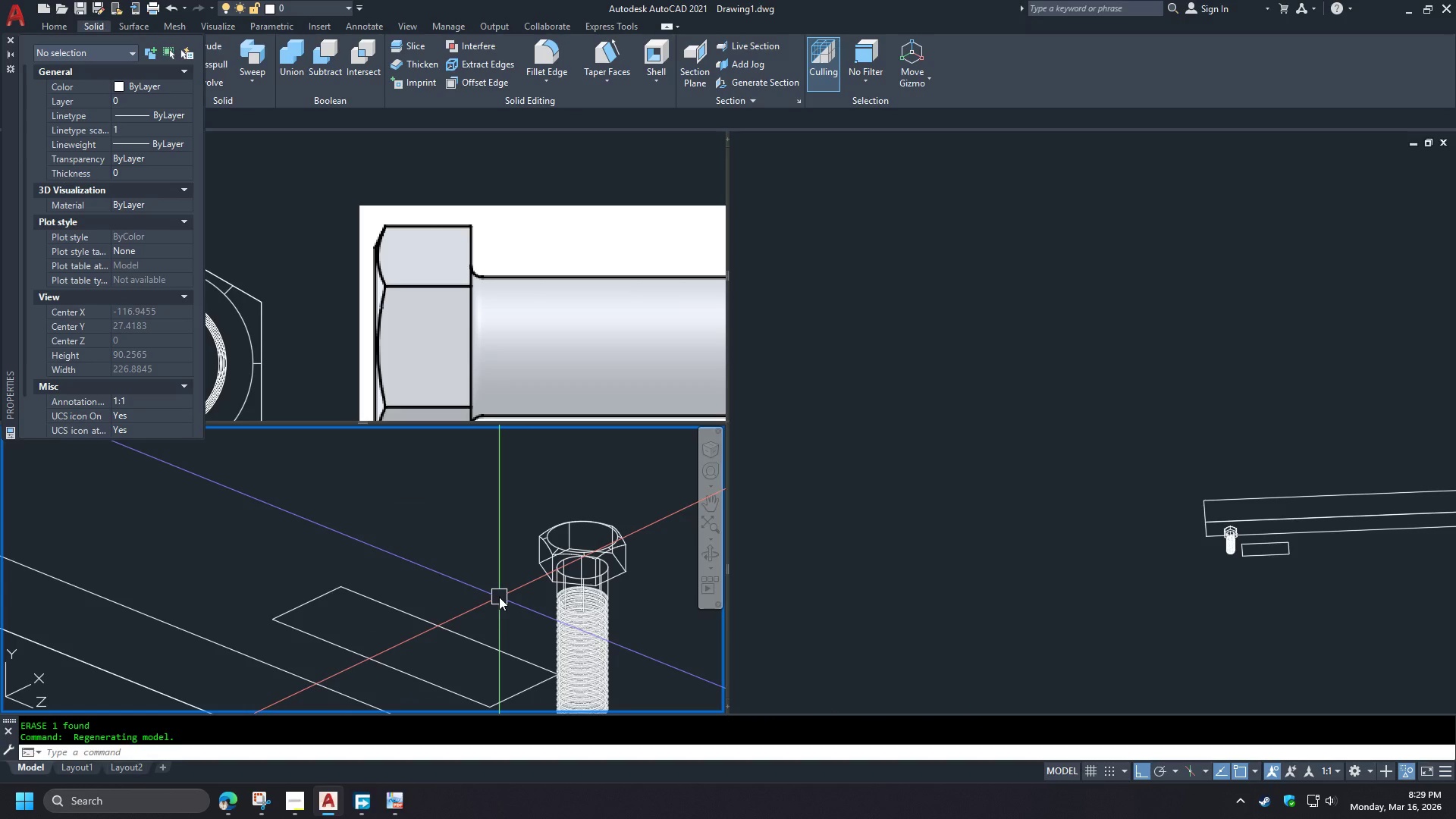 
type(-v le )
 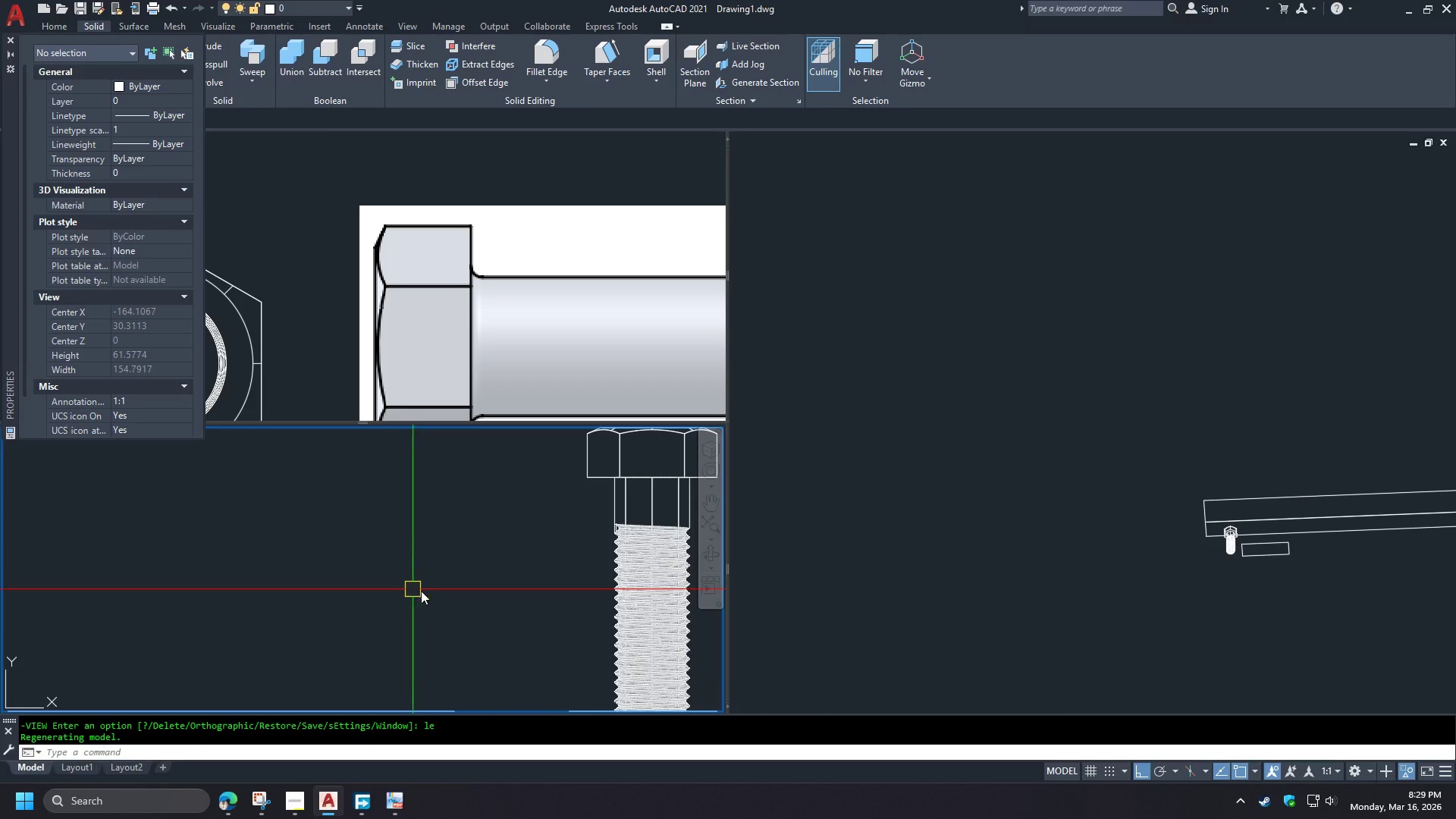 
left_click([974, 548])
 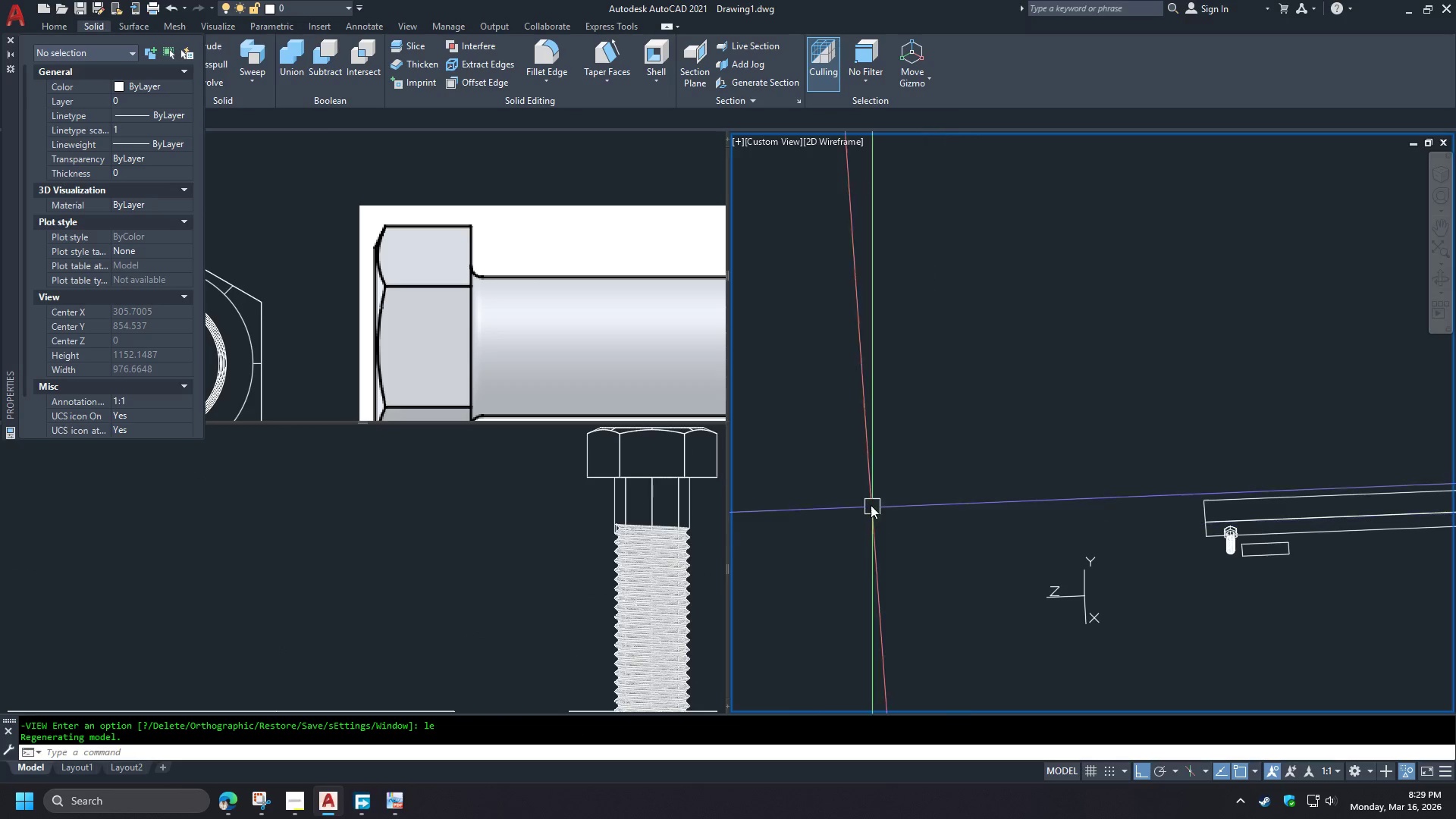 
scroll: coordinate [1154, 441], scroll_direction: up, amount: 6.0
 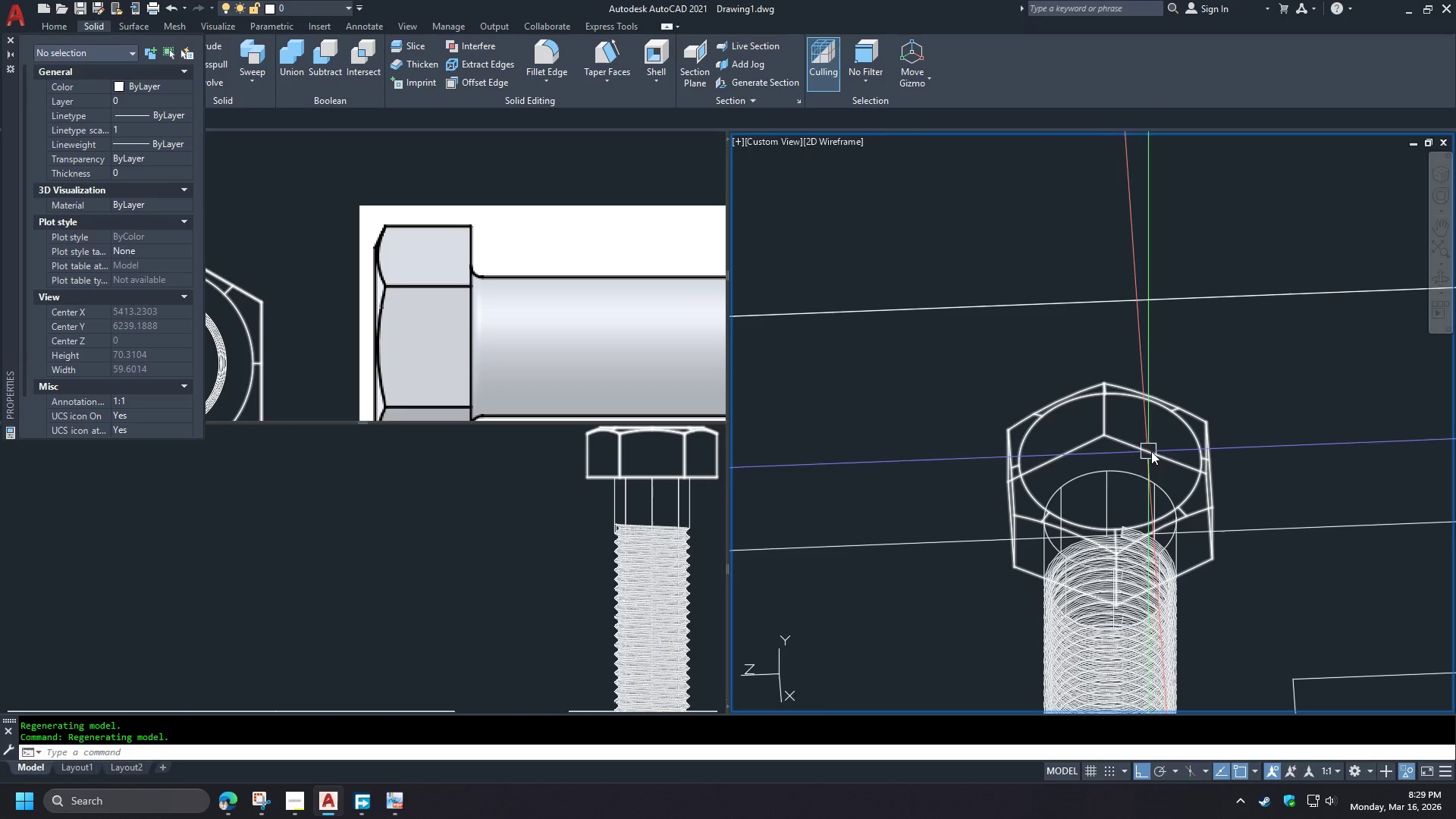 
left_click([486, 513])
 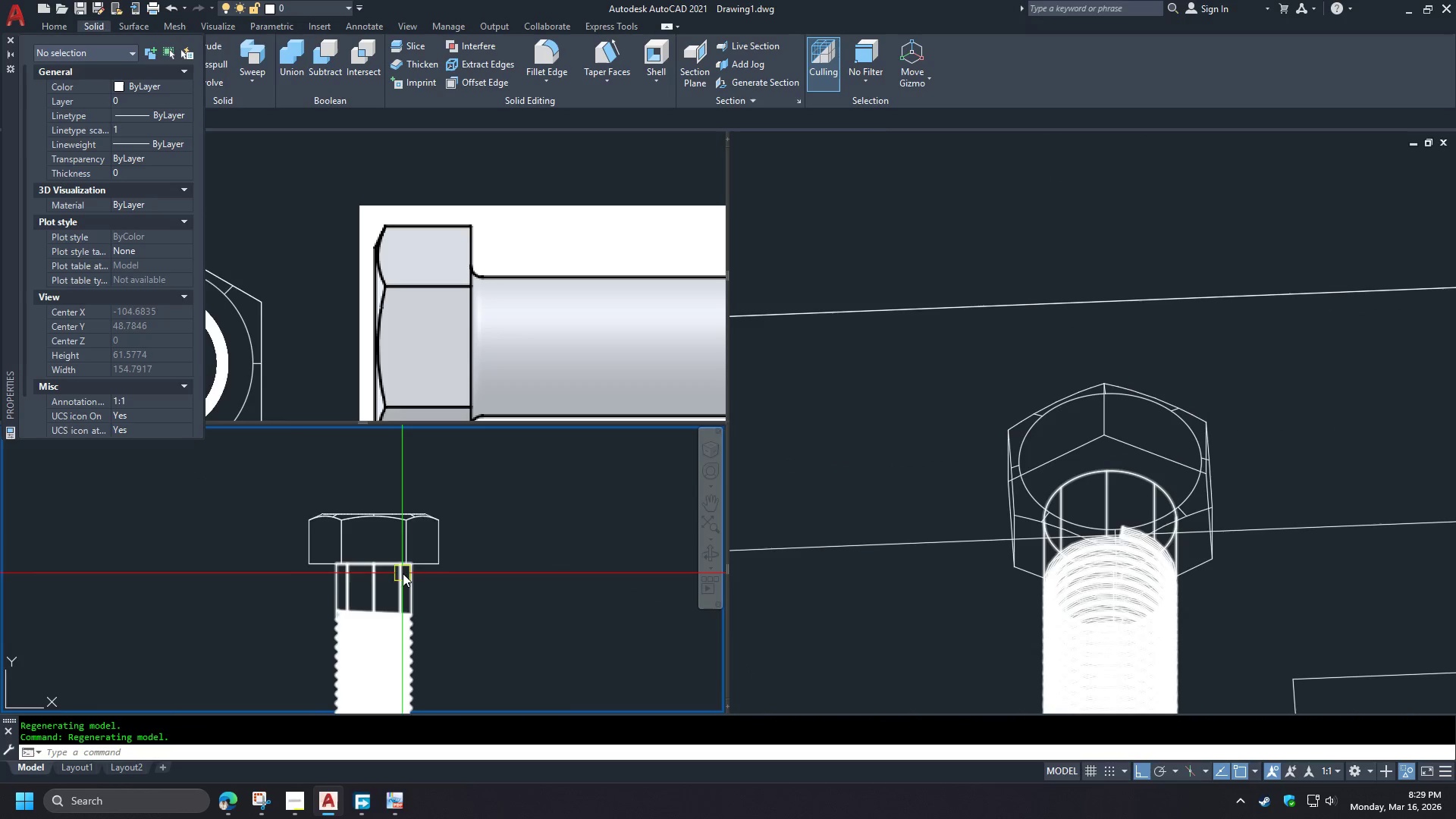 
left_click([440, 563])
 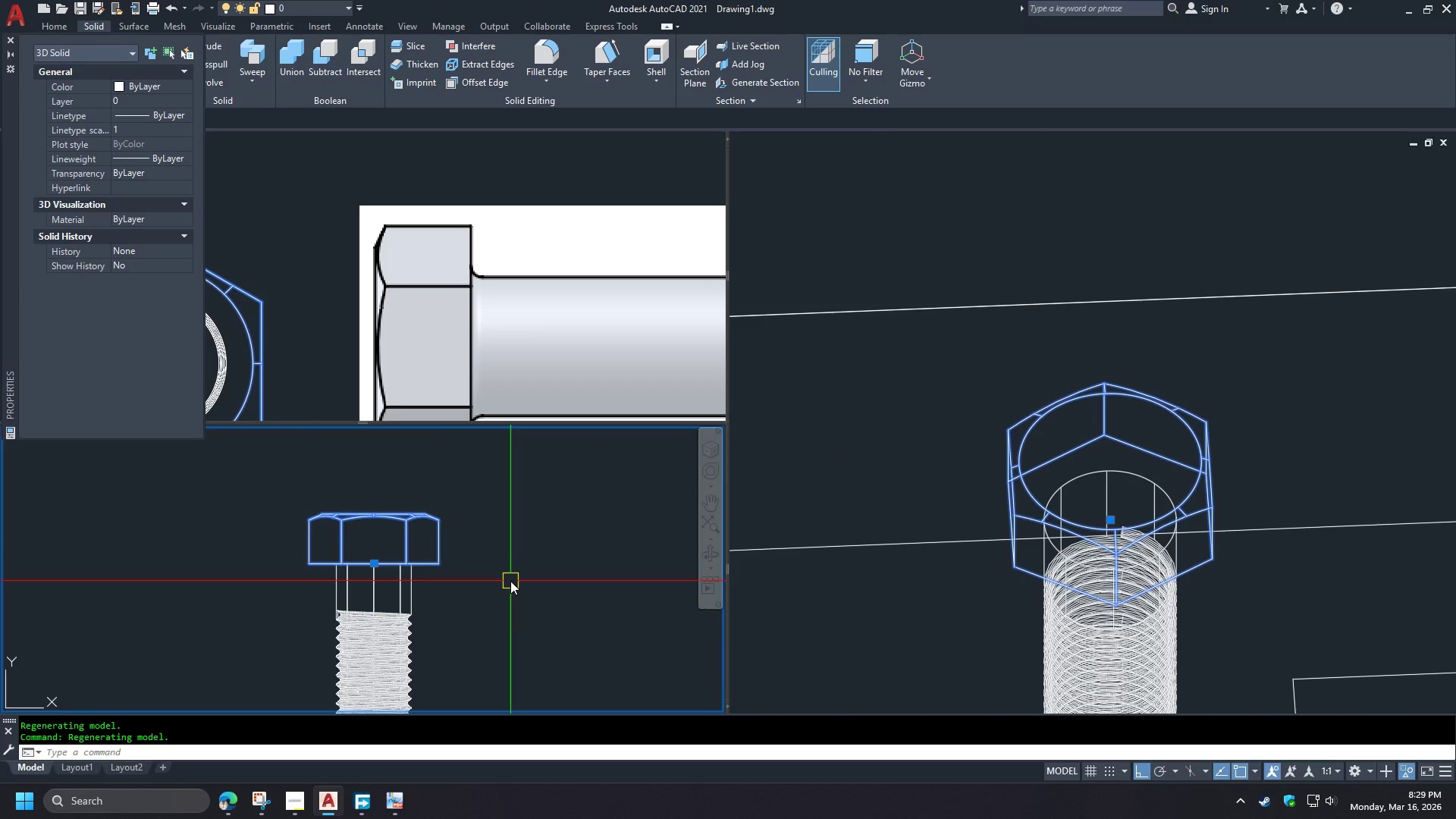 
key(M)
 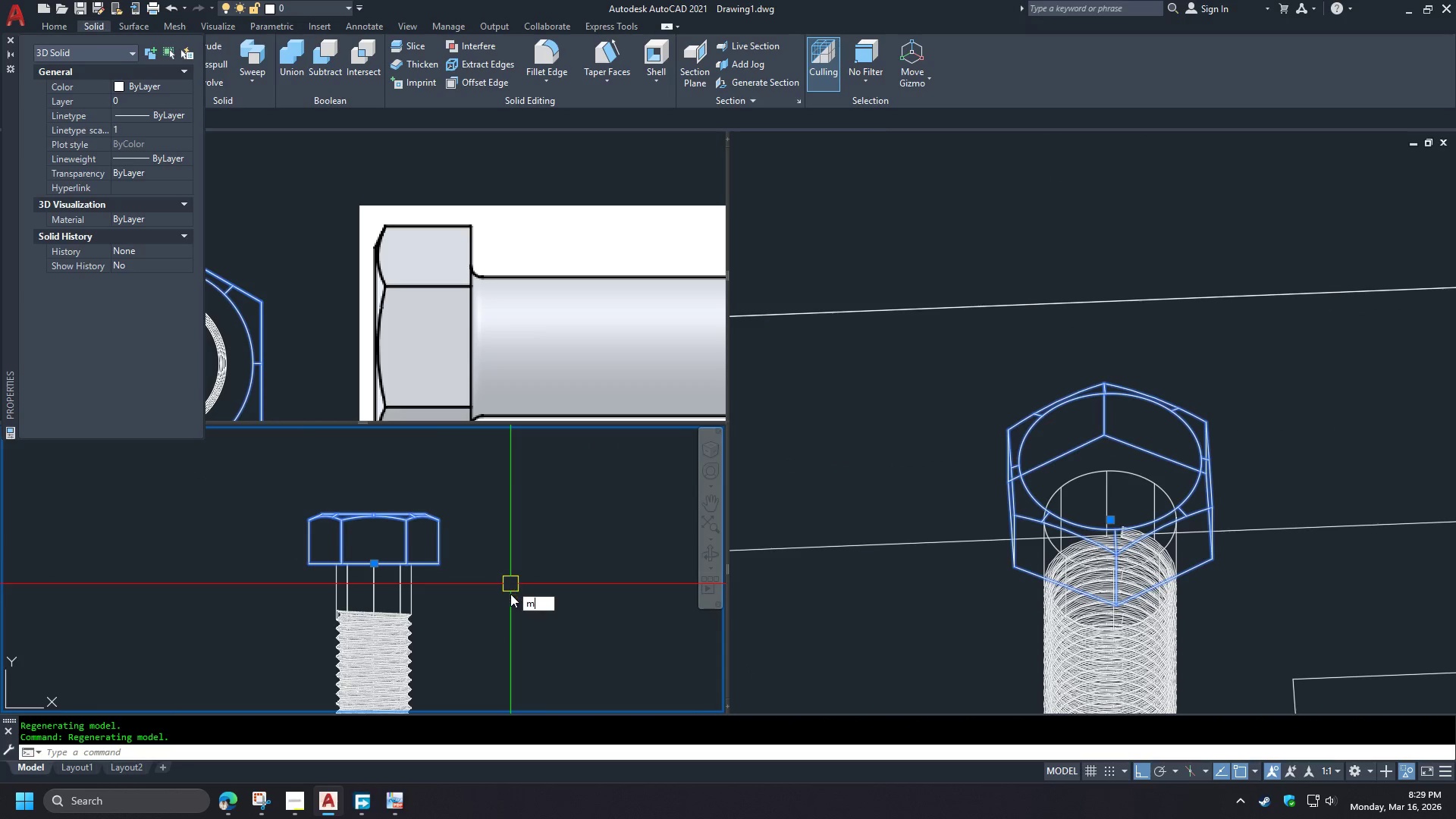 
key(Space)
 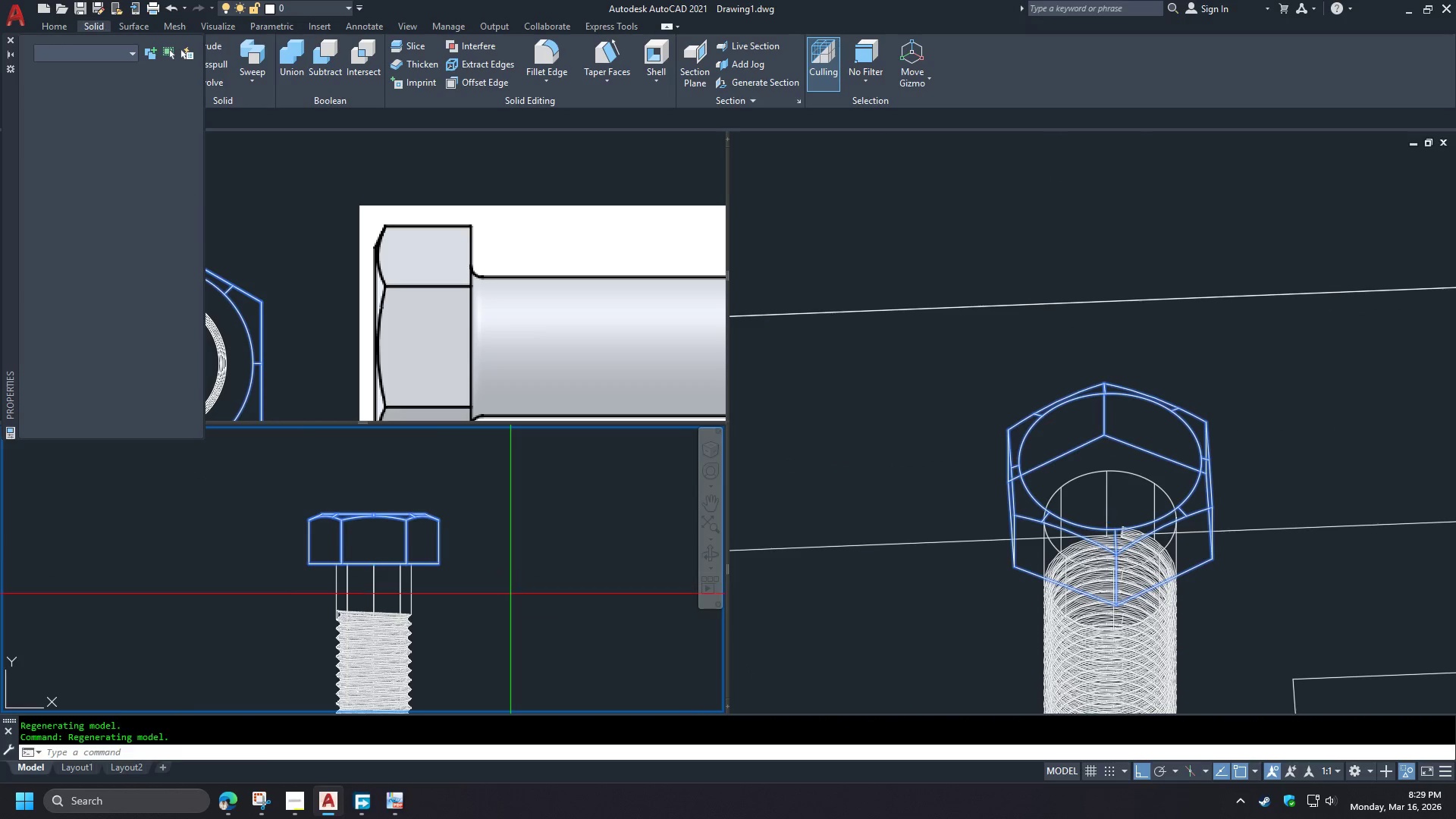 
left_click_drag(start_coordinate=[510, 594], to_coordinate=[510, 585])
 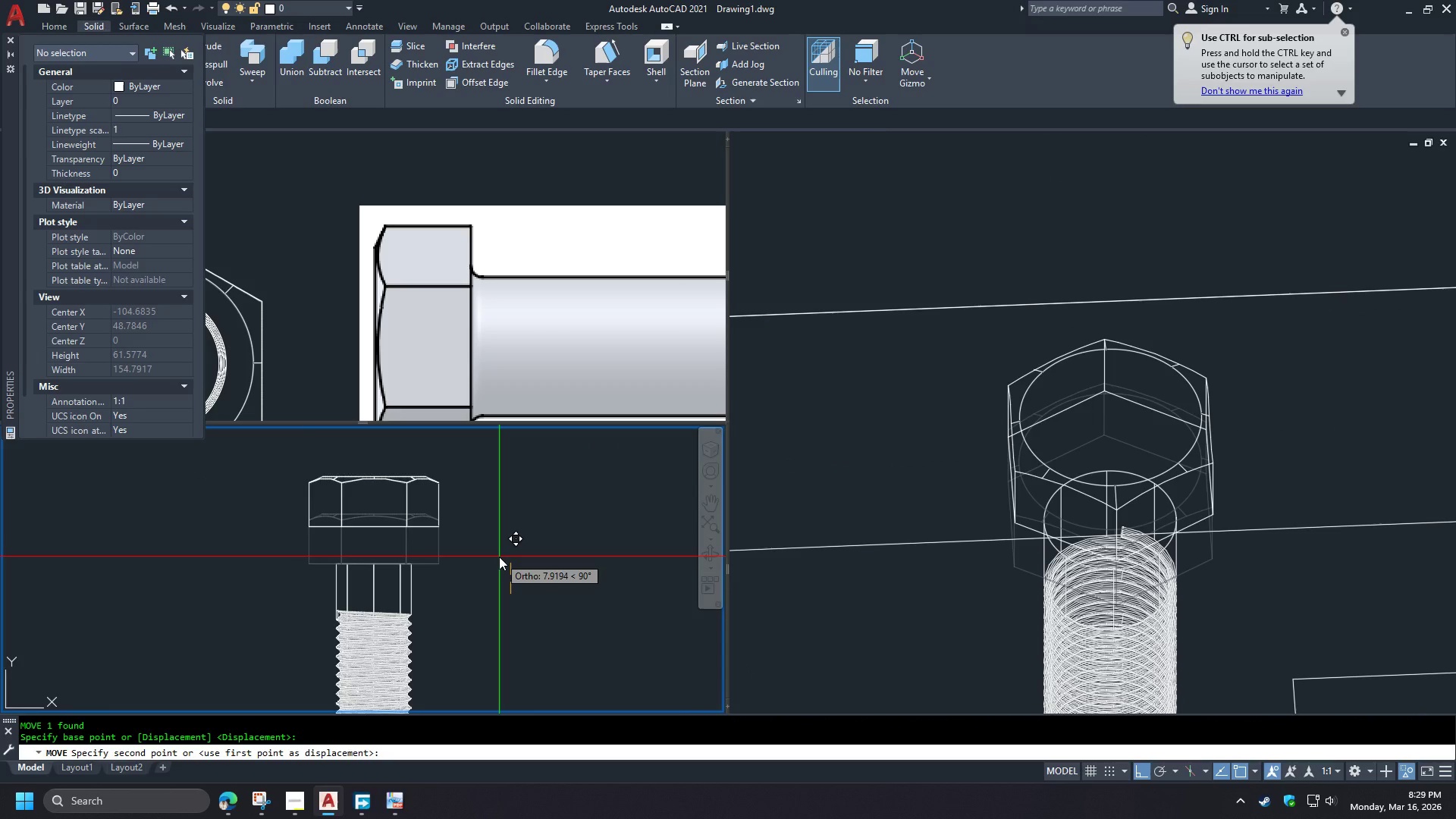 
key(Numpad1)
 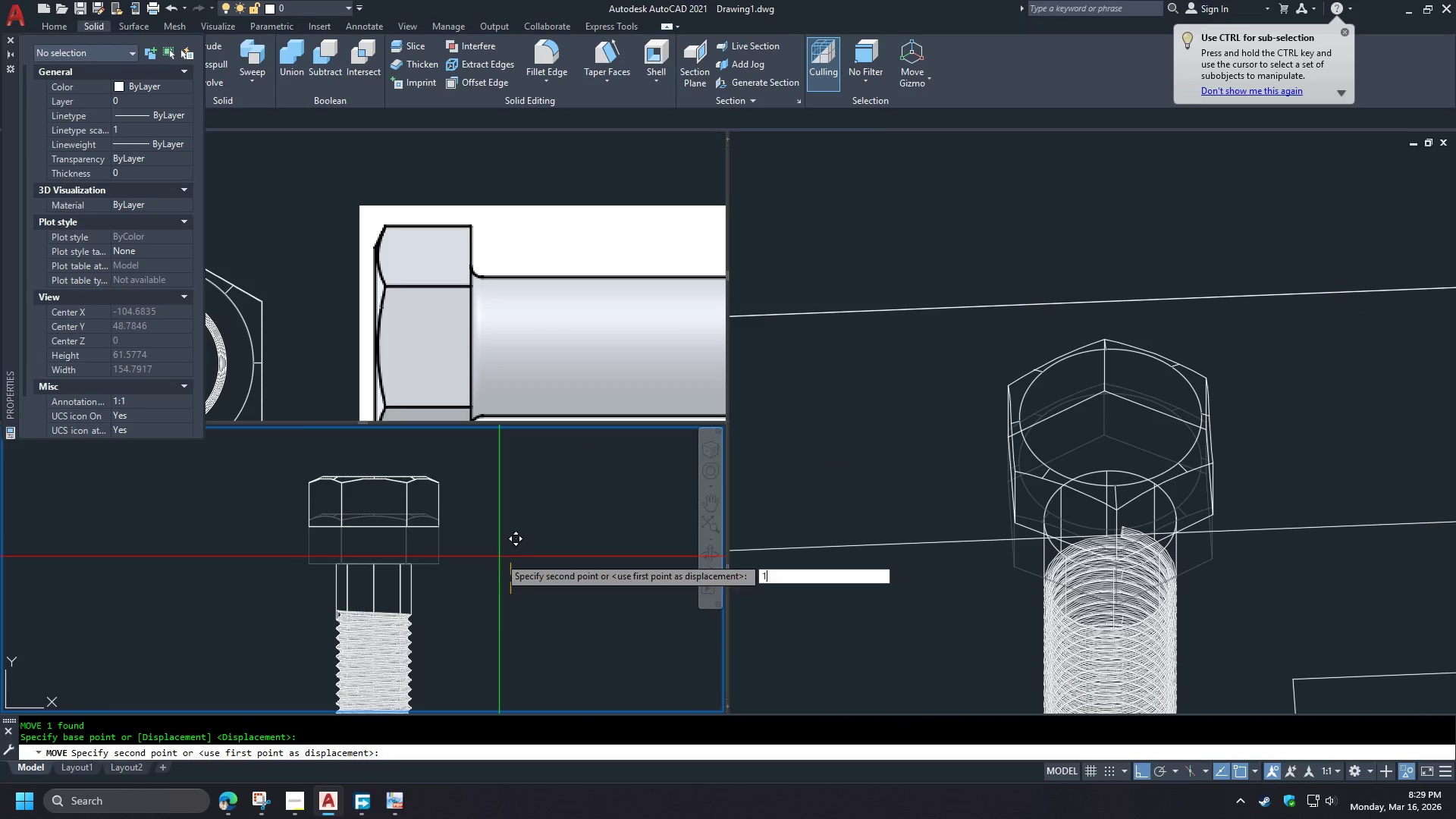 
key(Numpad0)
 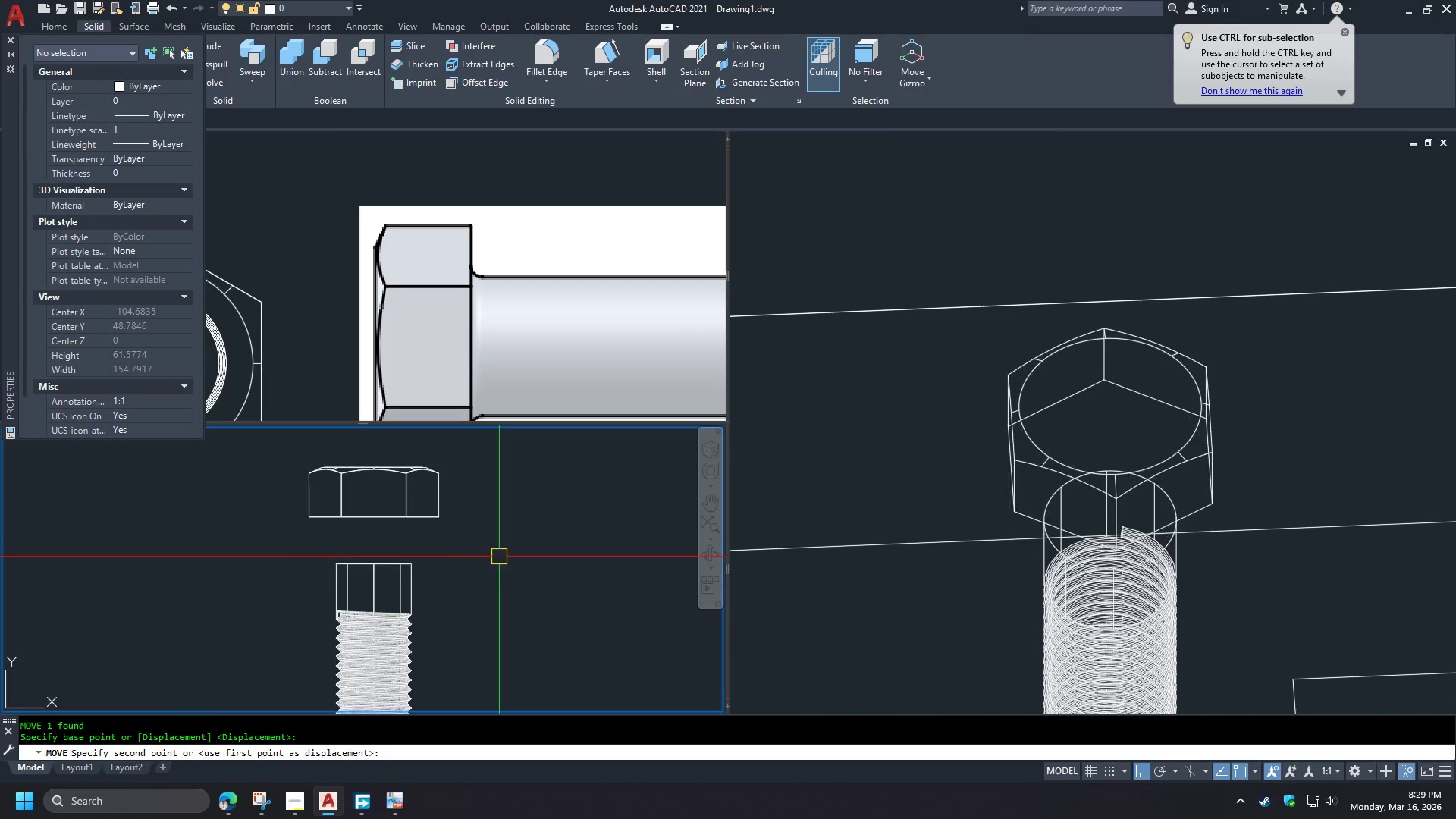 
key(NumpadEnter)
 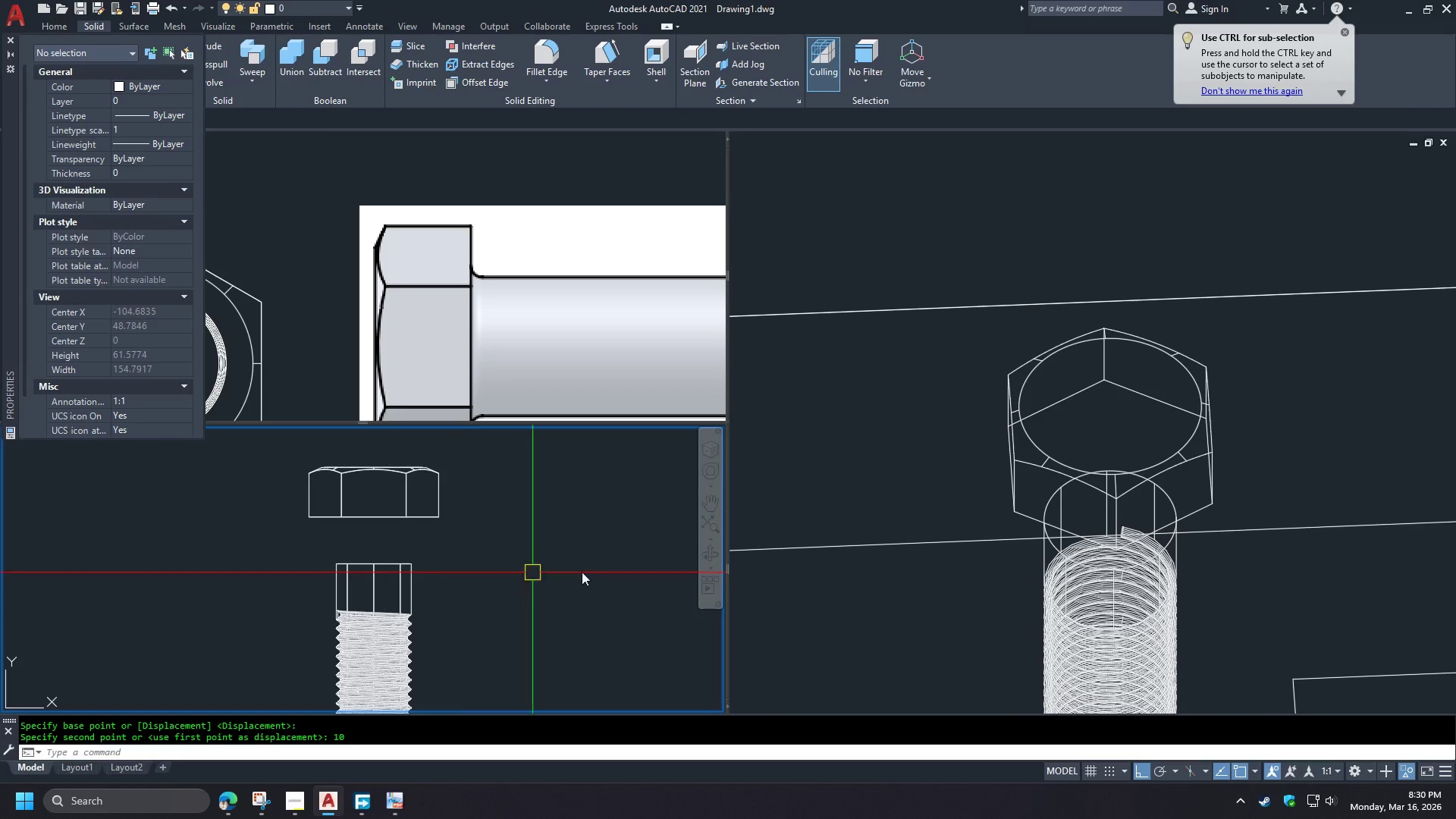 
left_click([978, 596])
 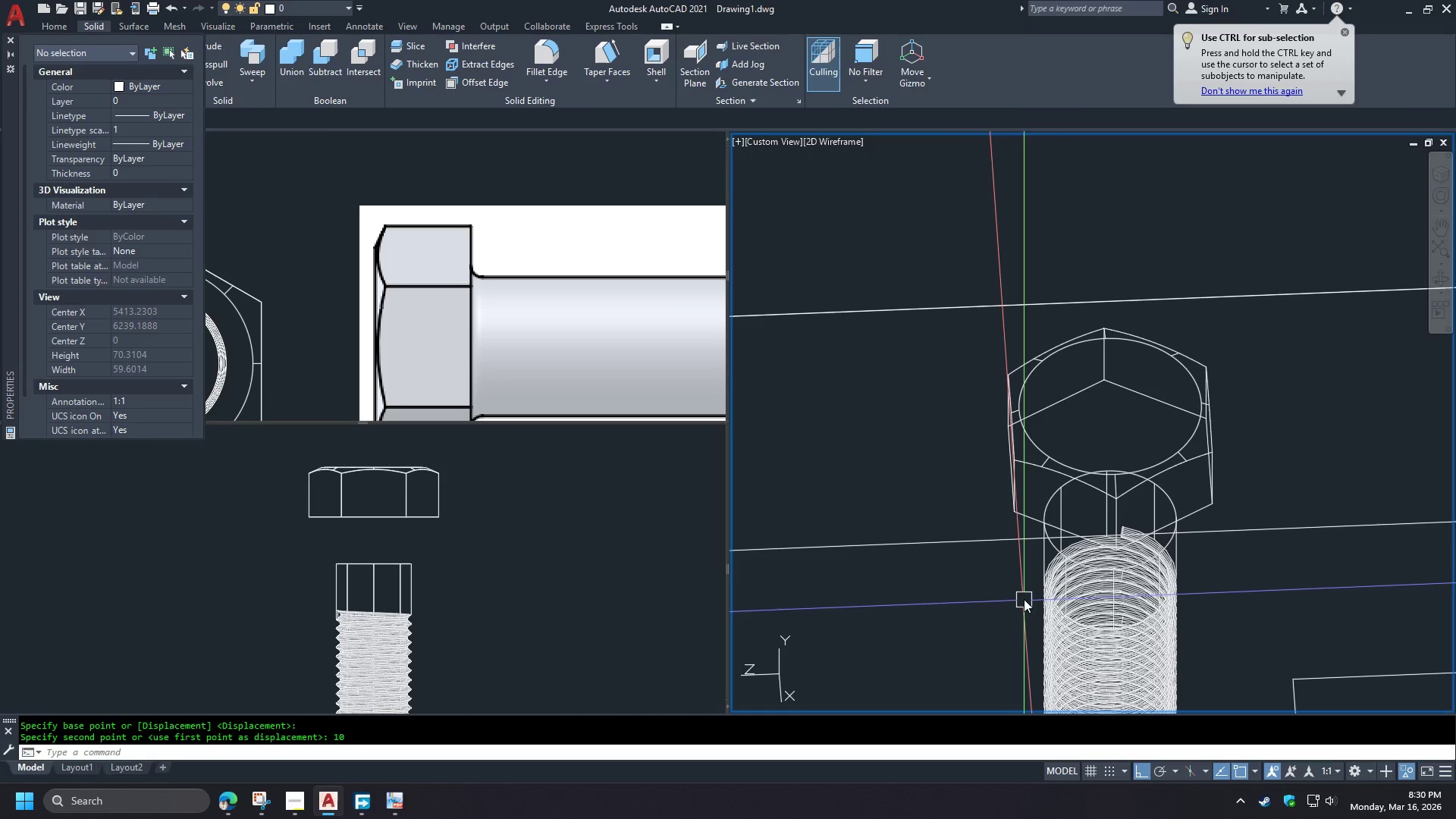 
hold_key(key=ShiftLeft, duration=1.36)
 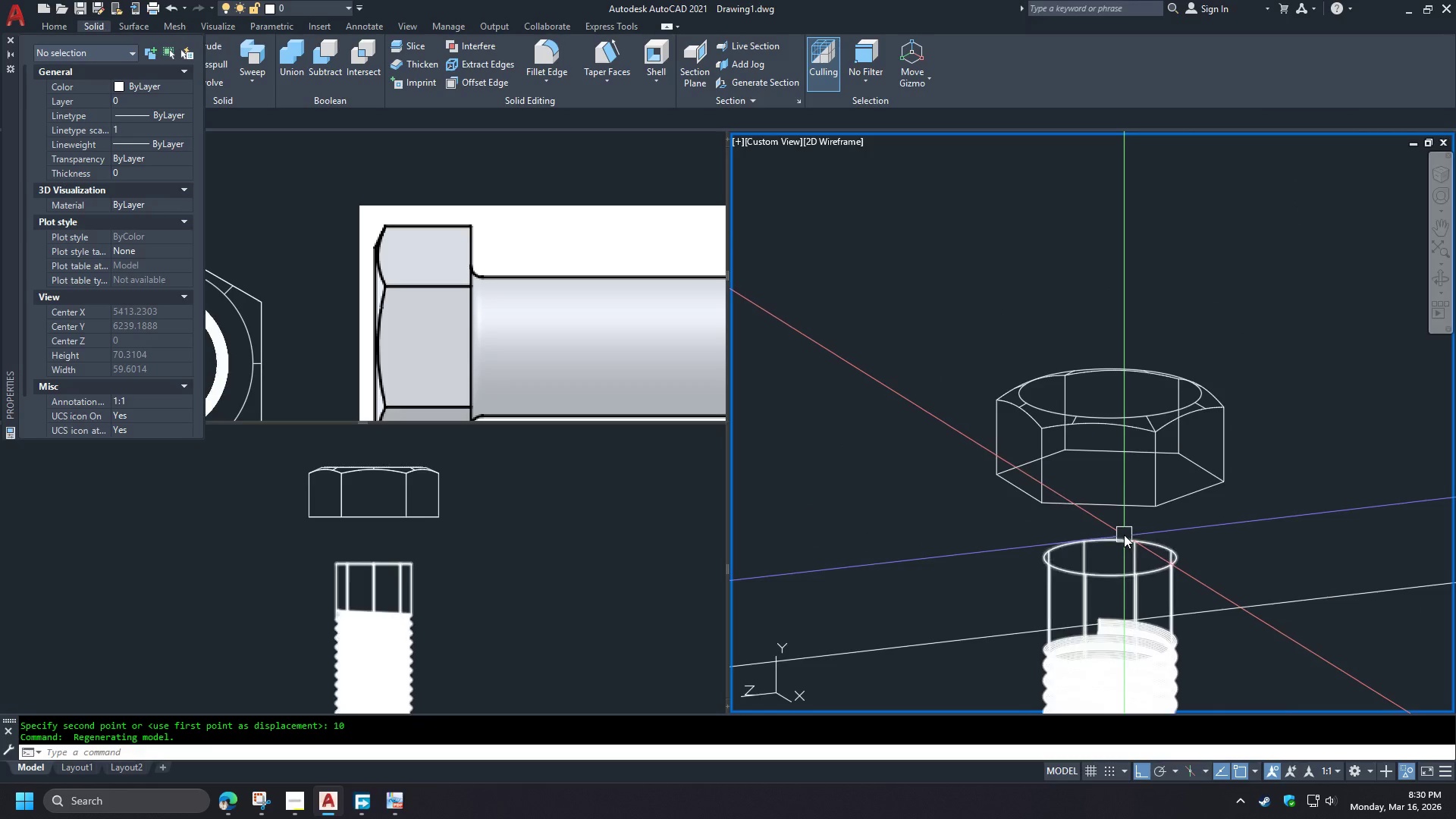 
scroll: coordinate [1124, 535], scroll_direction: down, amount: 1.0
 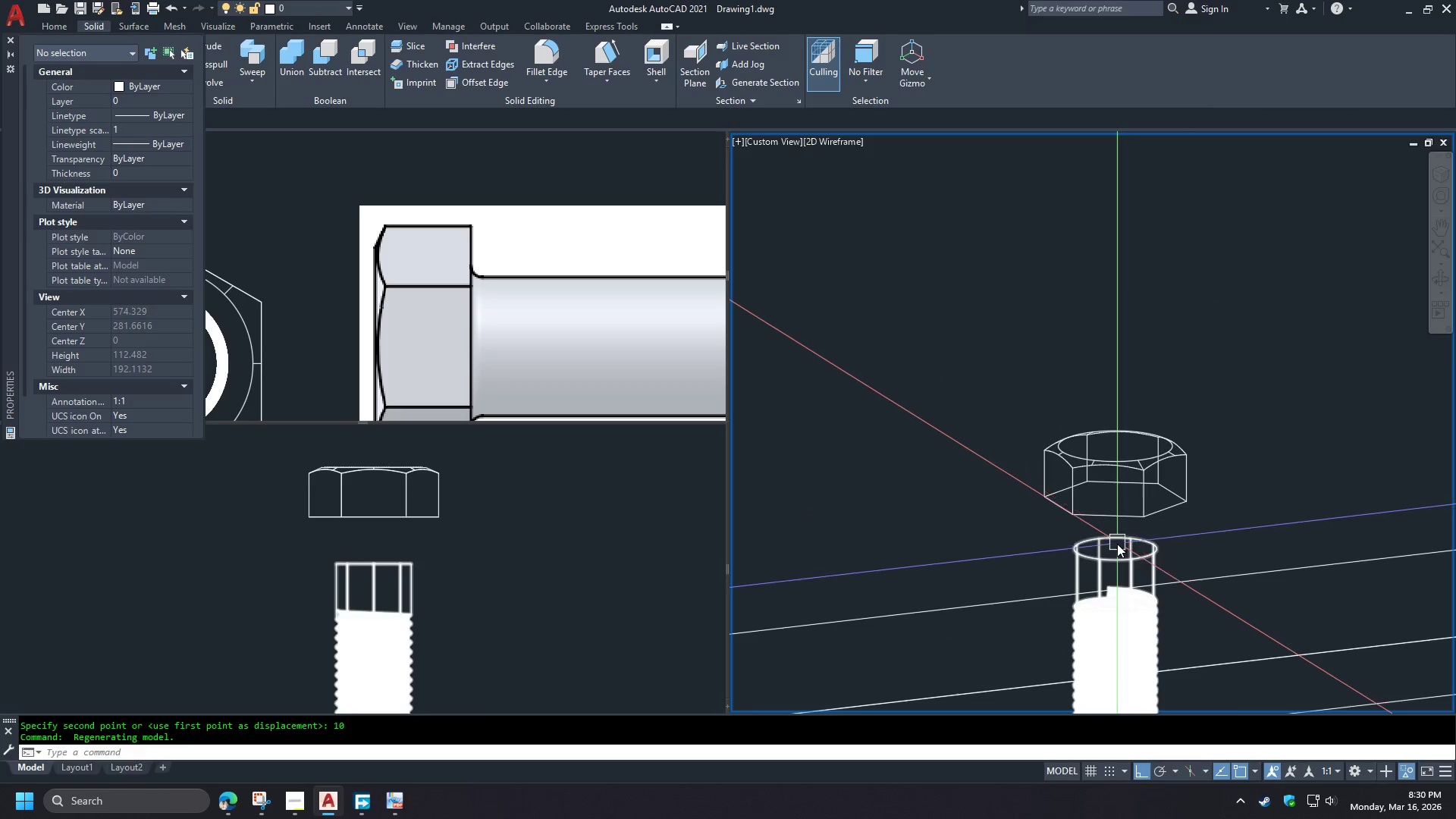 
hold_key(key=ControlLeft, duration=0.53)
 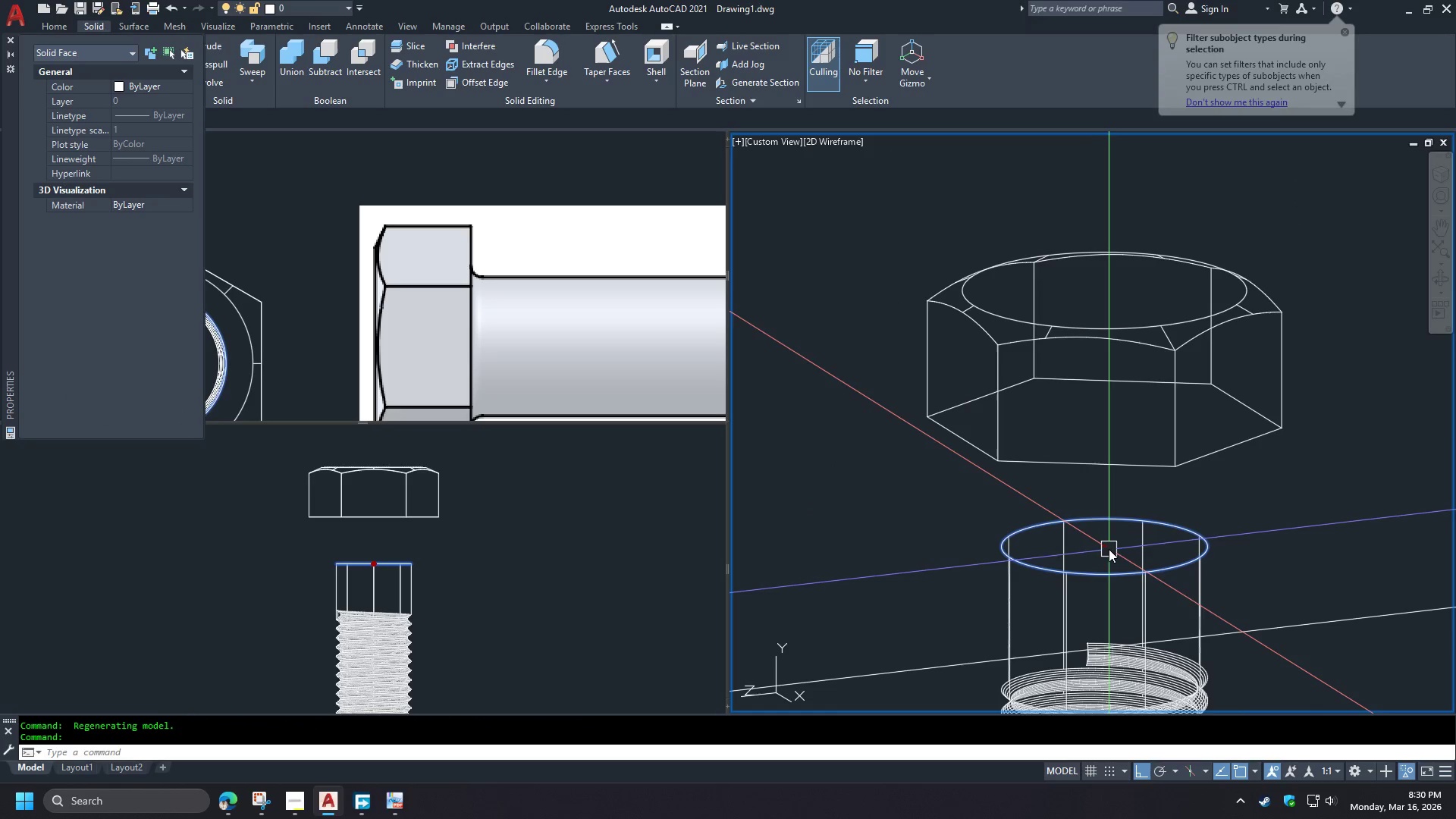 
scroll: coordinate [1116, 548], scroll_direction: up, amount: 1.0
 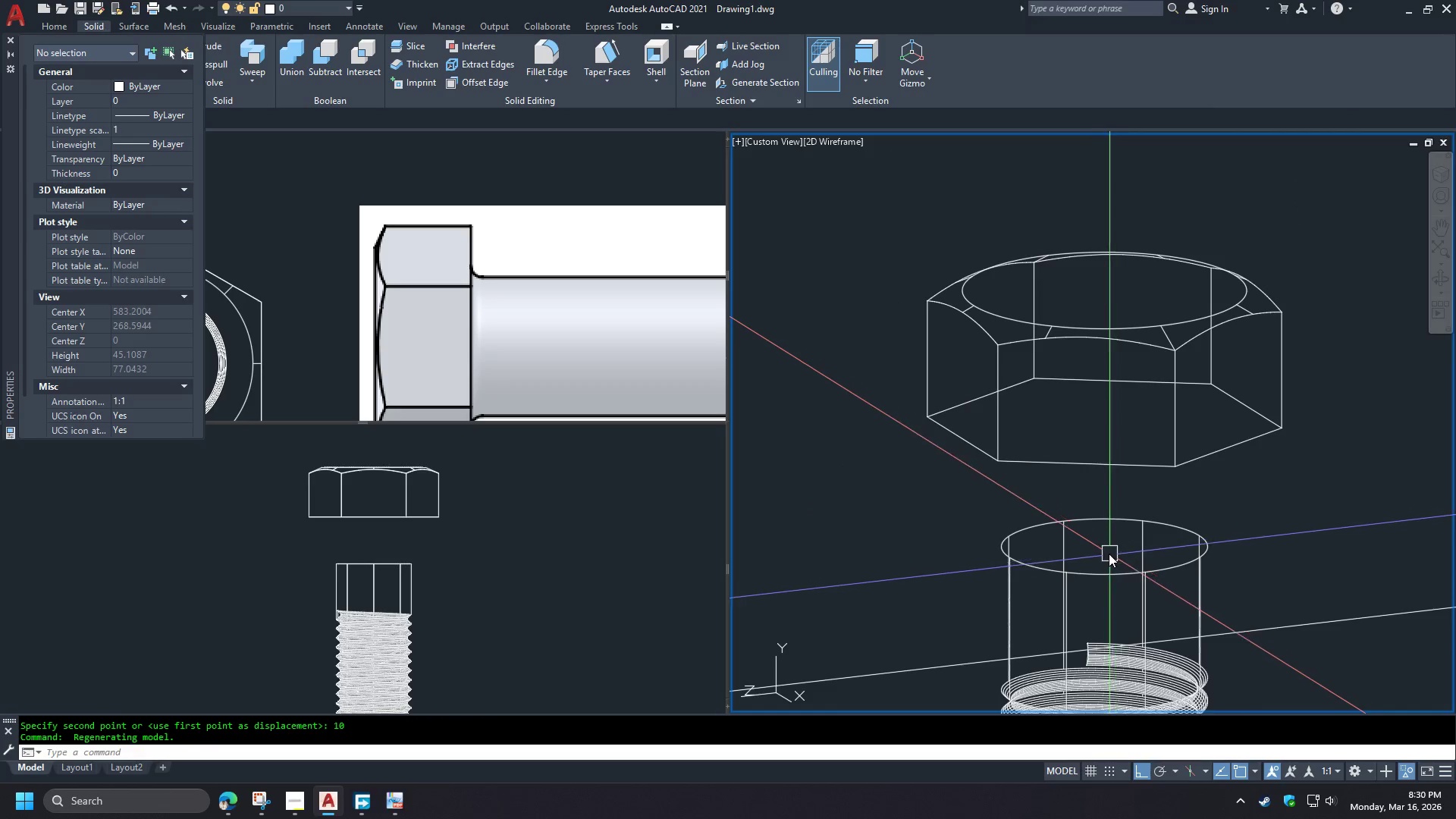 
left_click([1101, 549])
 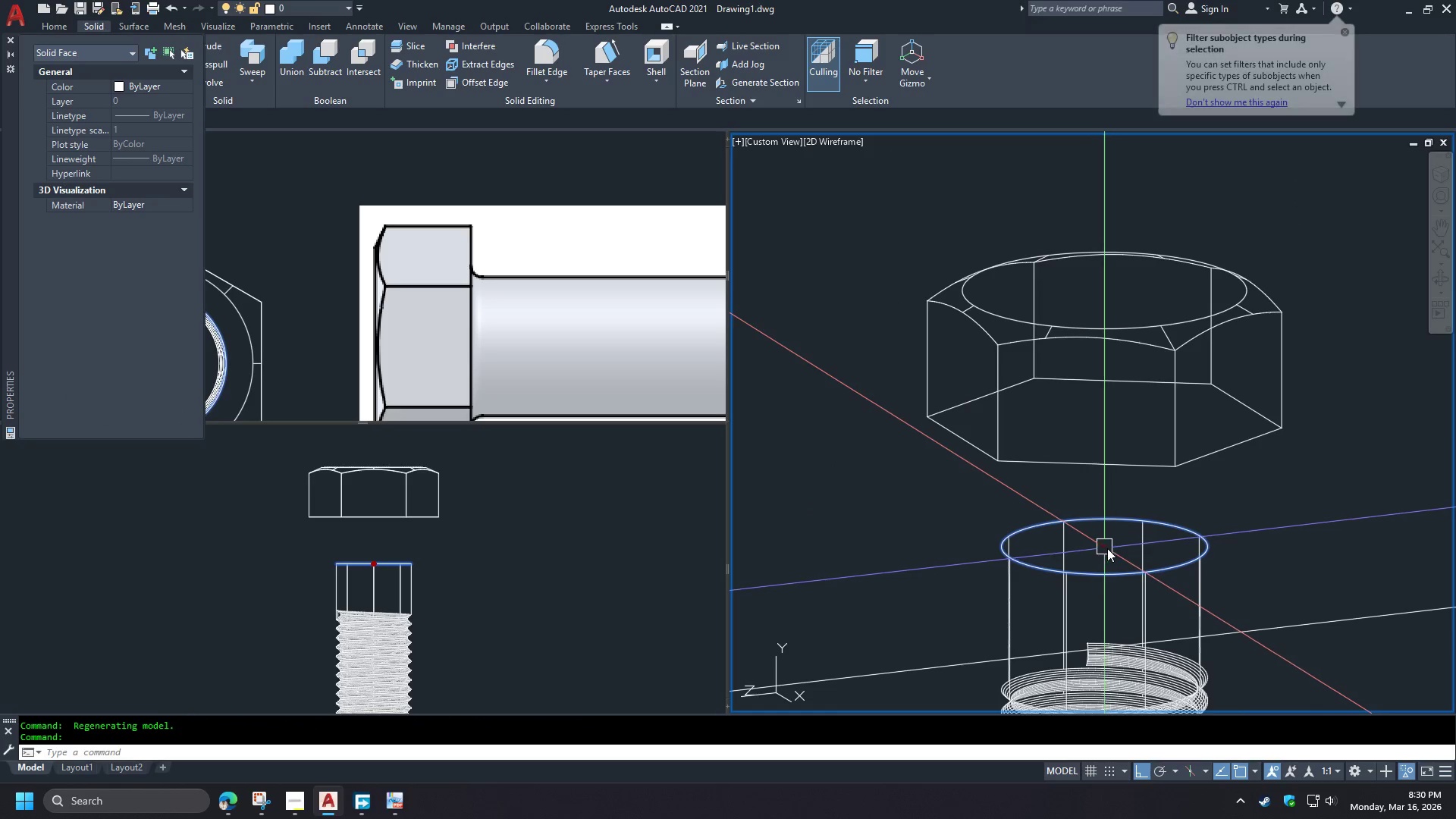 
left_click([1103, 545])
 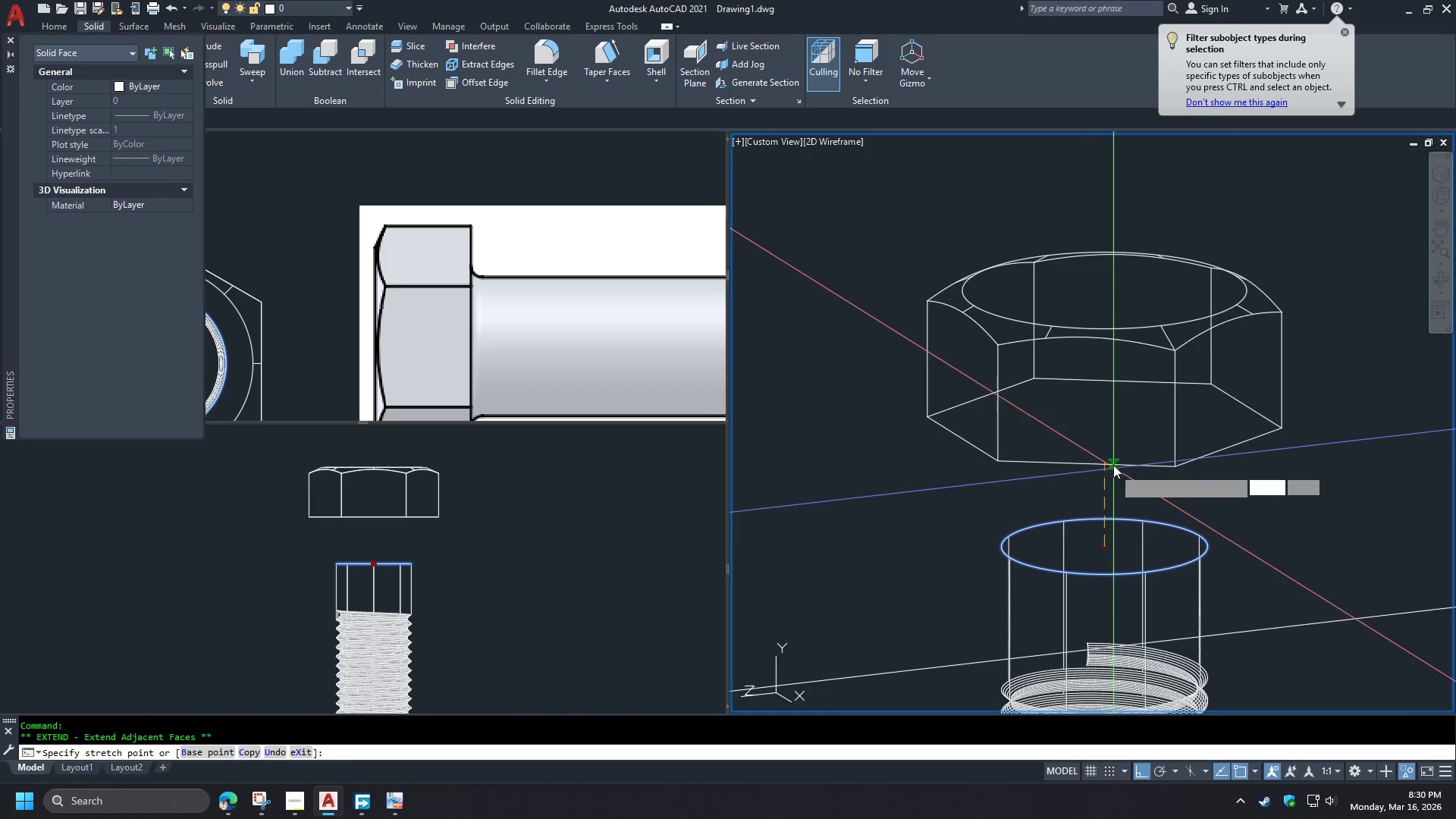 
left_click([1113, 460])
 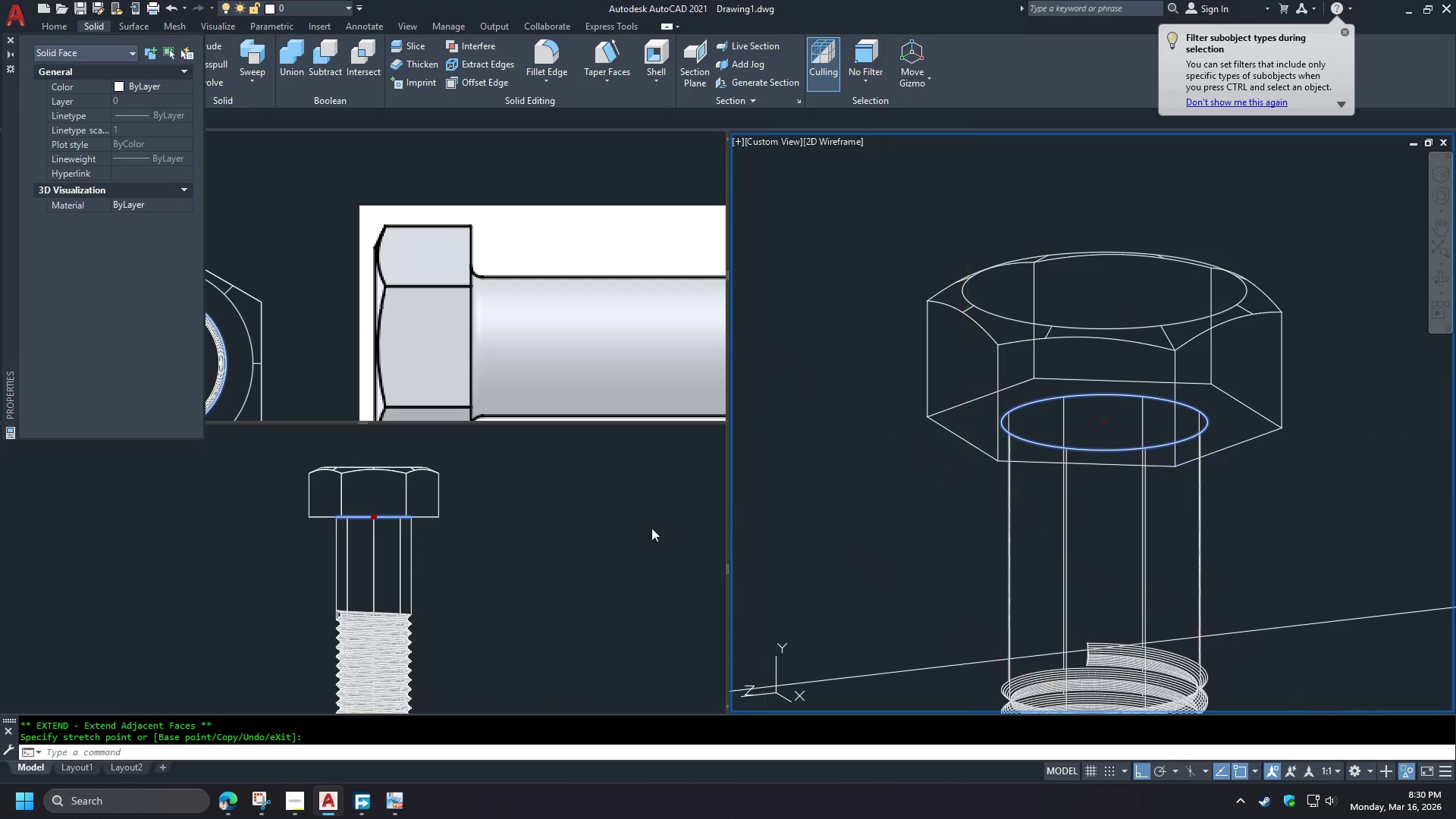 
left_click([524, 557])
 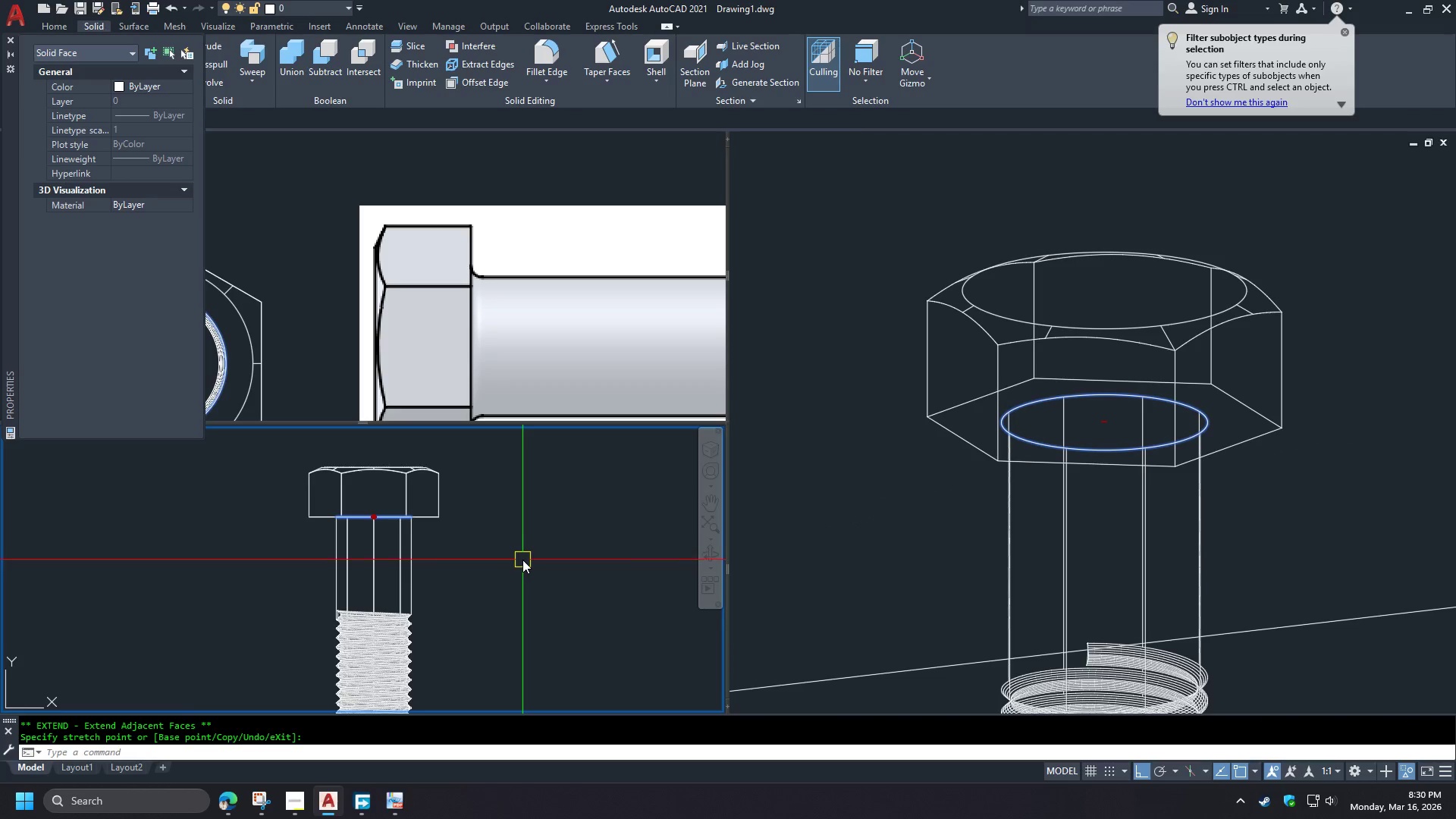 
key(Escape)
 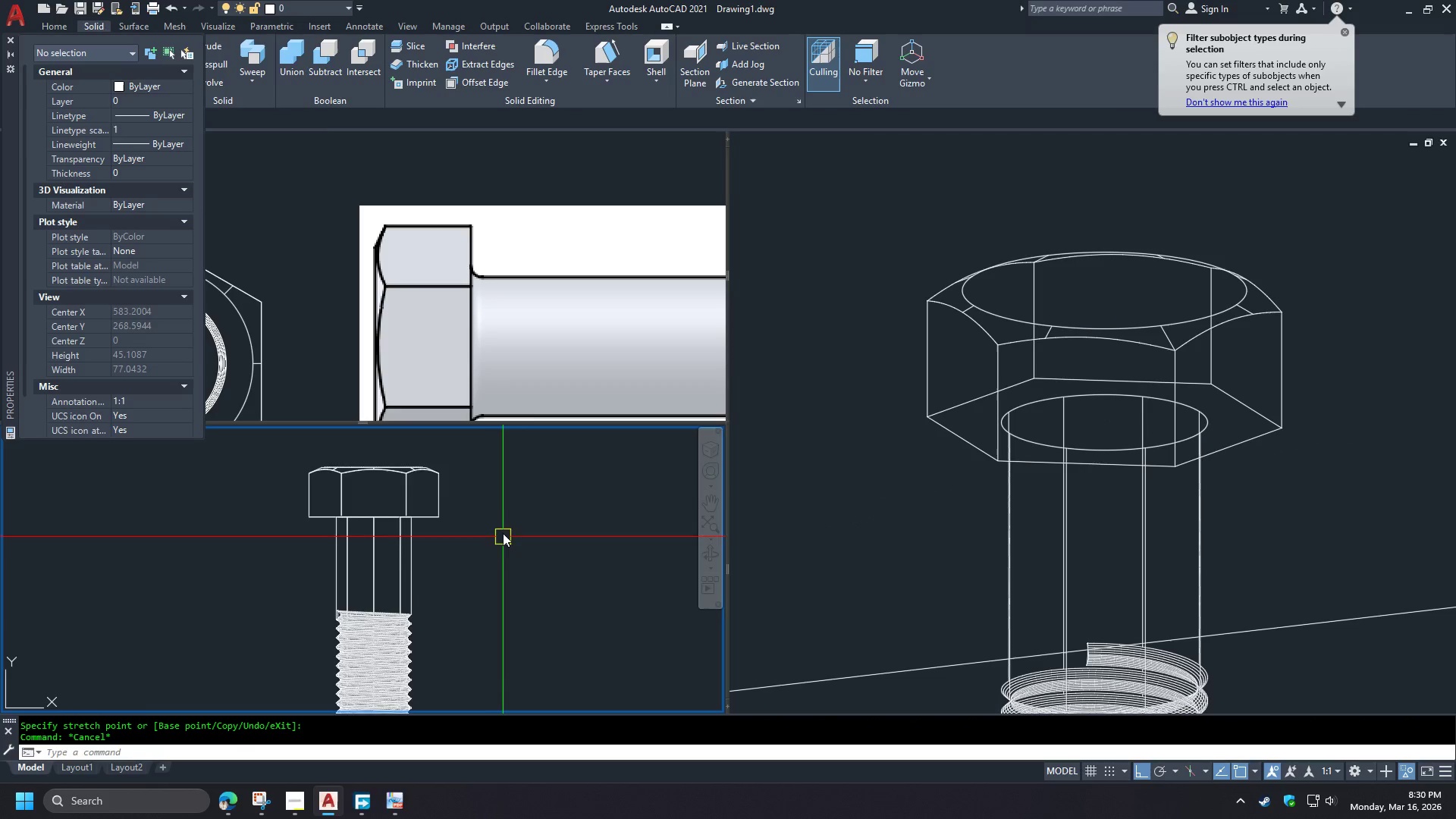 
scroll: coordinate [487, 532], scroll_direction: down, amount: 1.0
 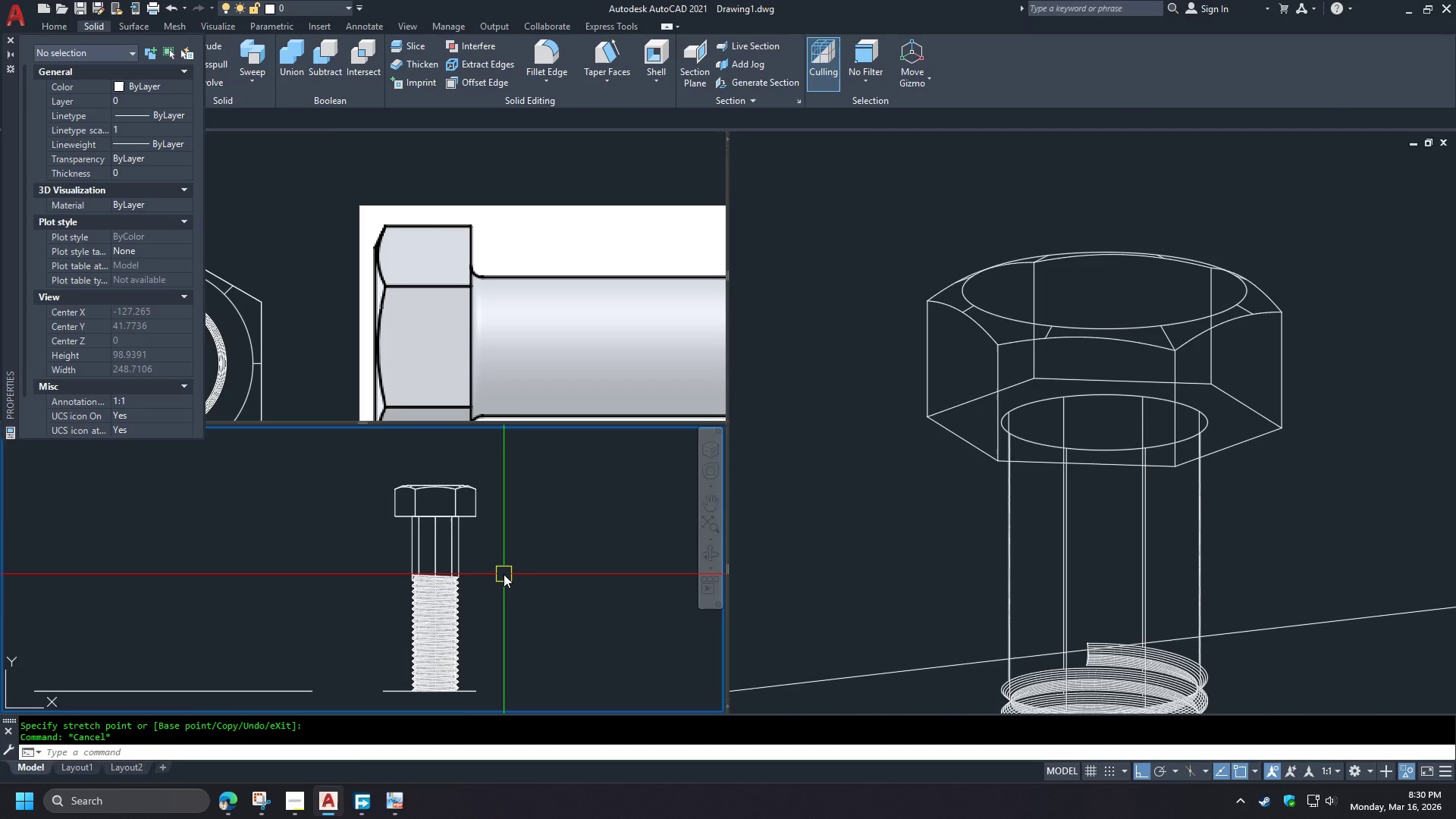 
wait(7.03)
 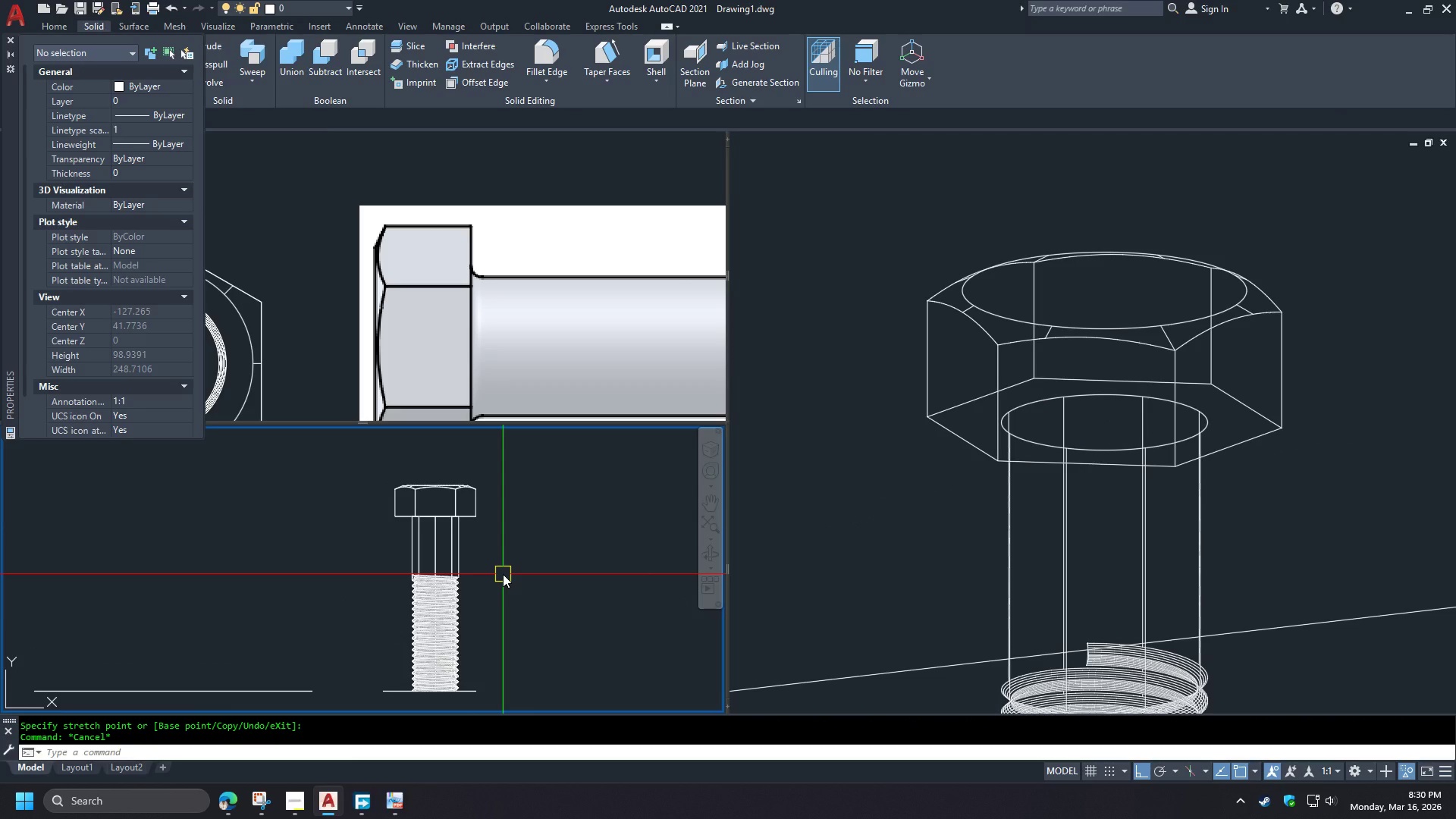 
left_click([1263, 518])
 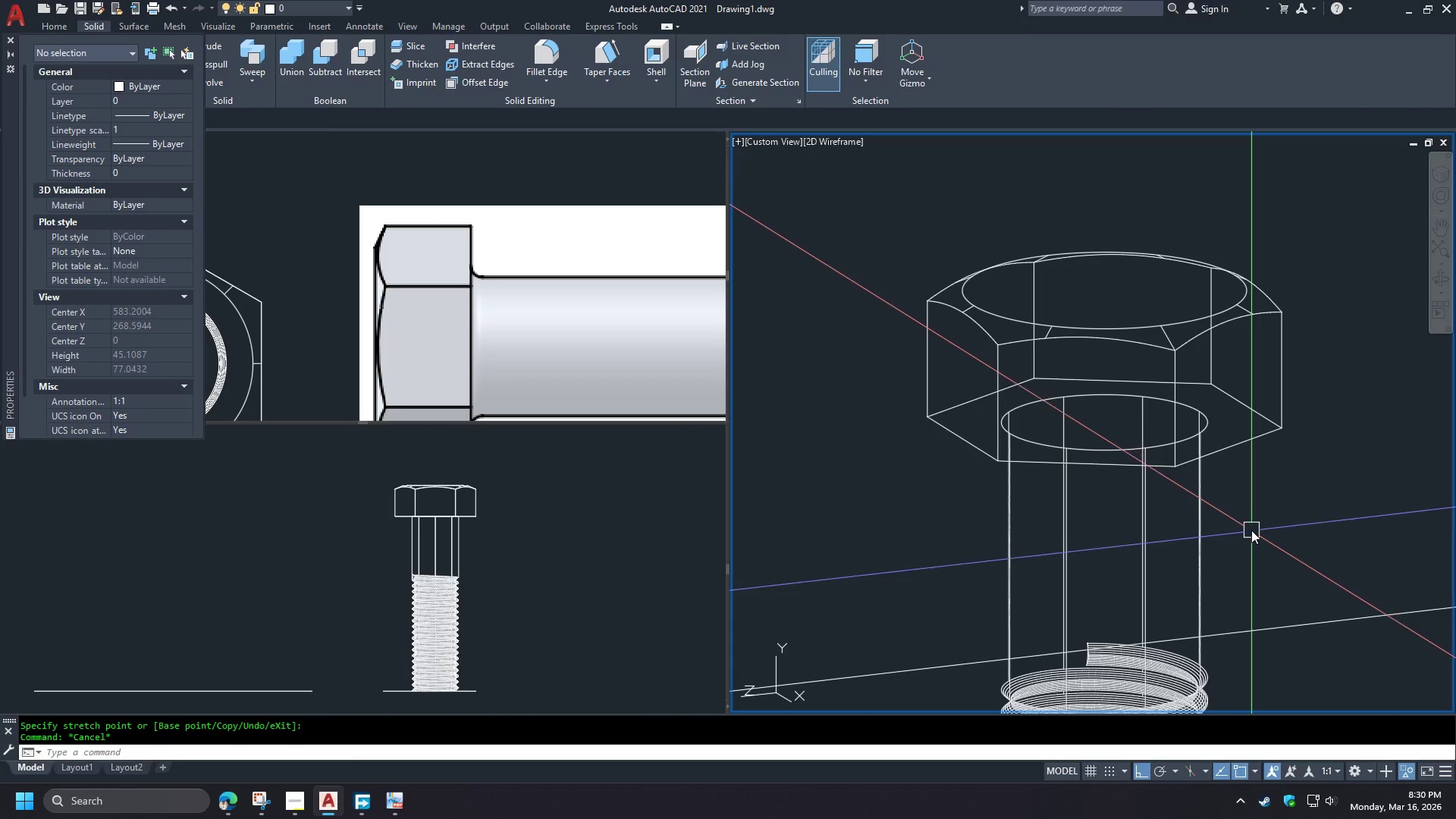 
left_click_drag(start_coordinate=[1251, 532], to_coordinate=[1231, 513])
 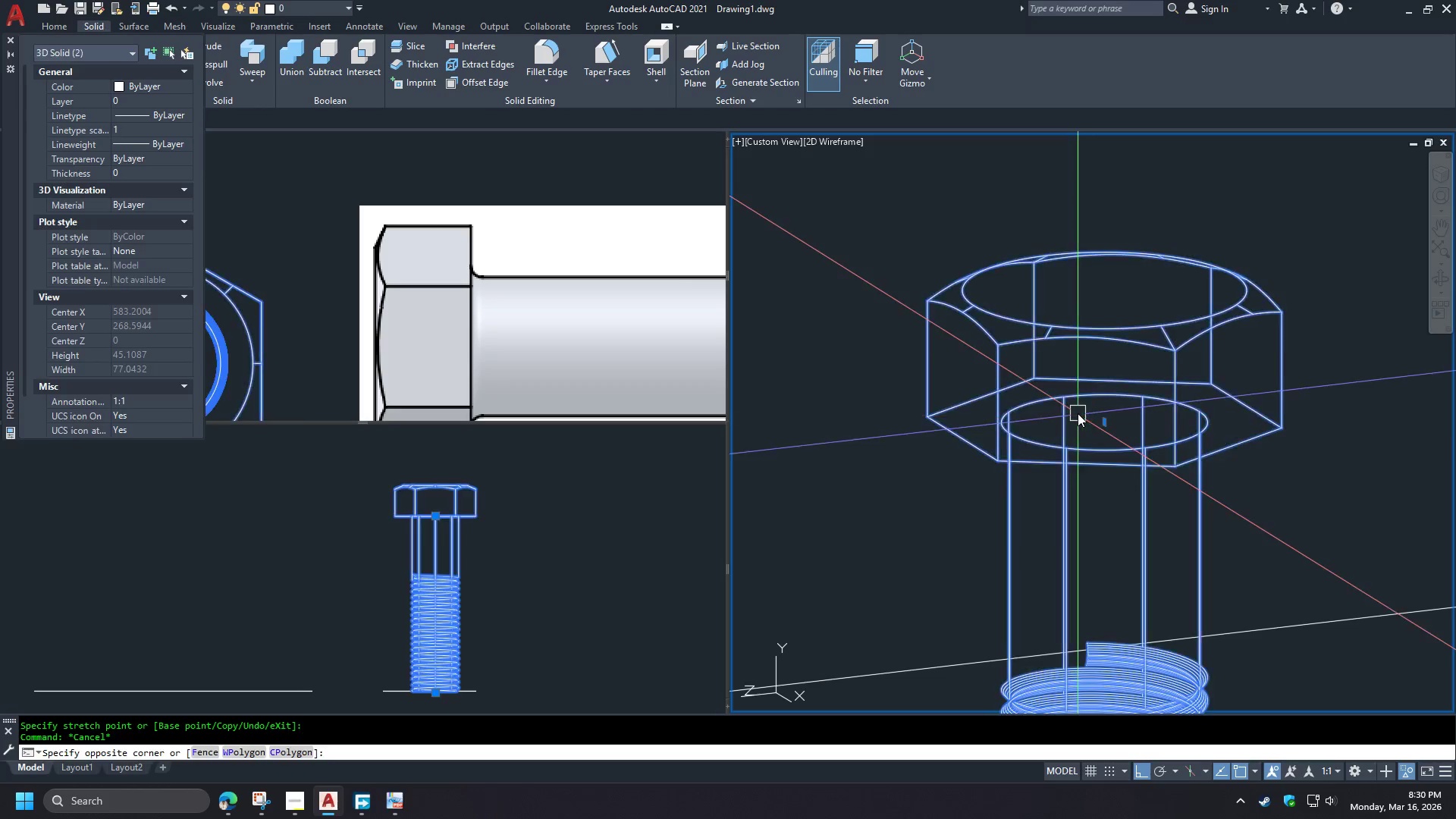 
double_click([1078, 413])
 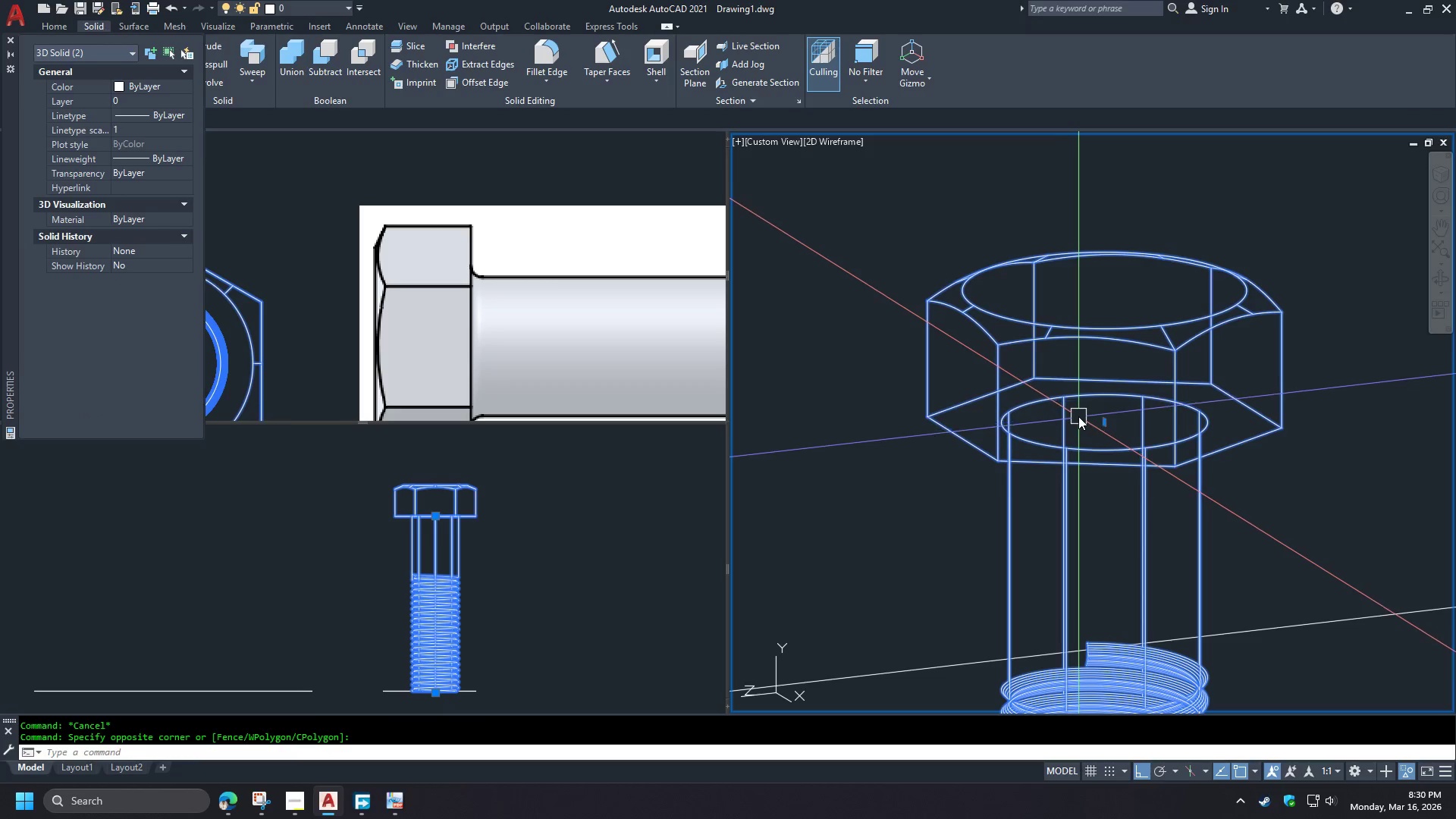 
key(Control+Shift+C)
 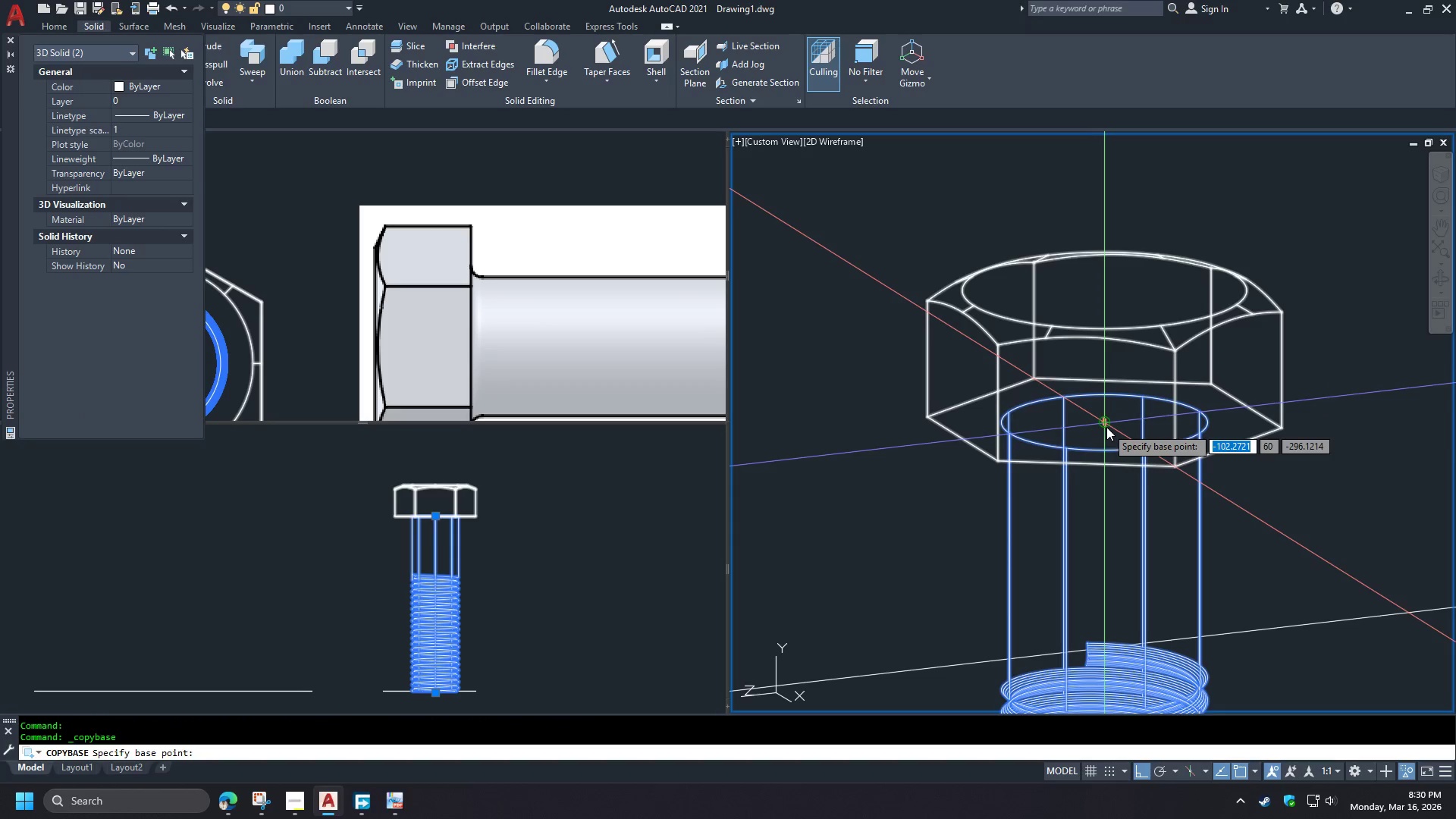 
key(Escape)
 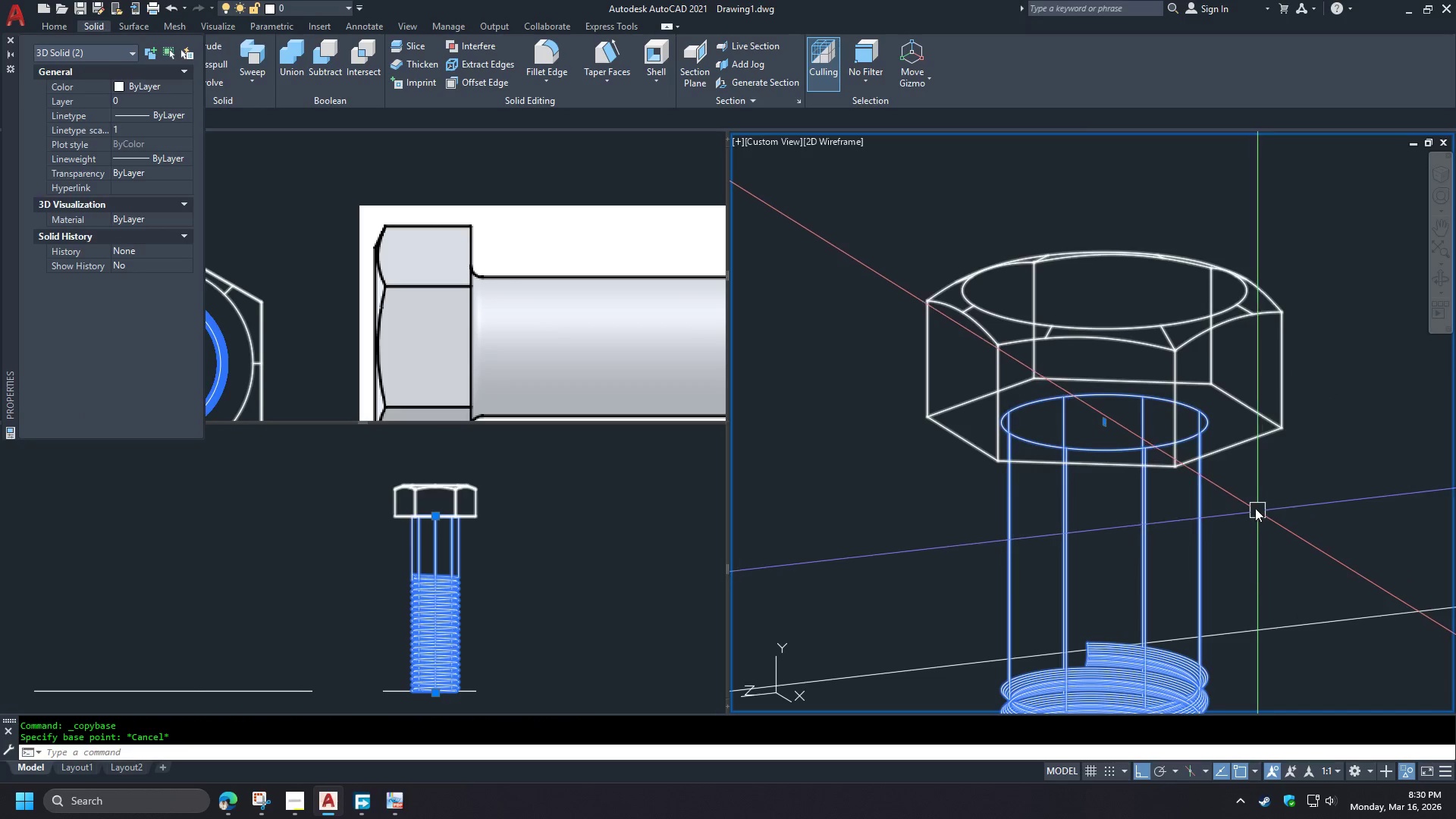 
key(Escape)
 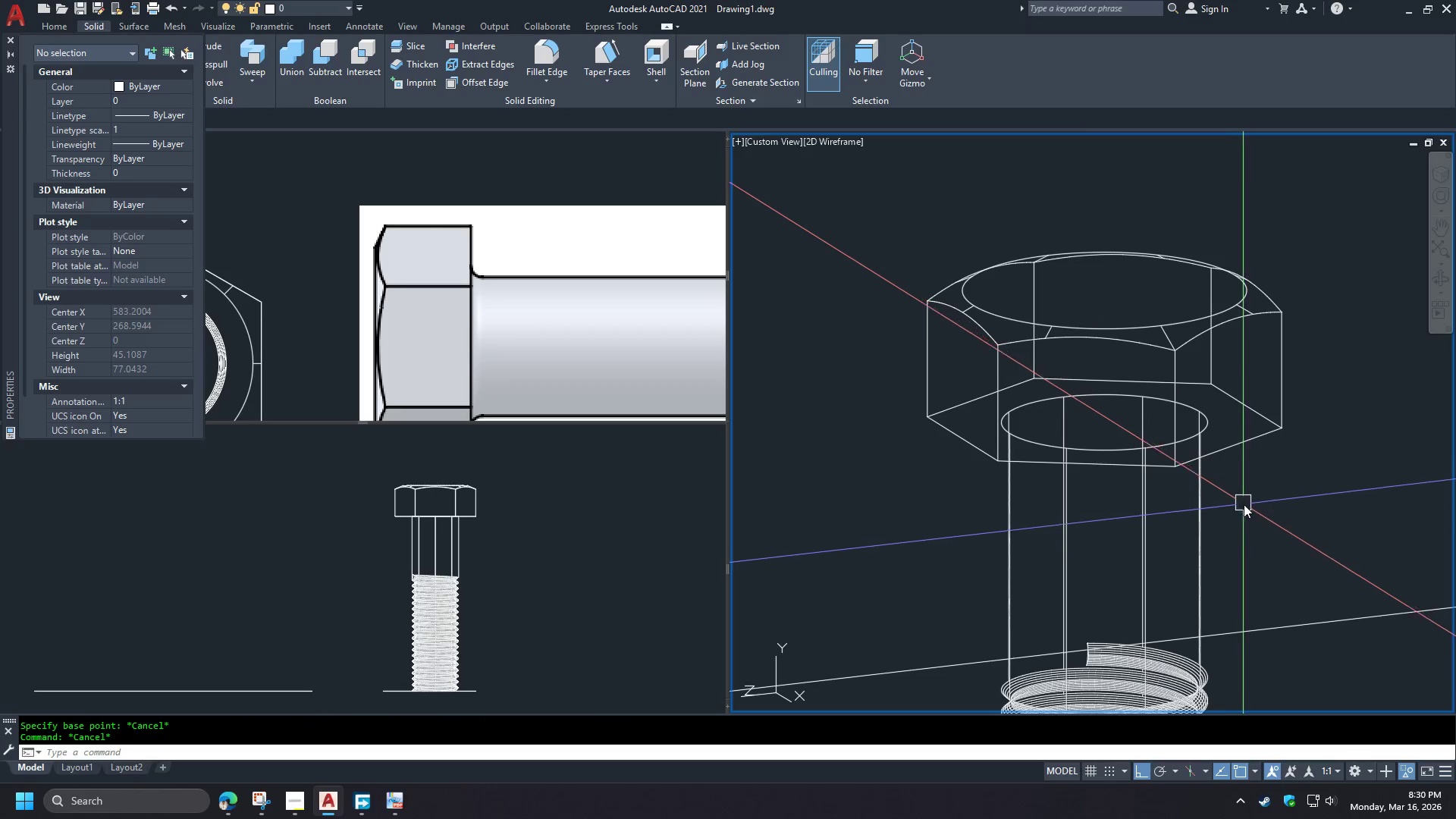 
left_click_drag(start_coordinate=[1248, 512], to_coordinate=[1241, 502])
 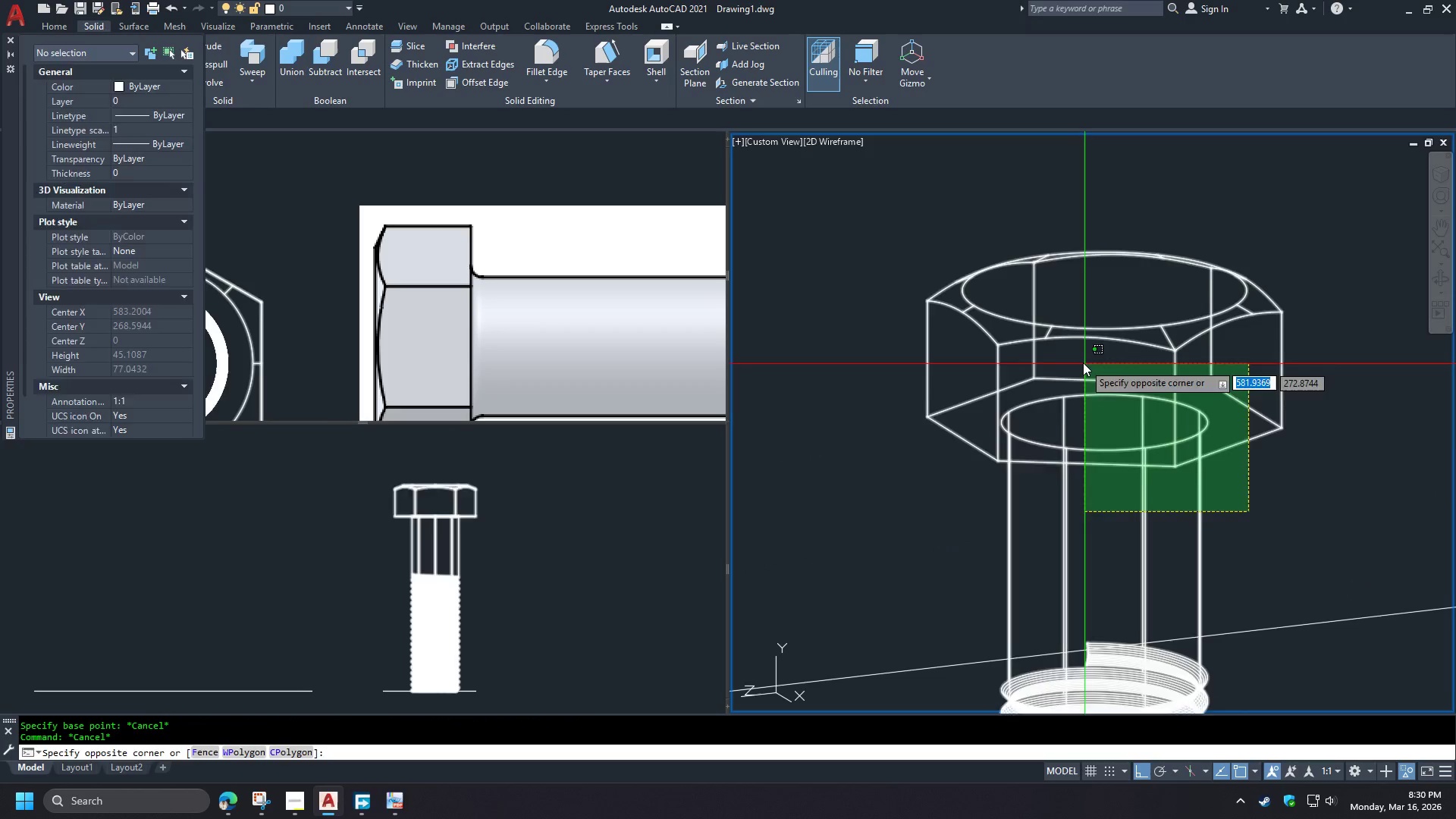 
double_click([1083, 362])
 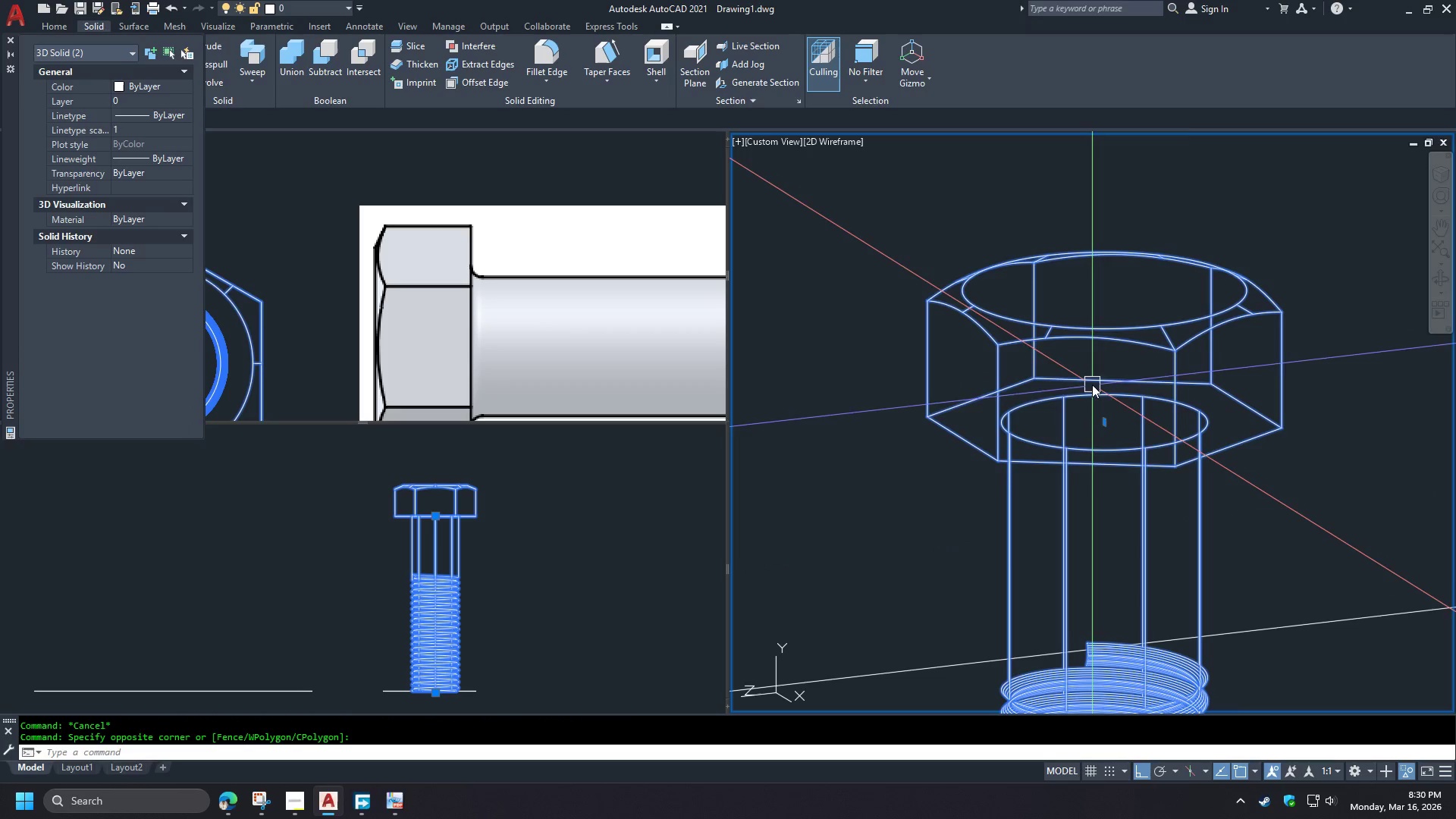 
key(Escape)
type(ucs w )
 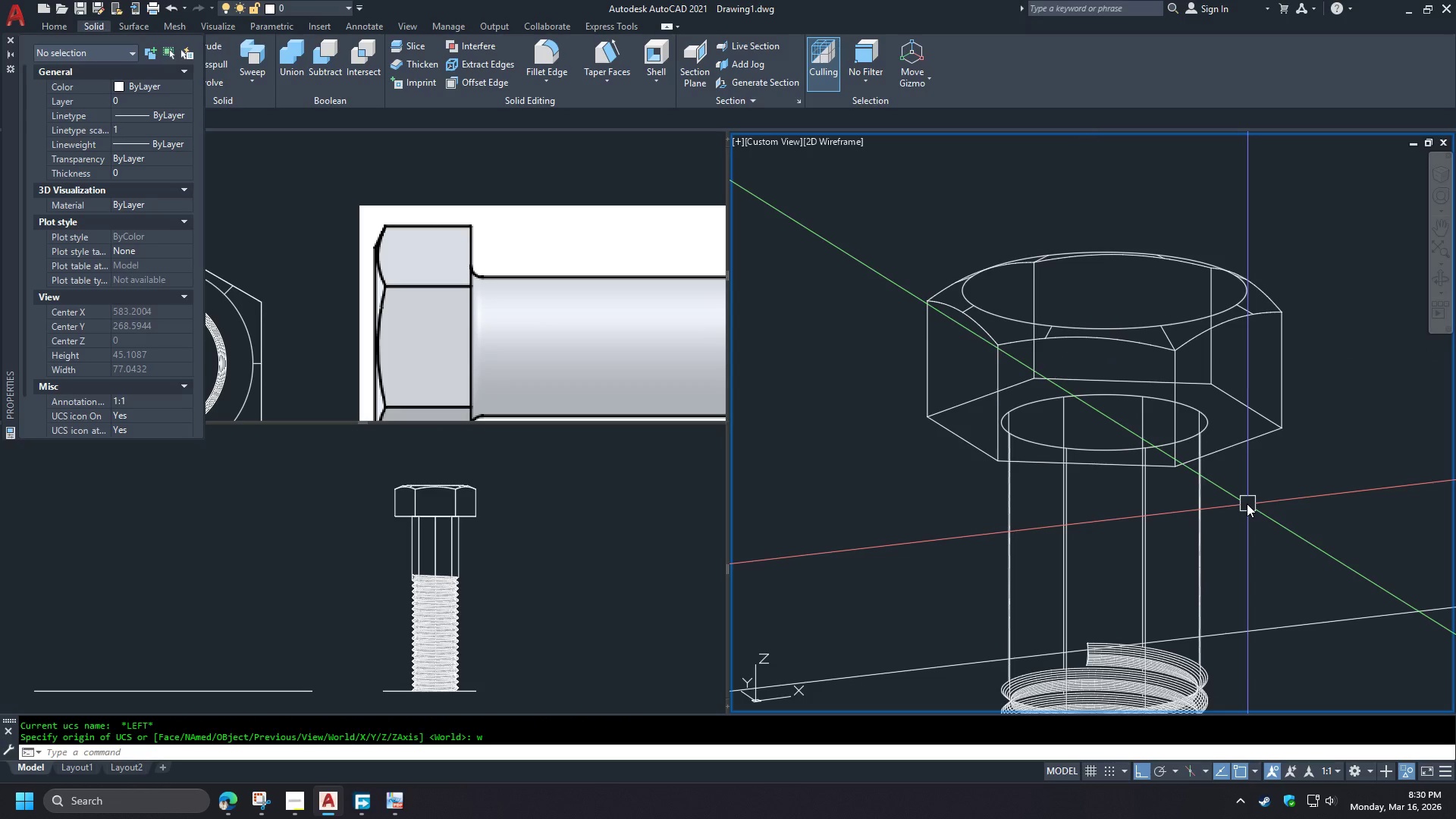 
left_click_drag(start_coordinate=[1244, 504], to_coordinate=[1235, 494])
 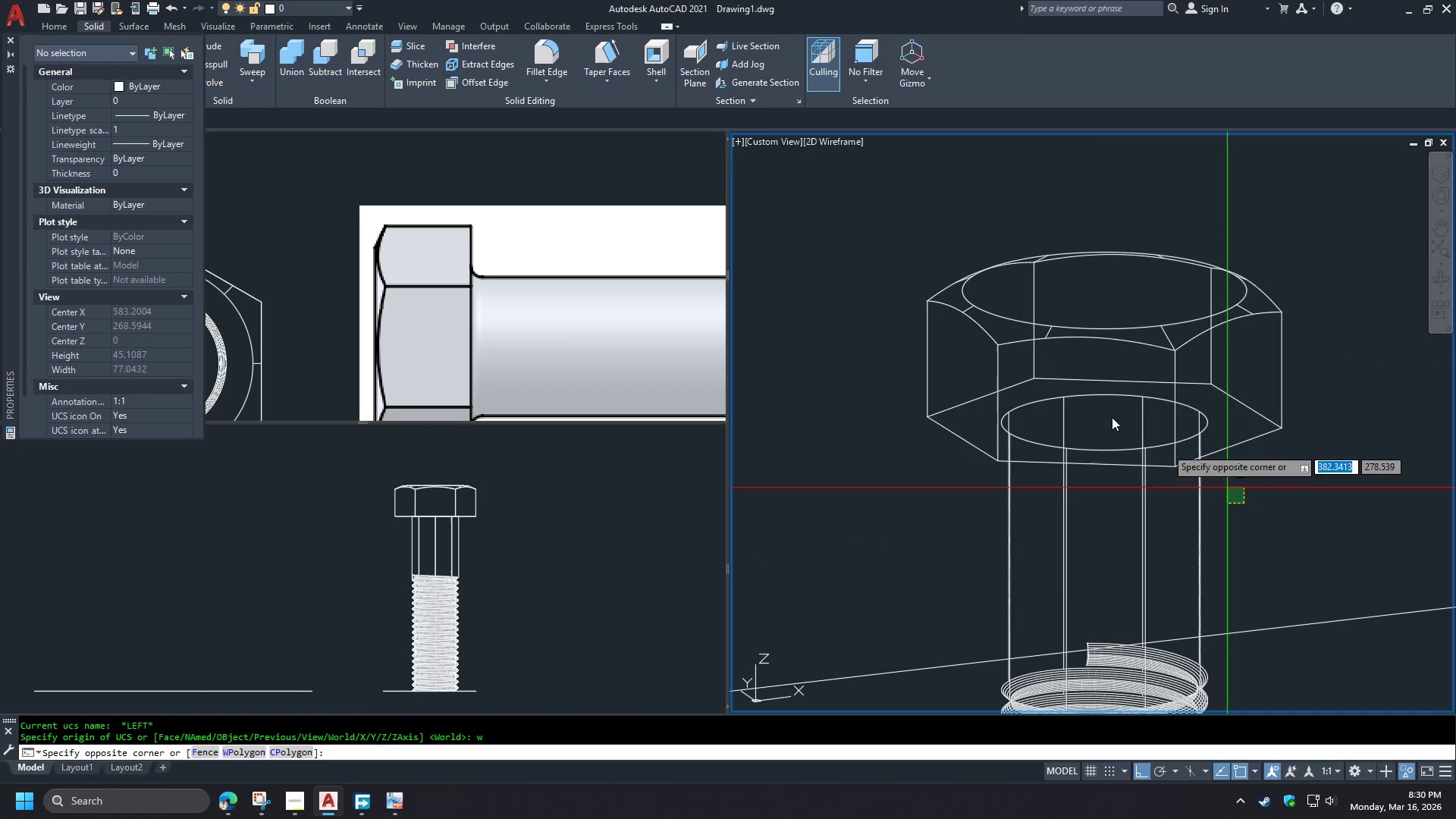 
double_click([1075, 394])
 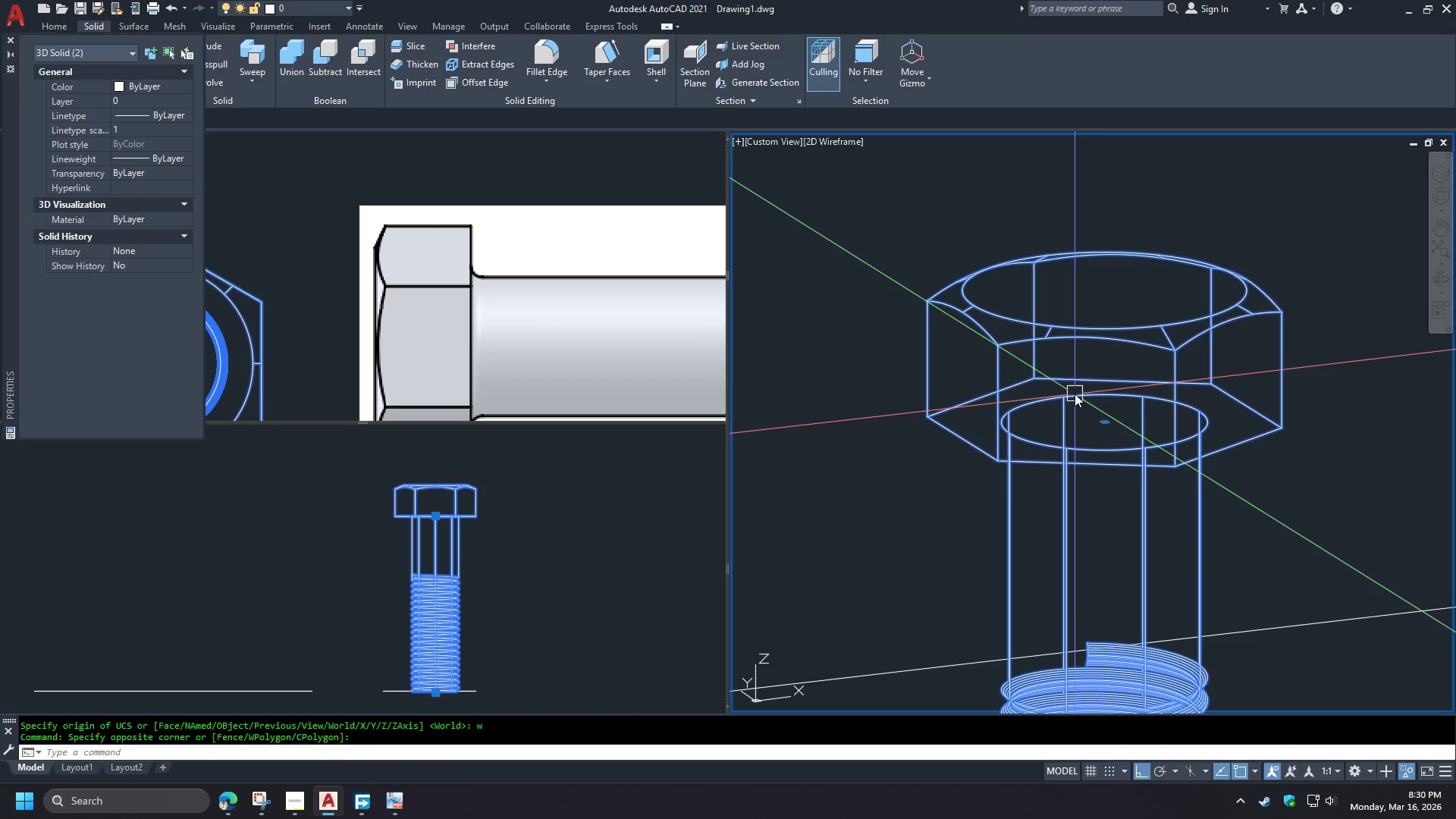 
key(Control+Shift+C)
 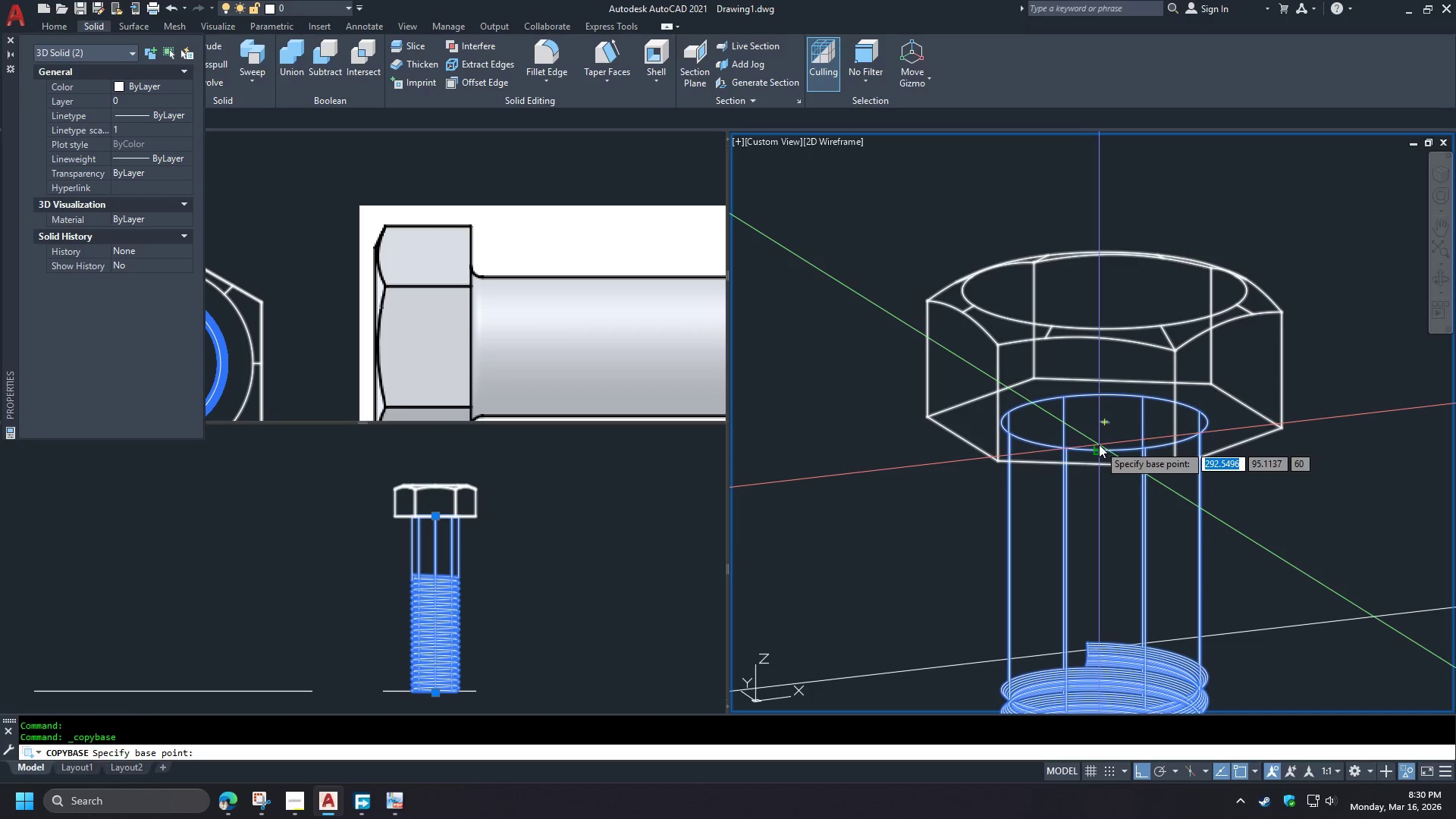 
type(cen )
 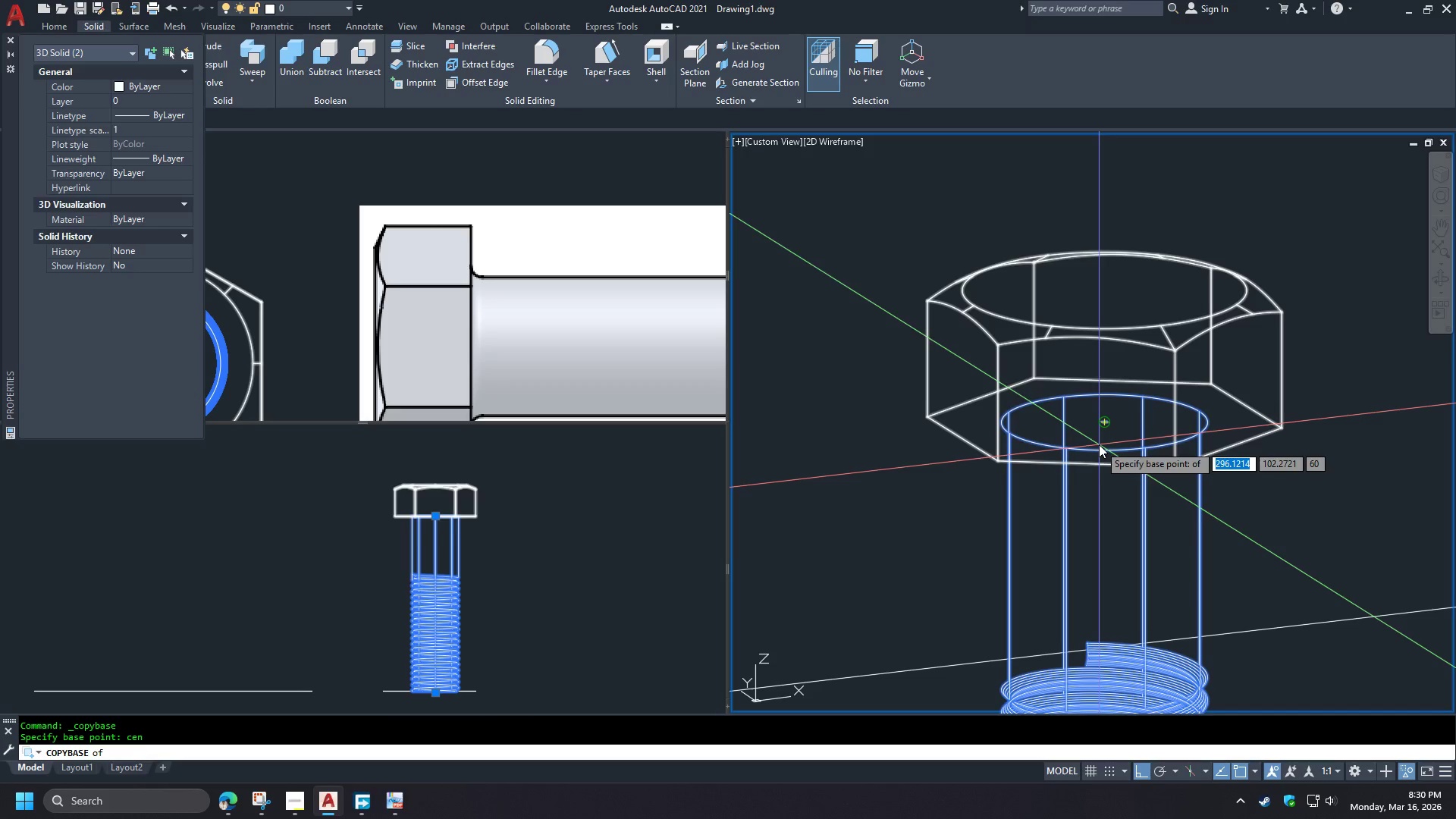 
left_click([1099, 444])
 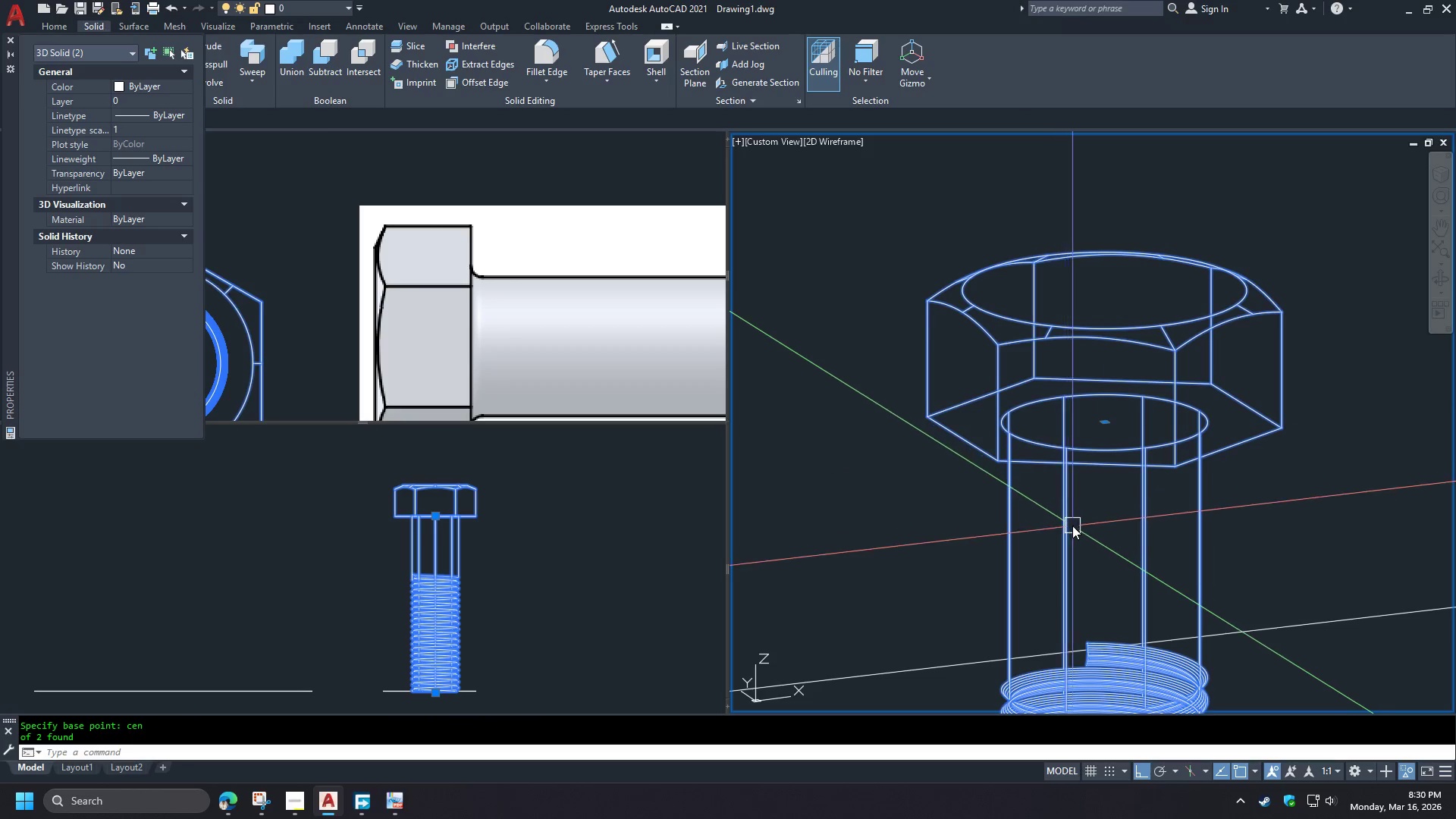 
key(E)
 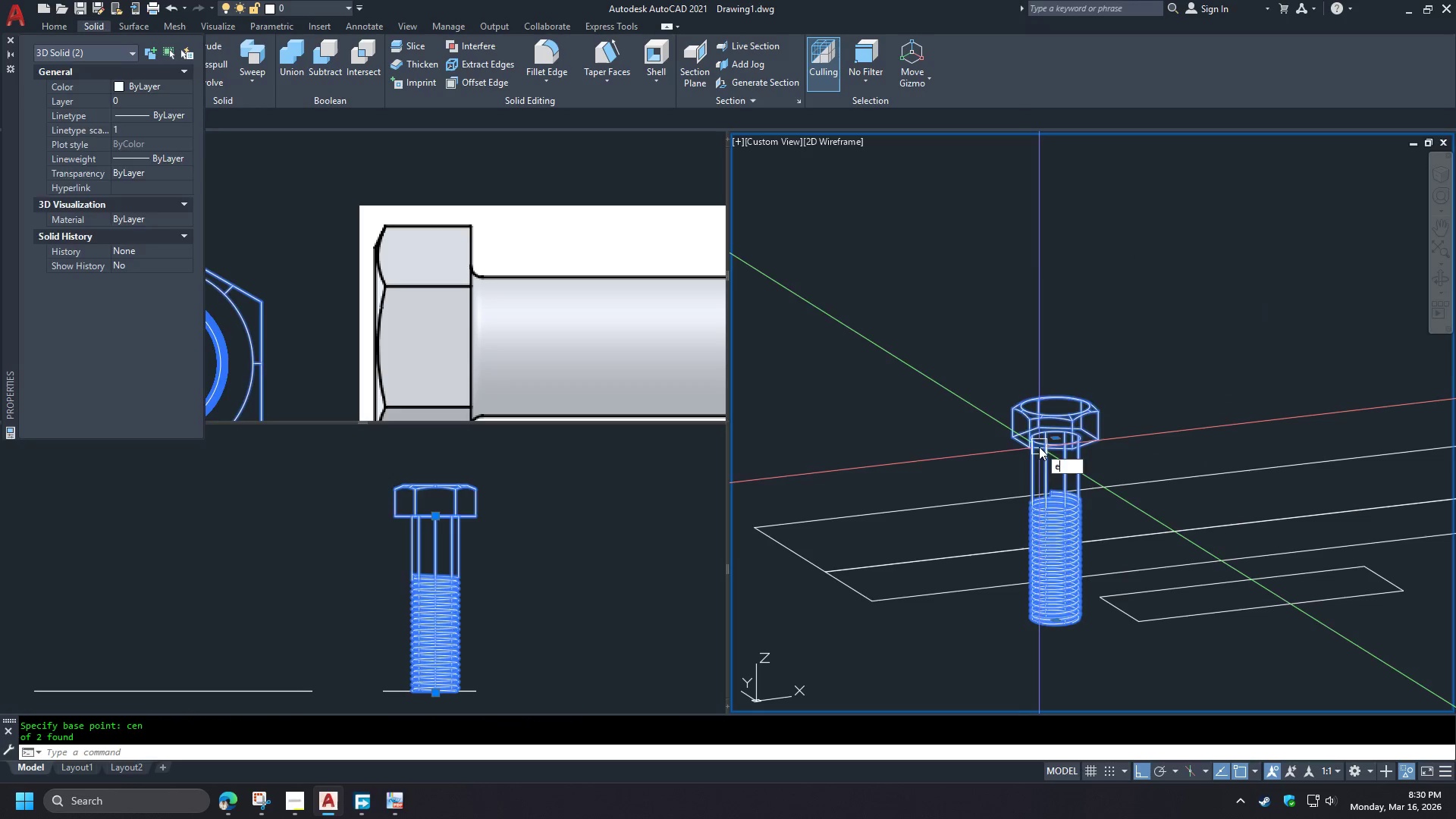 
key(Space)
 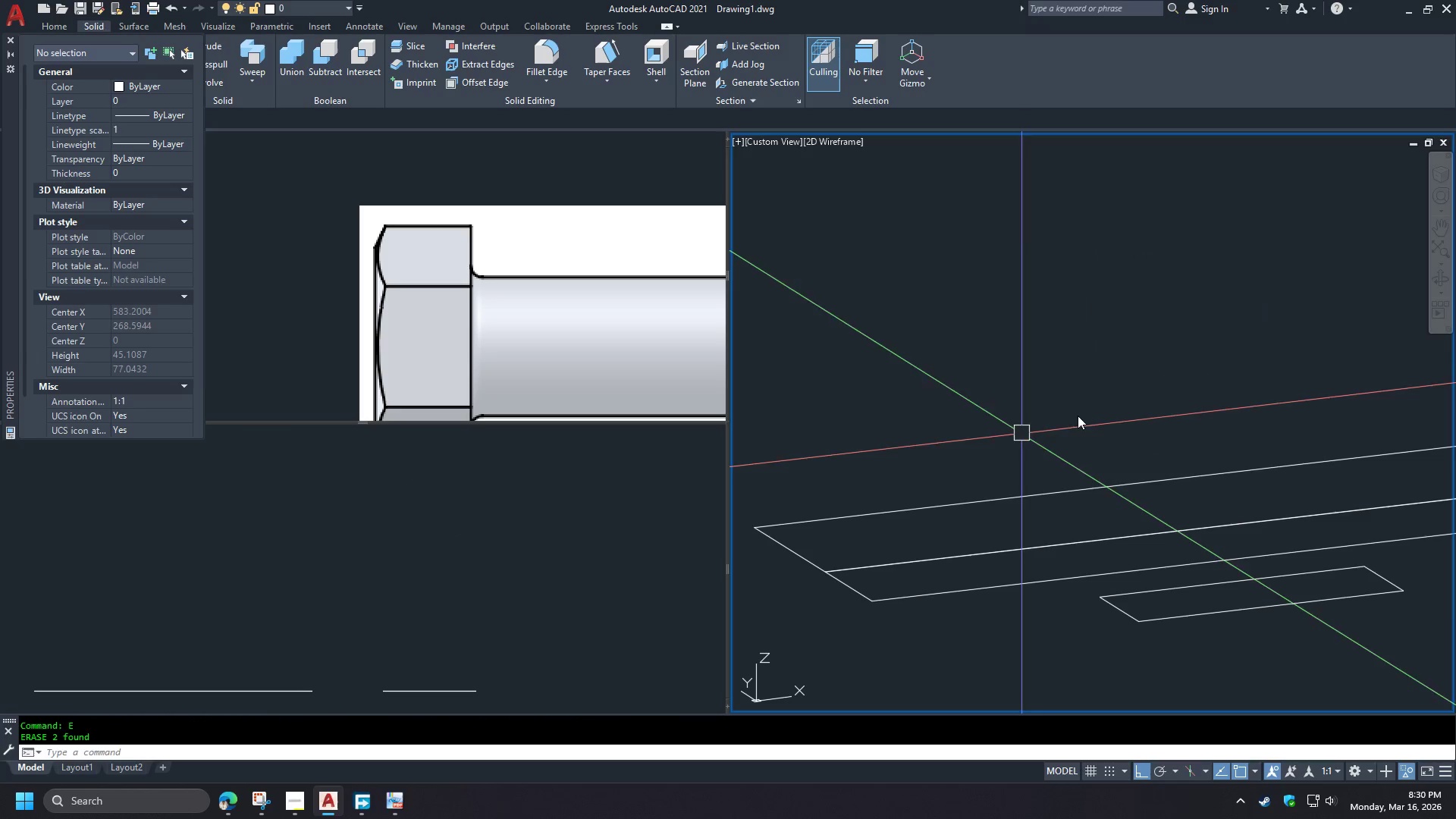 
scroll: coordinate [1030, 428], scroll_direction: down, amount: 4.0
 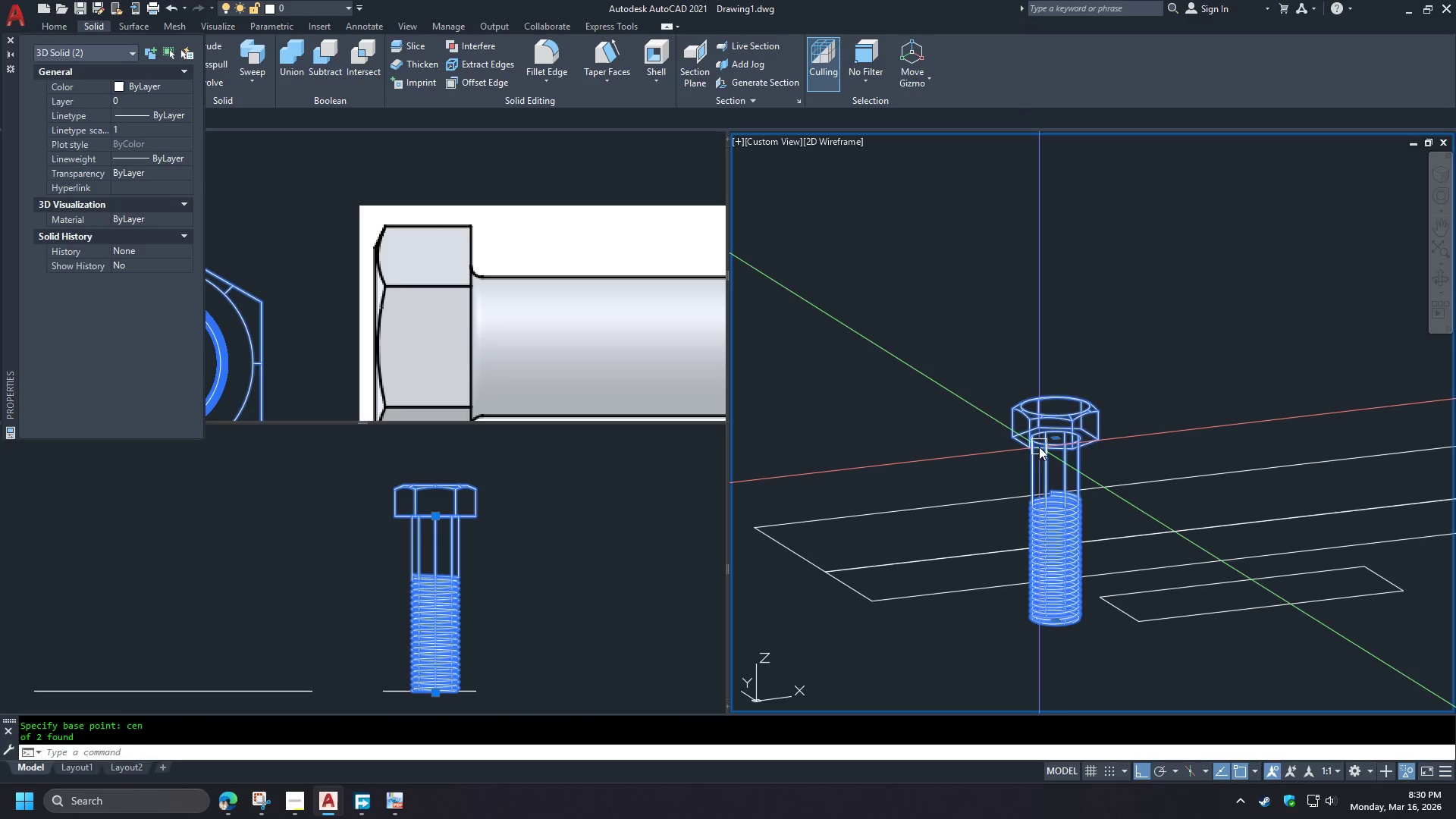 
hold_key(key=ShiftLeft, duration=0.39)
 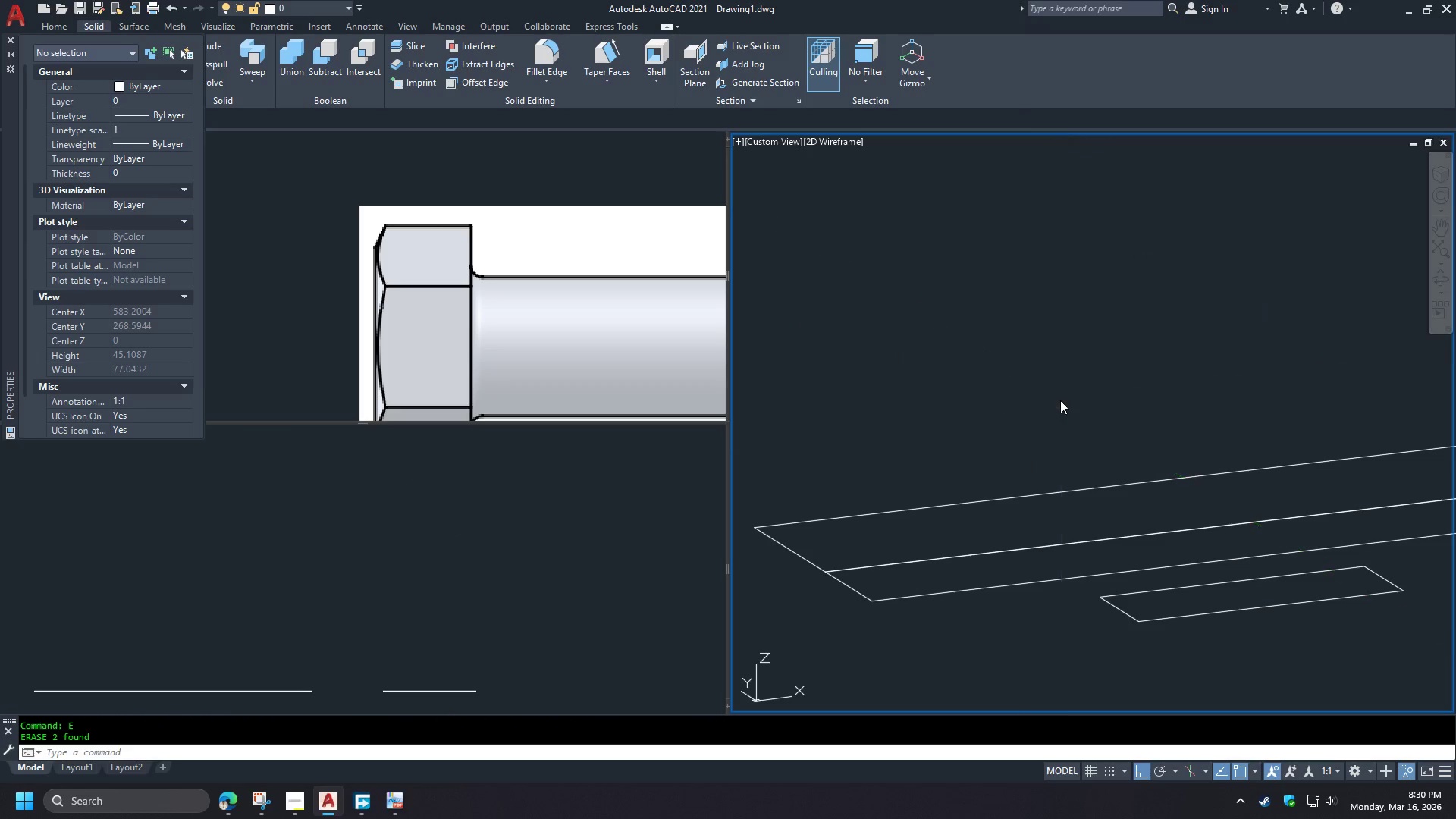 
key(Control+Z)
 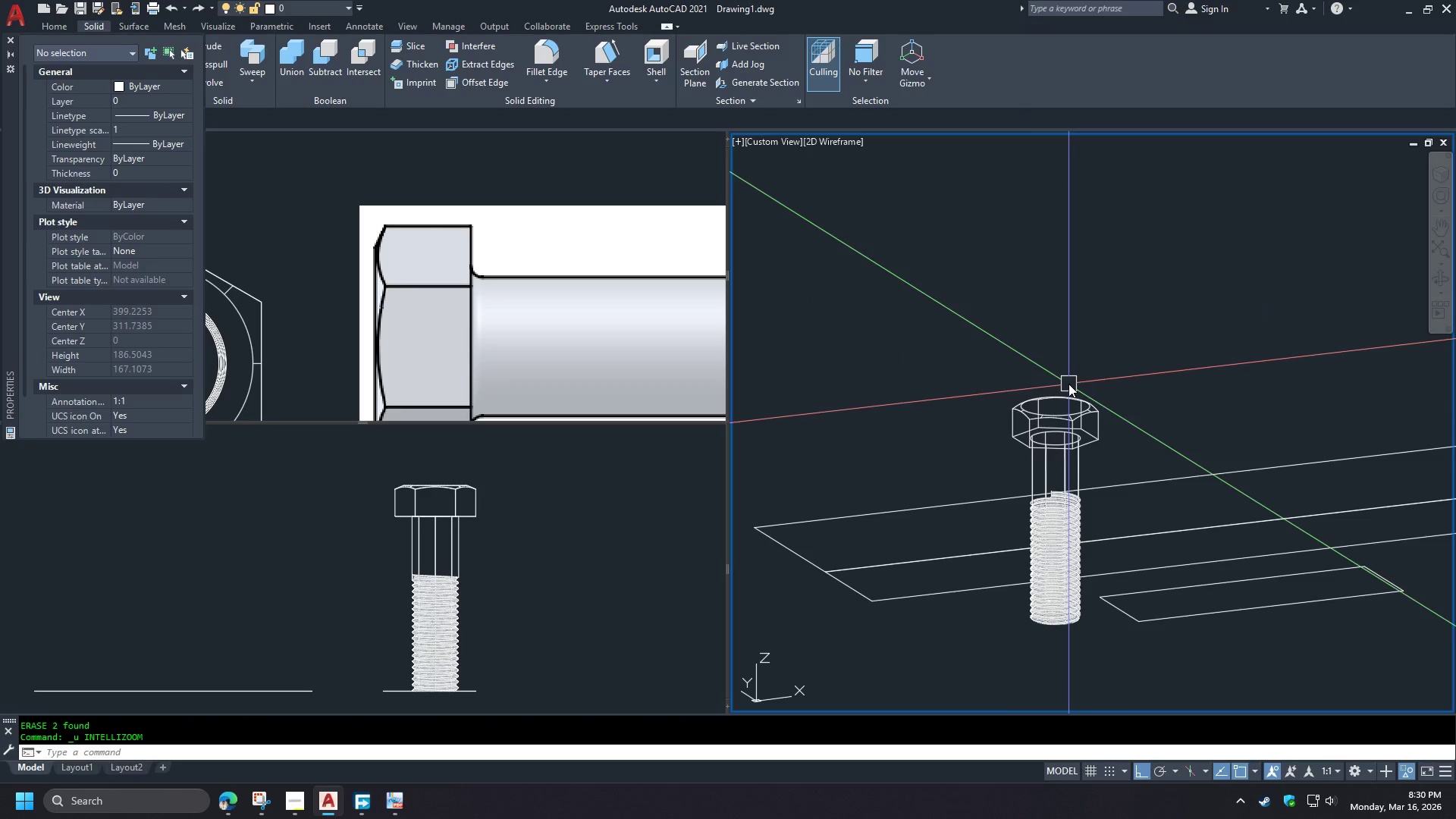 
left_click_drag(start_coordinate=[1124, 460], to_coordinate=[1085, 440])
 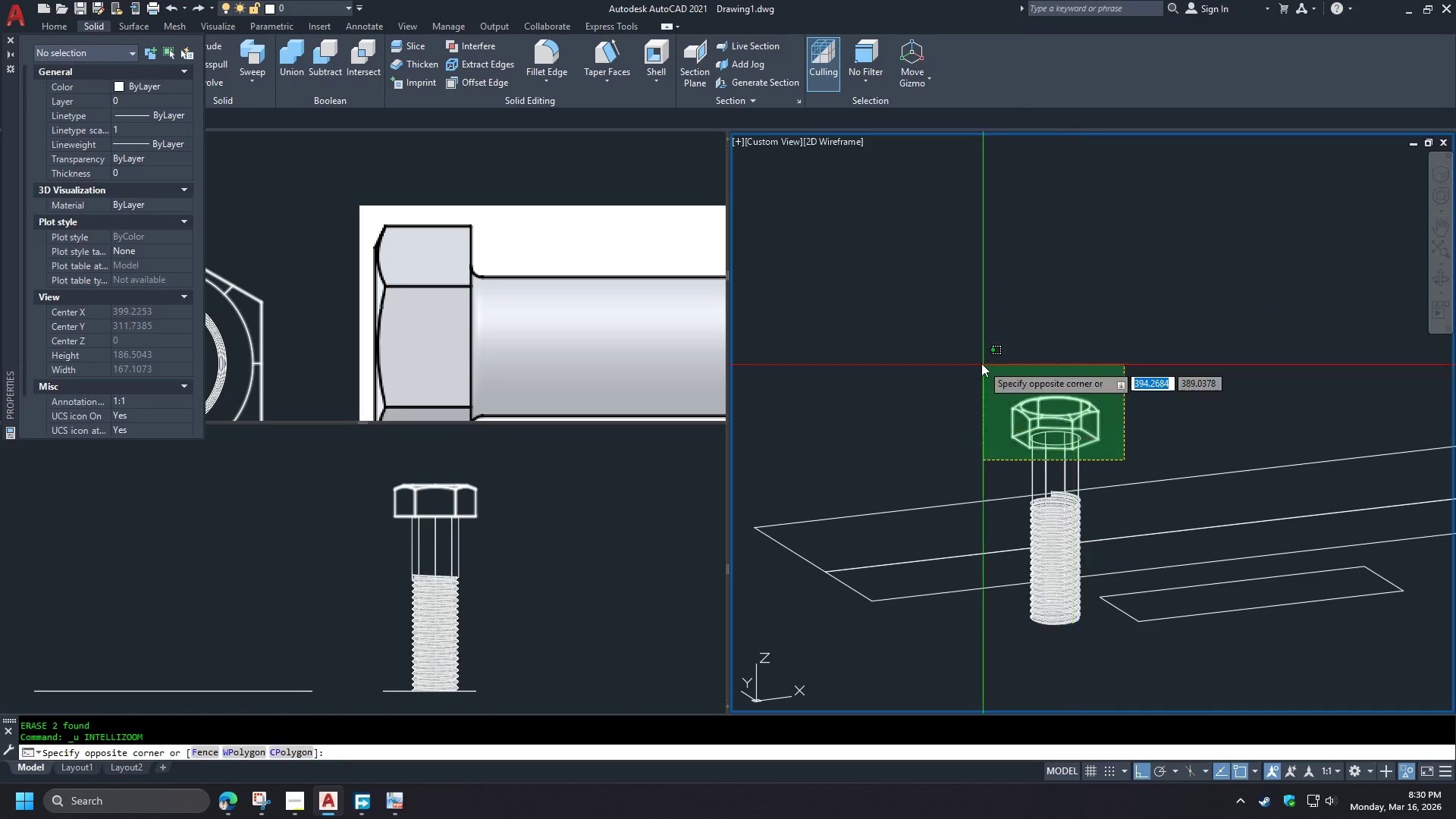 
double_click([981, 363])
 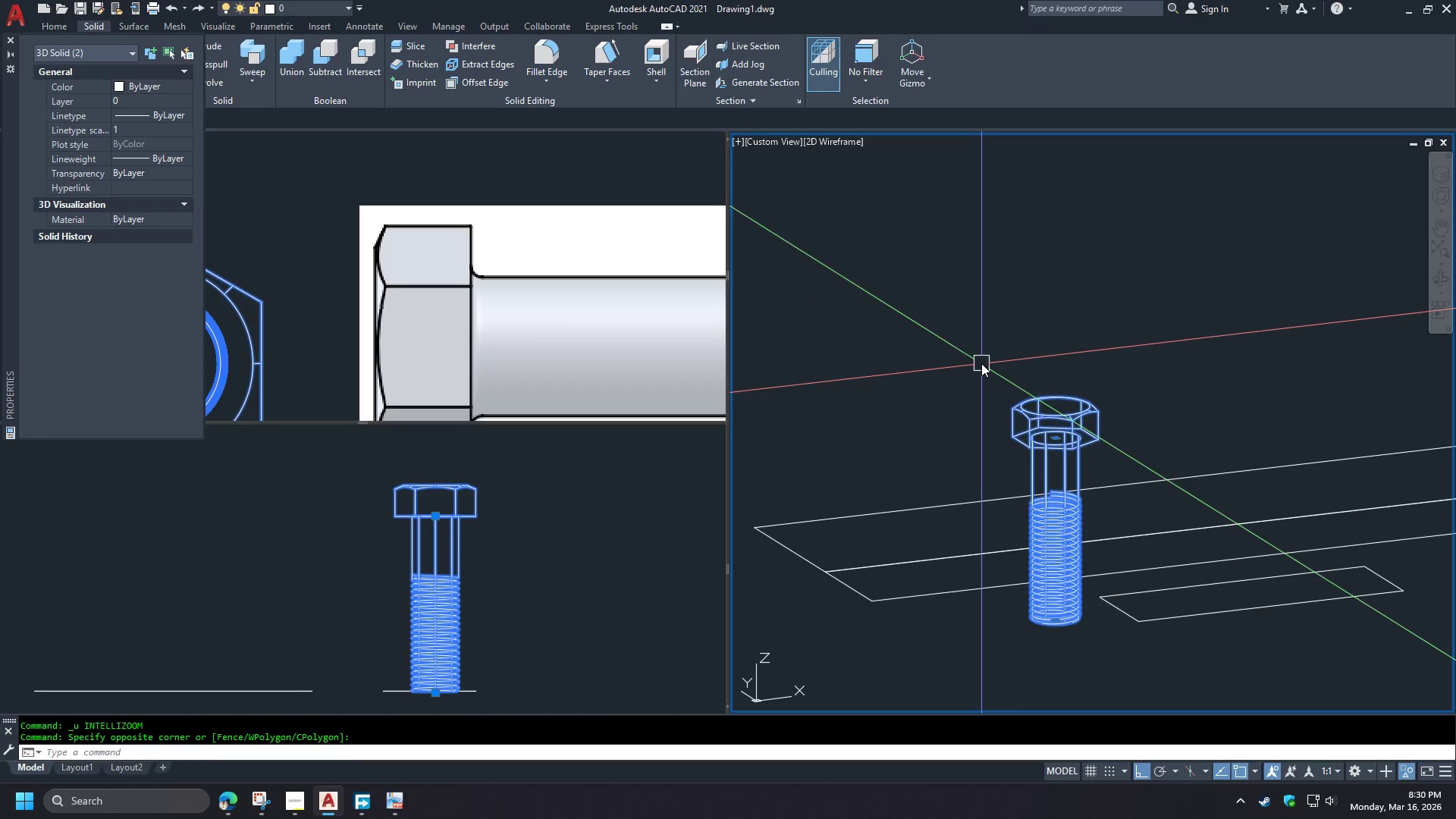 
key(E)
 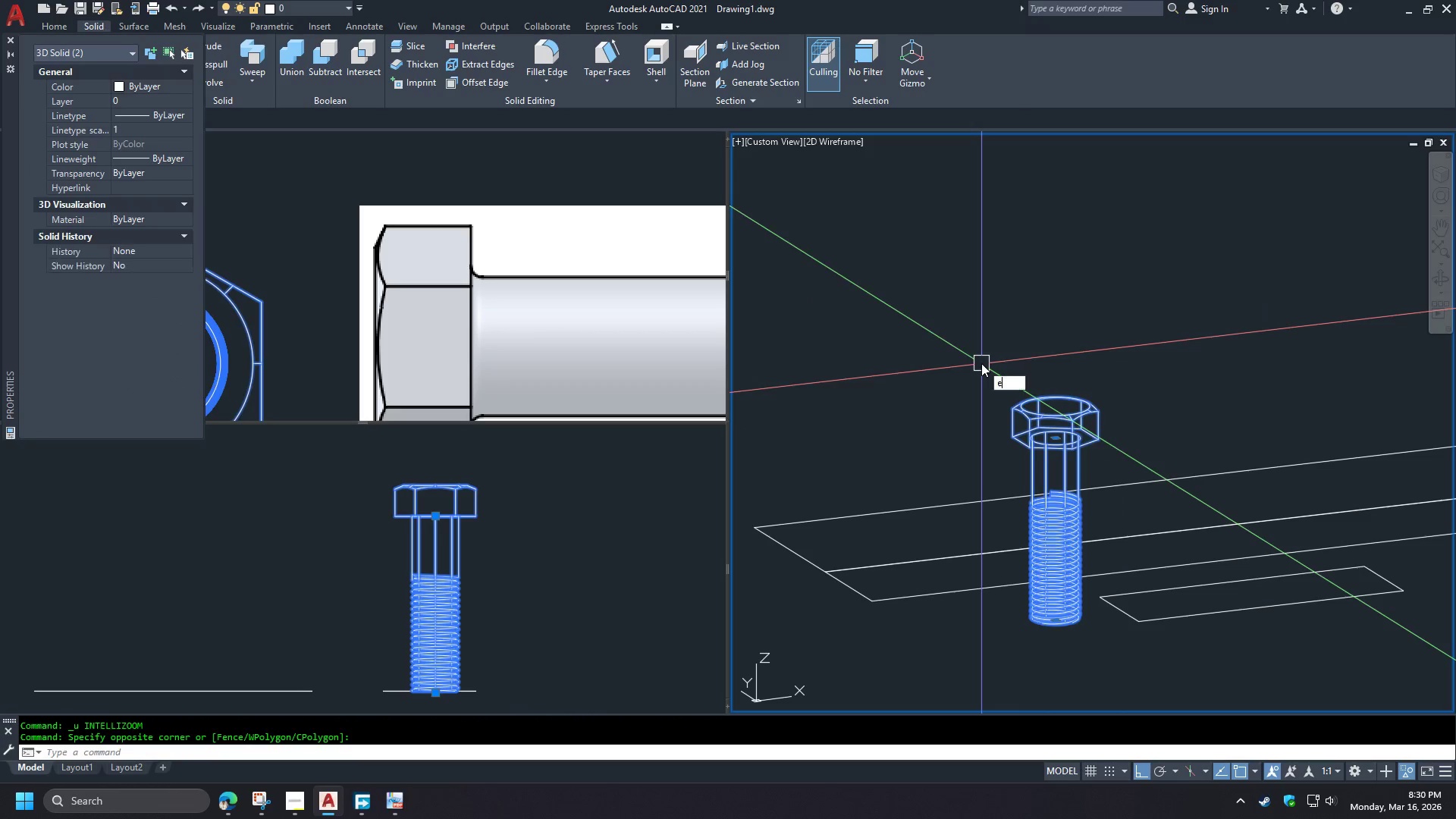 
key(Space)
 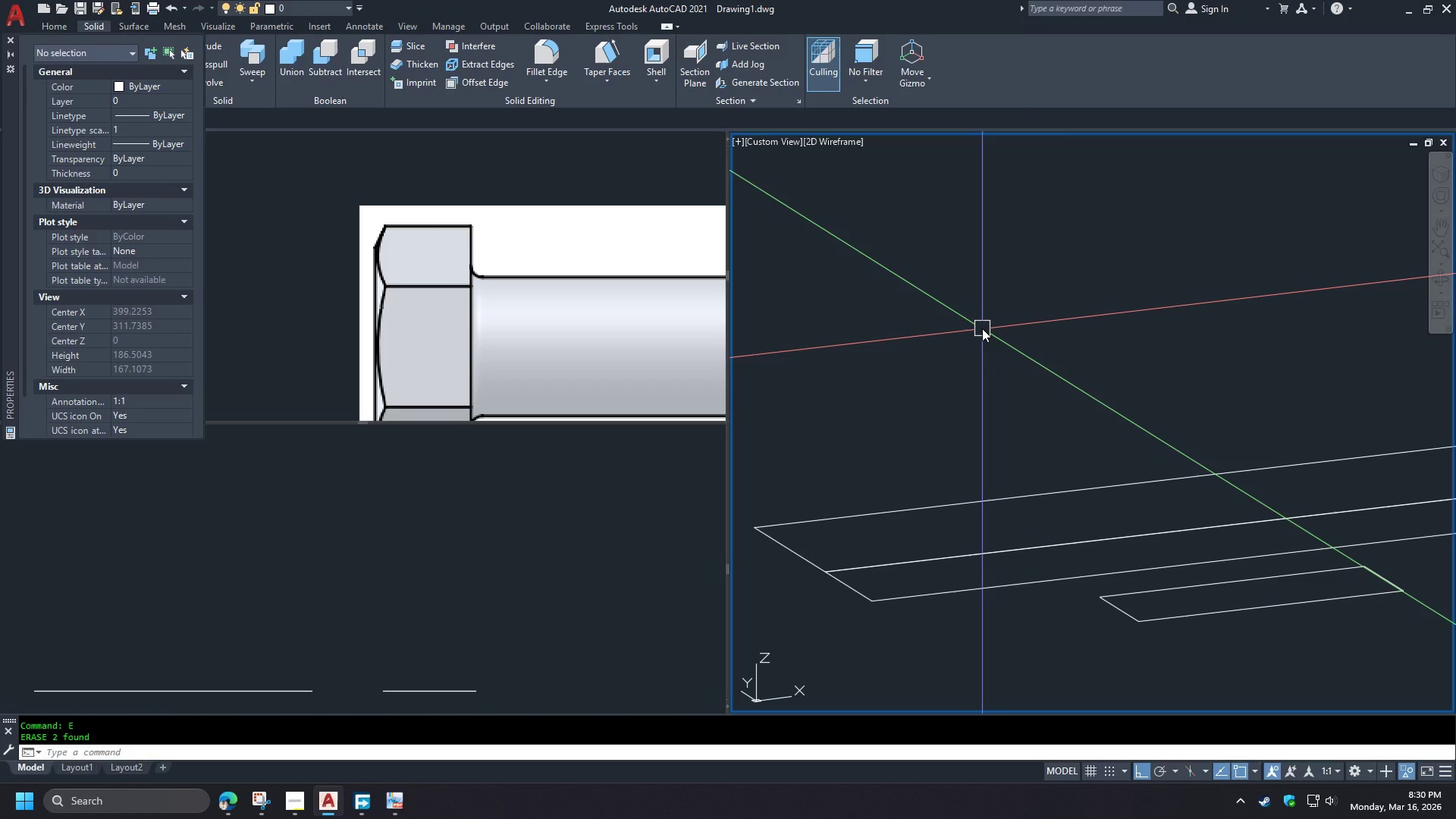 
wait(10.52)
 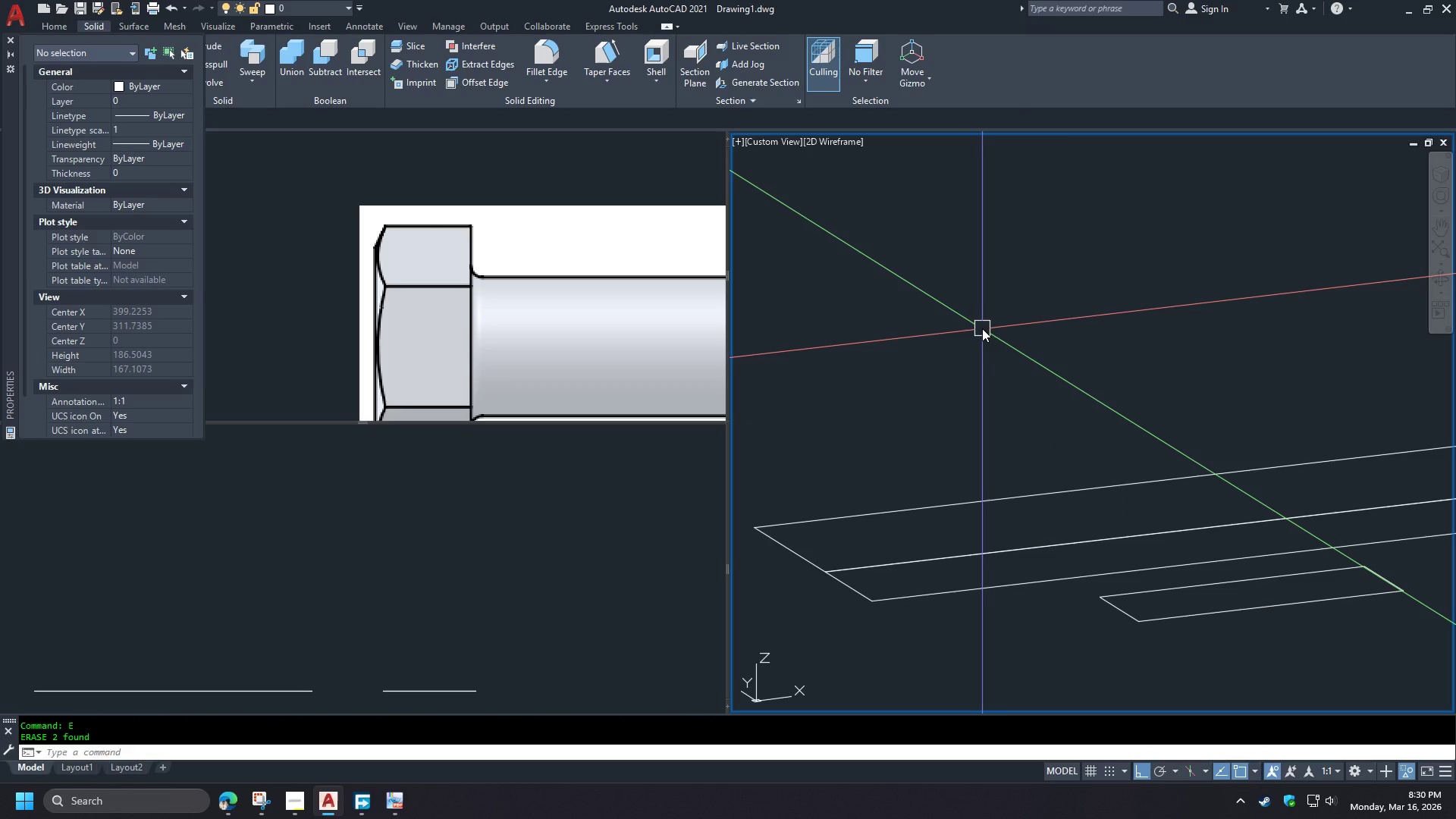 
left_click([441, 569])
 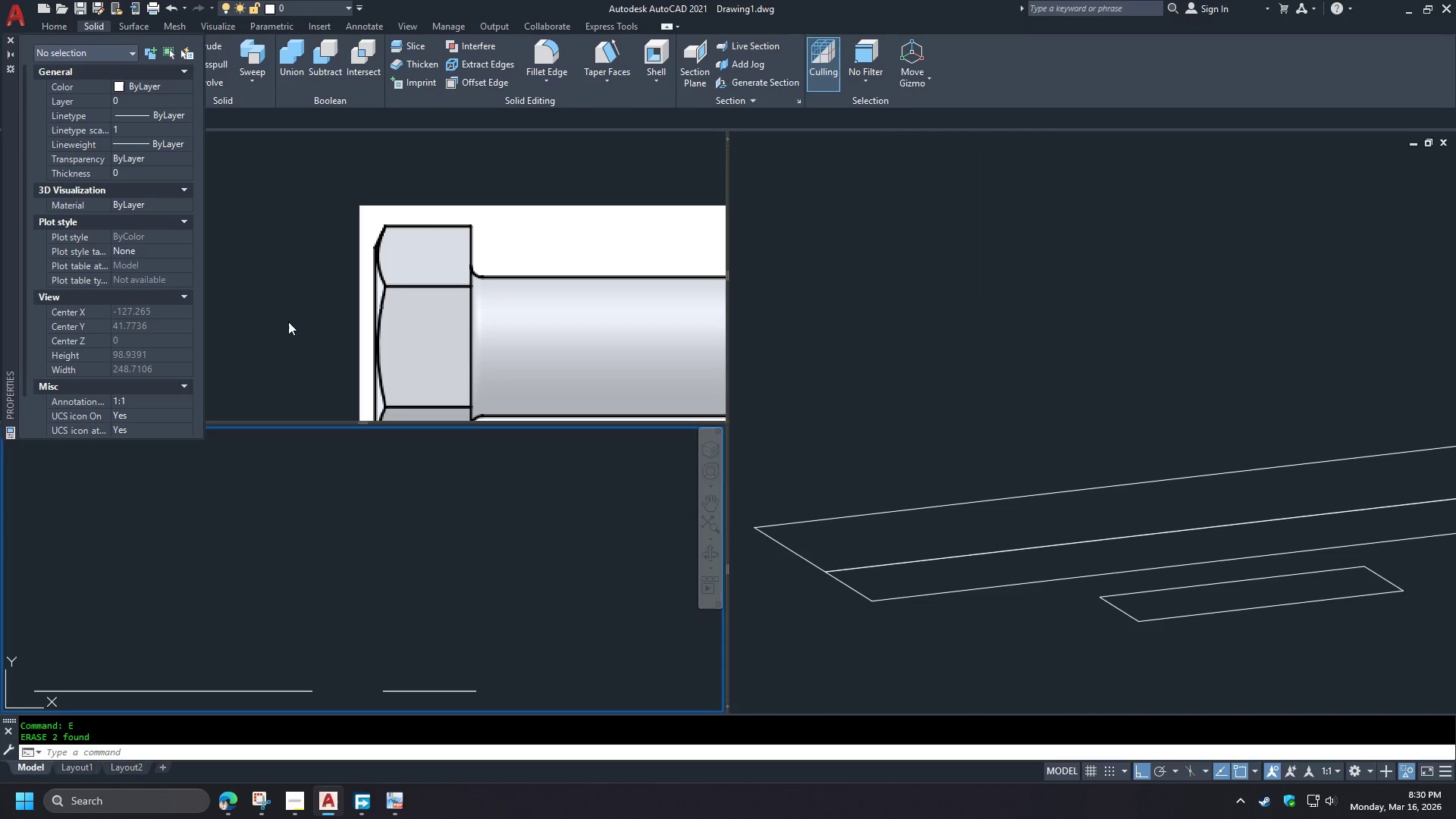 
left_click([288, 322])
 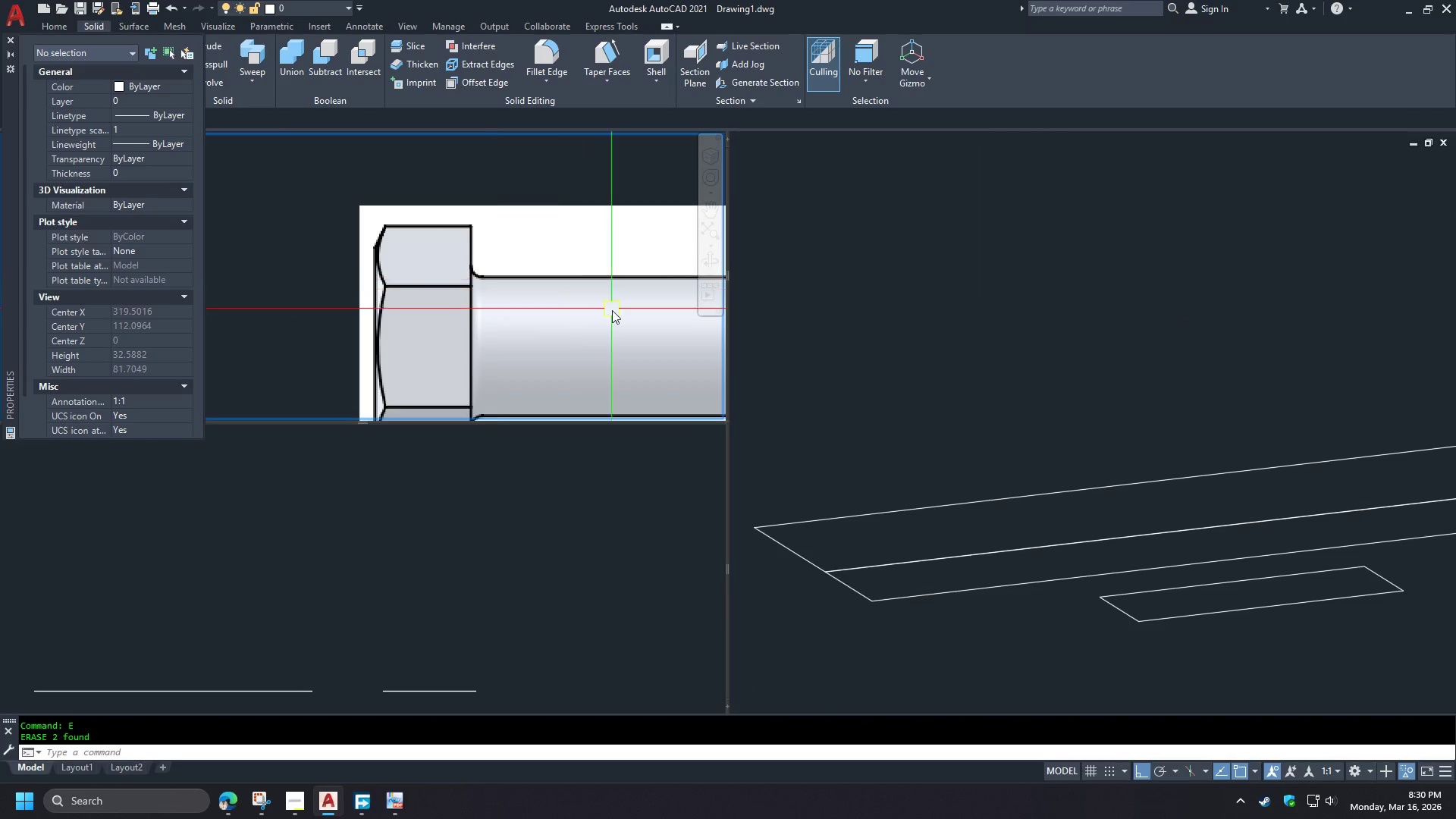 
scroll: coordinate [595, 300], scroll_direction: down, amount: 5.0
 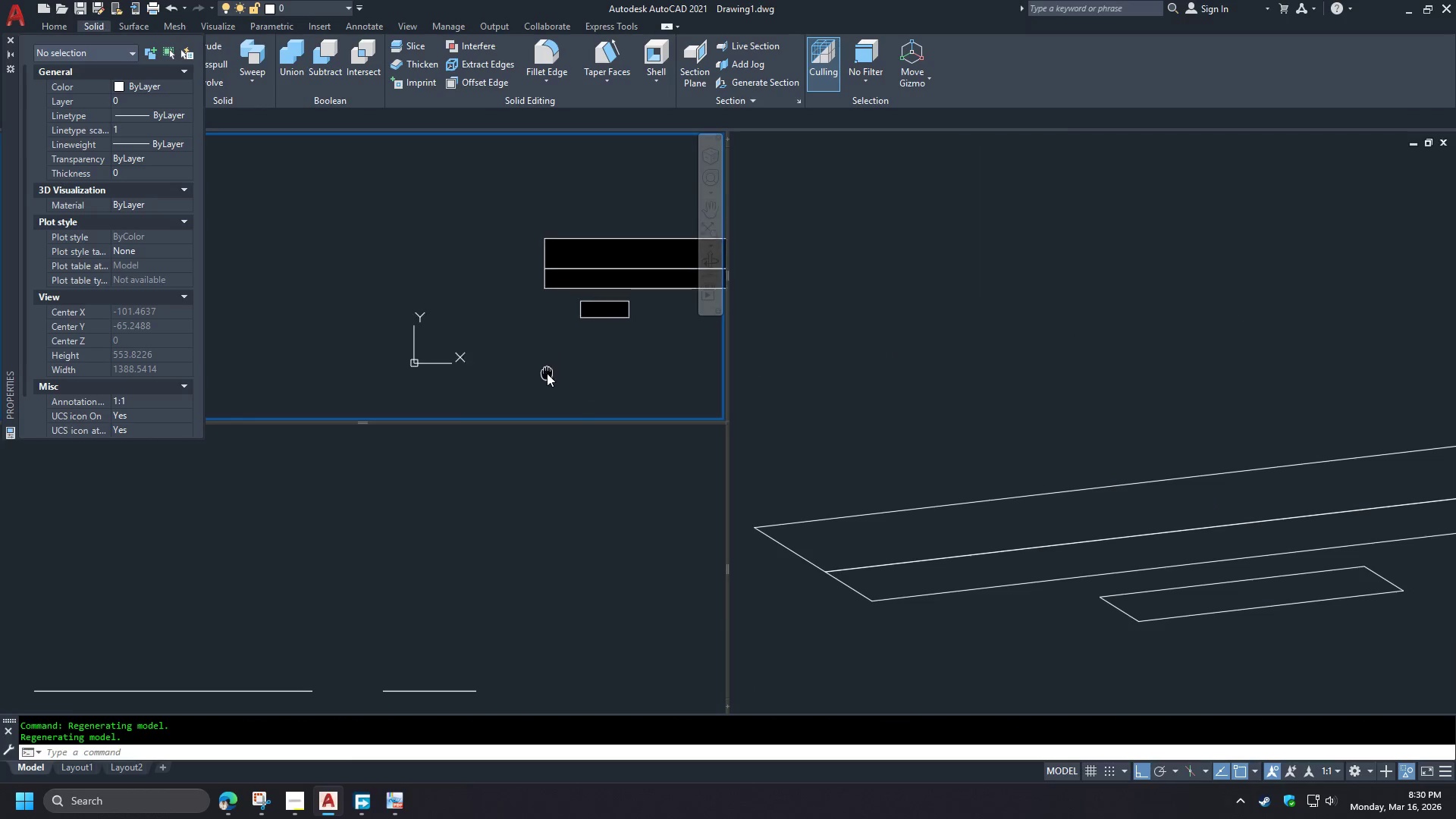 
right_click([520, 330])
 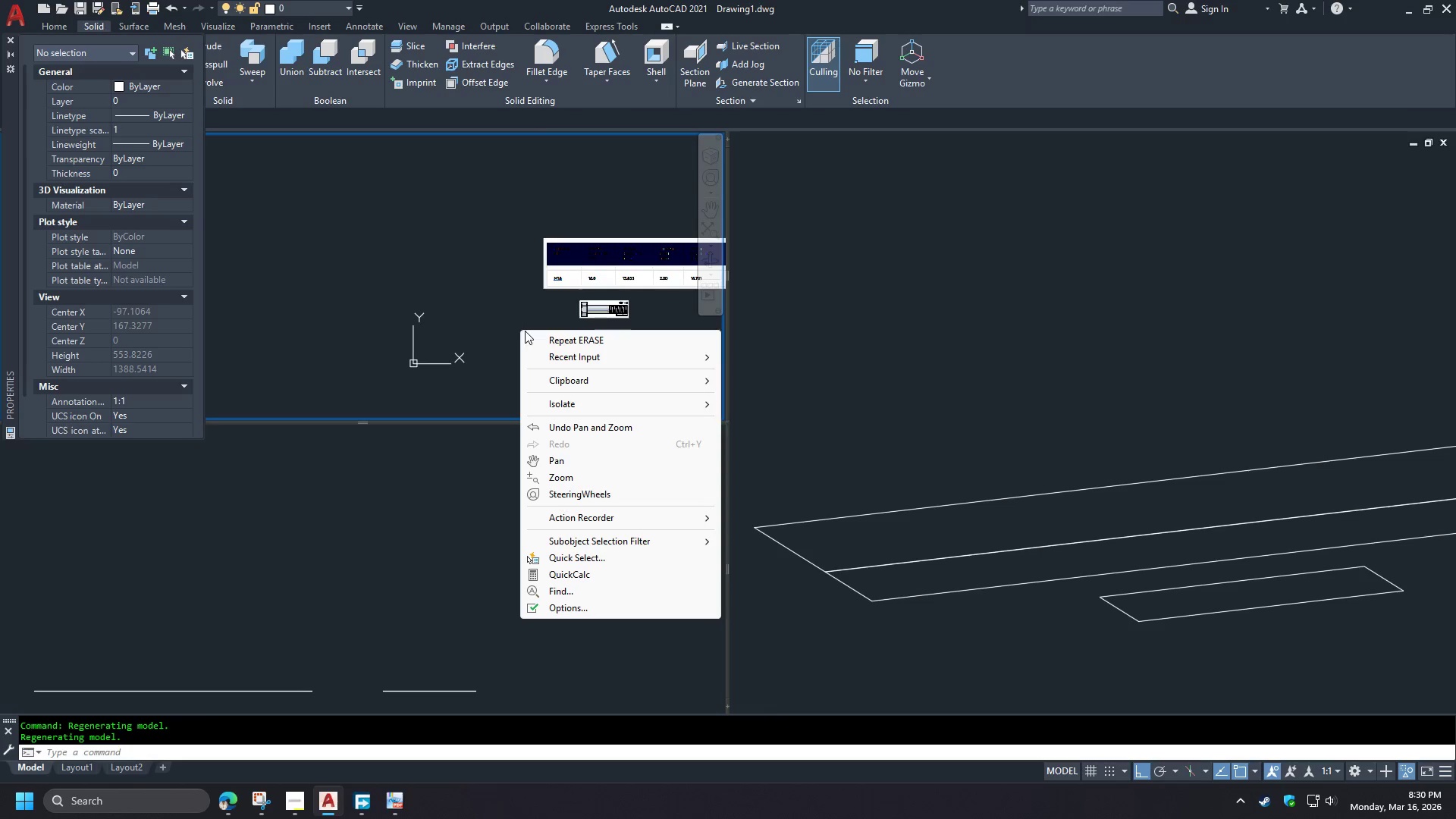 
mouse_move([588, 394])
 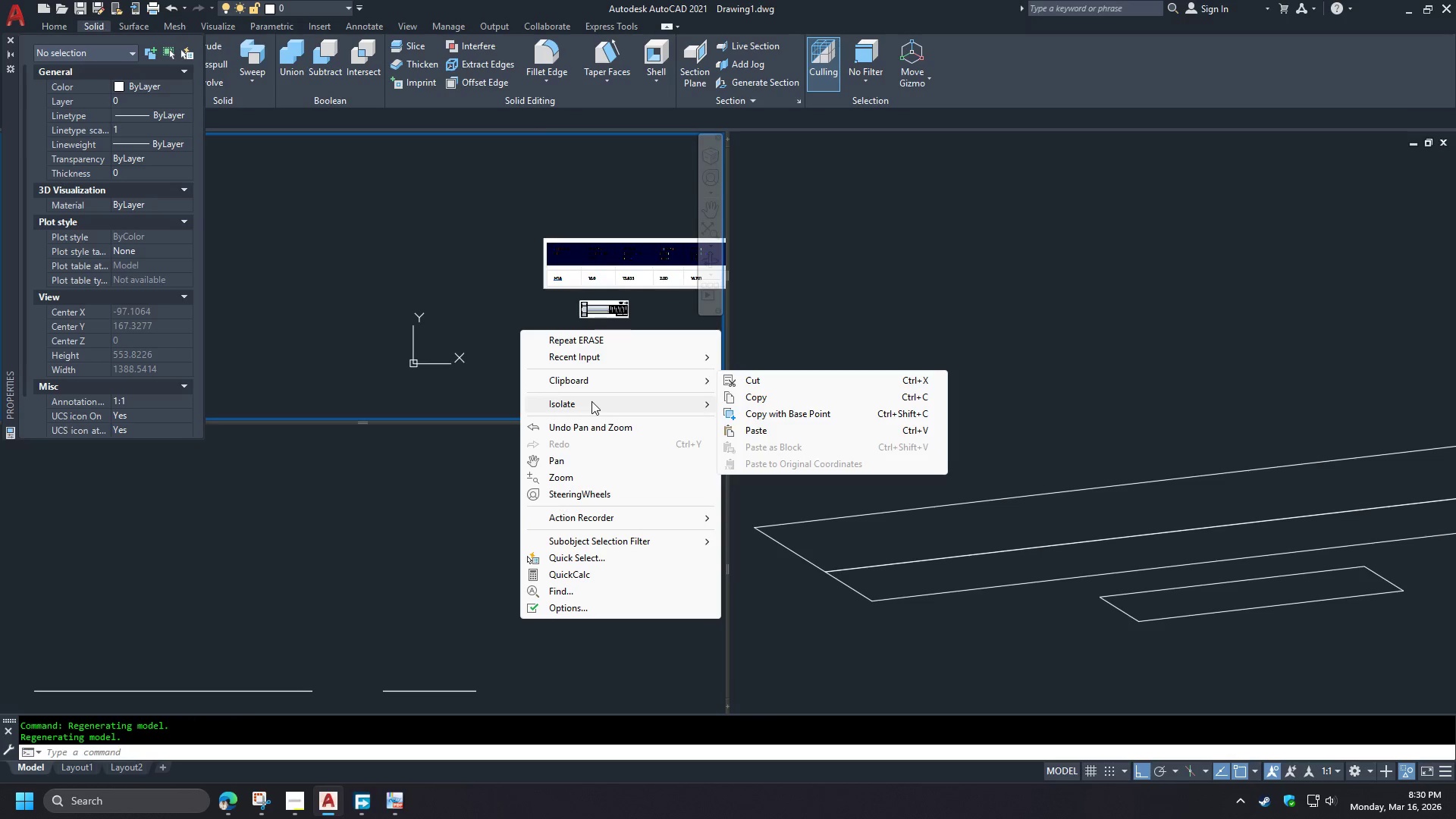 
left_click([592, 401])
 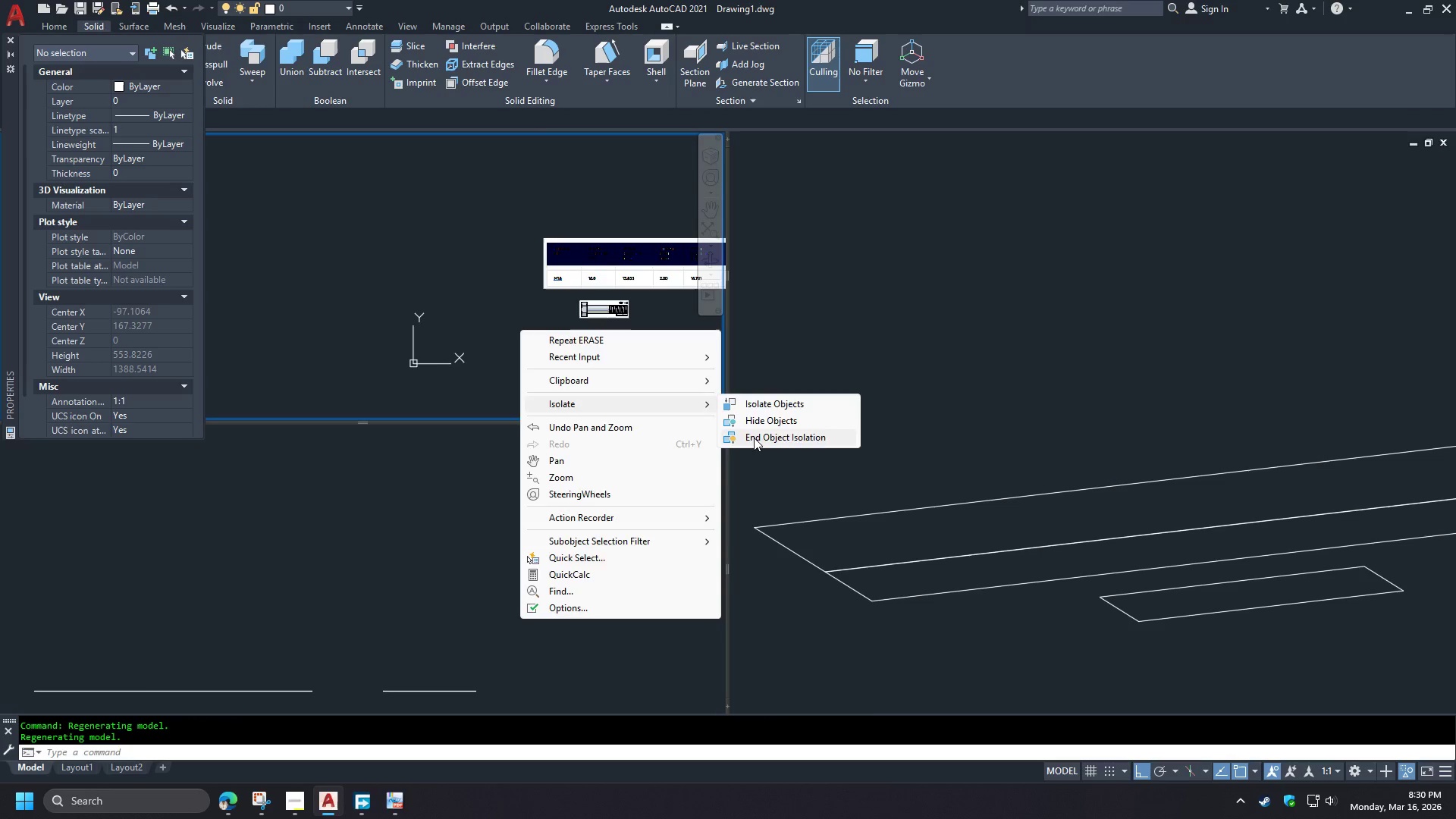 
left_click([754, 438])
 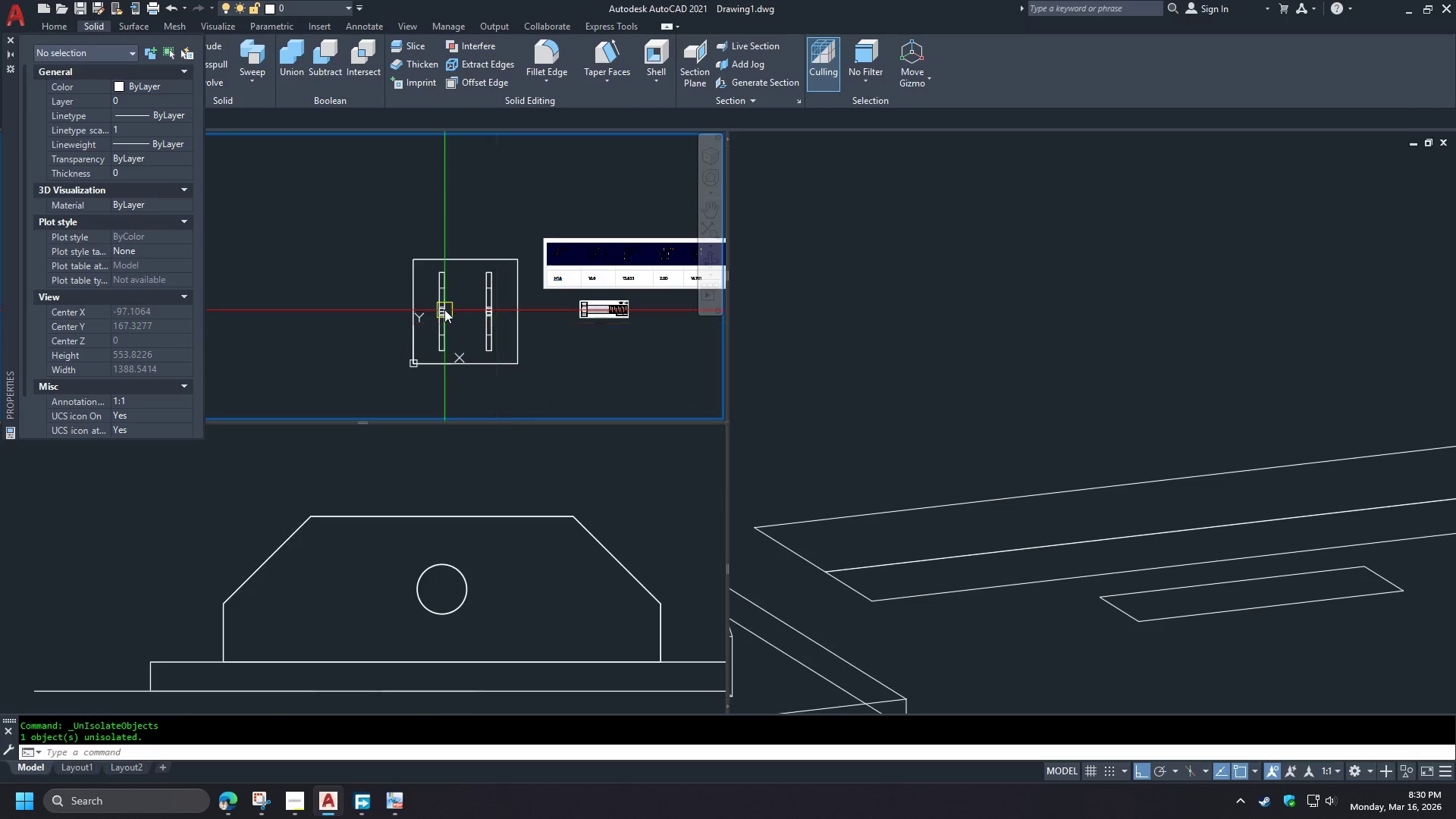 
scroll: coordinate [422, 250], scroll_direction: up, amount: 5.0
 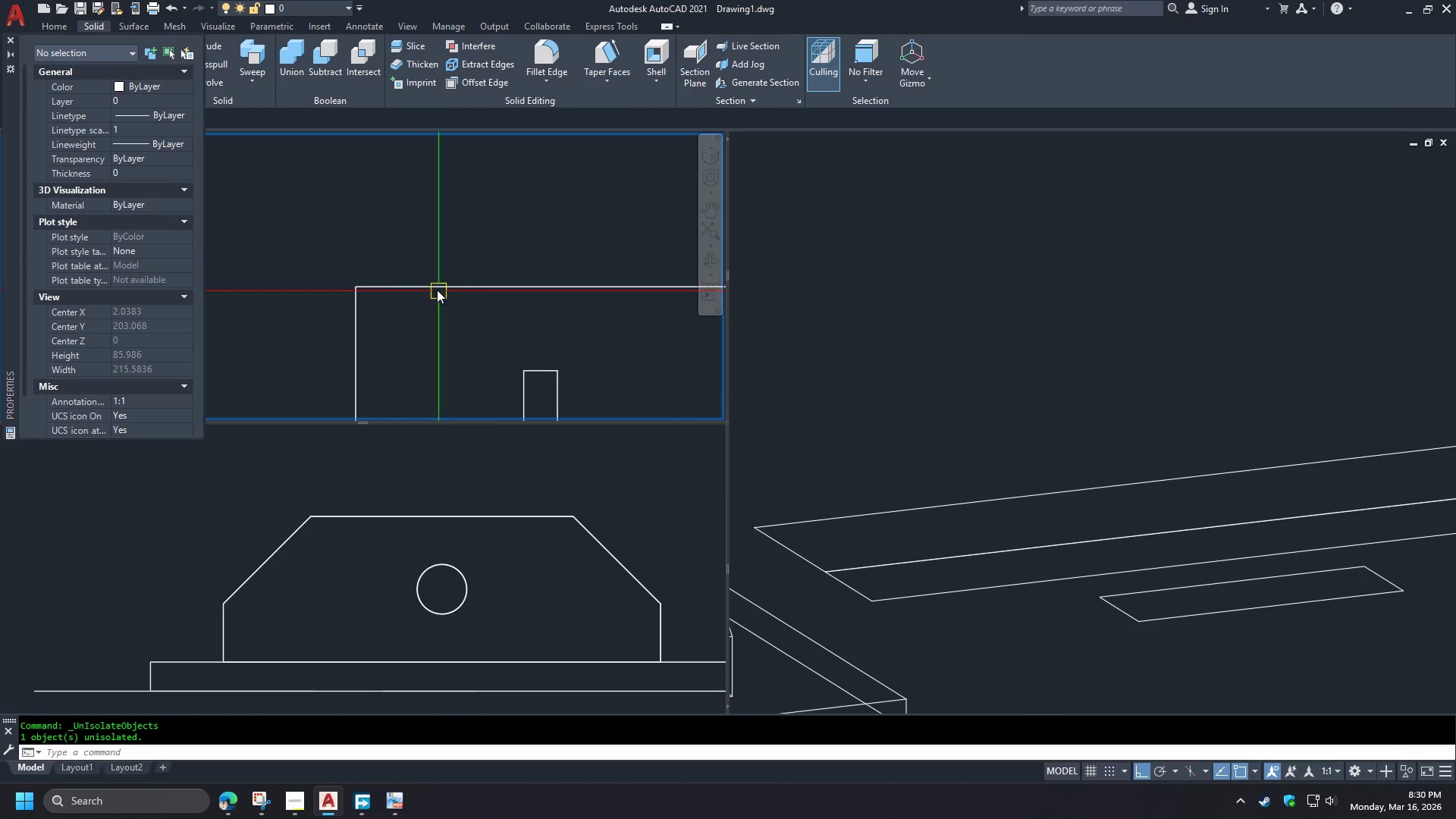 
scroll: coordinate [387, 212], scroll_direction: down, amount: 5.0
 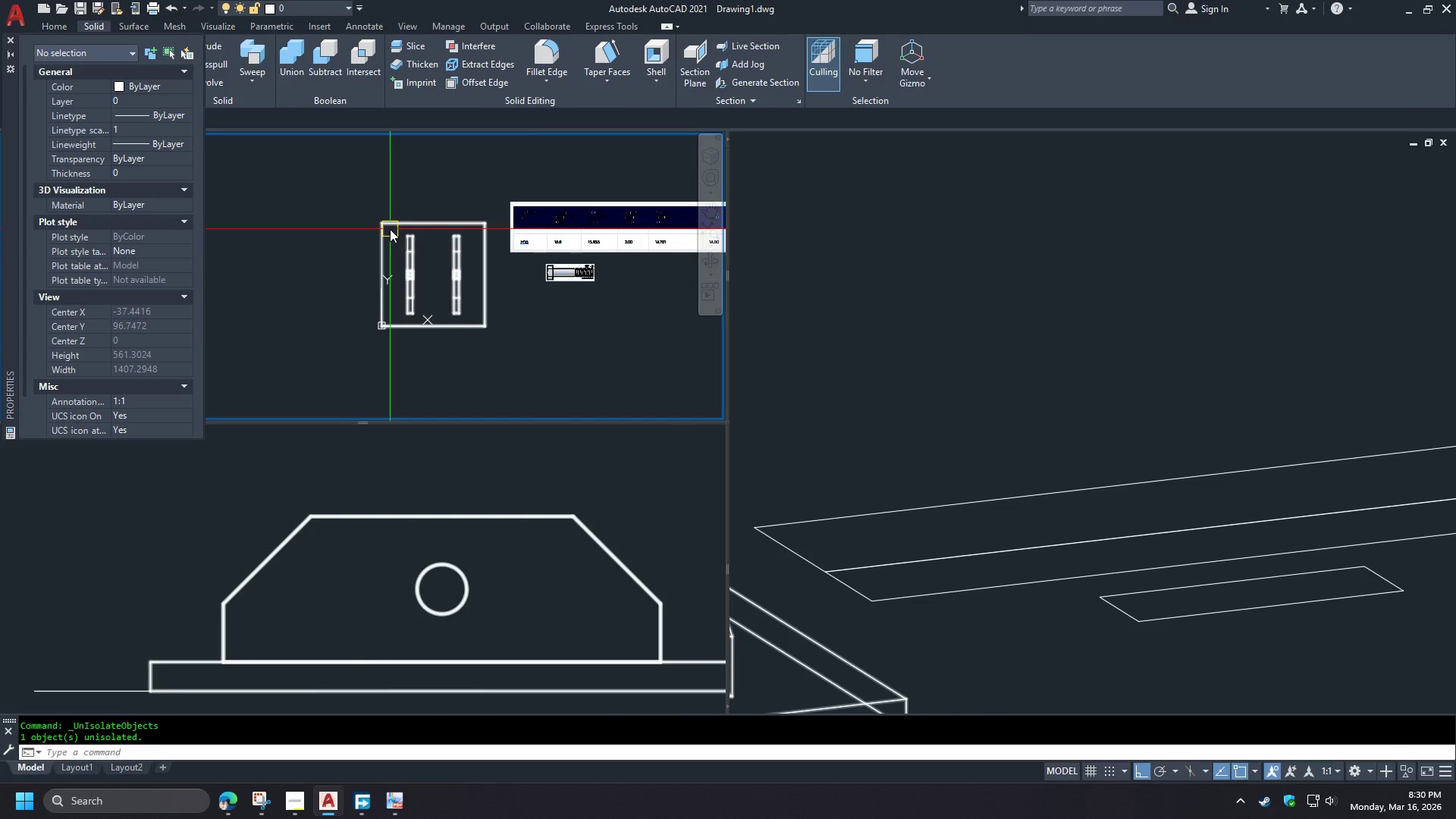 
left_click_drag(start_coordinate=[965, 452], to_coordinate=[962, 447])
 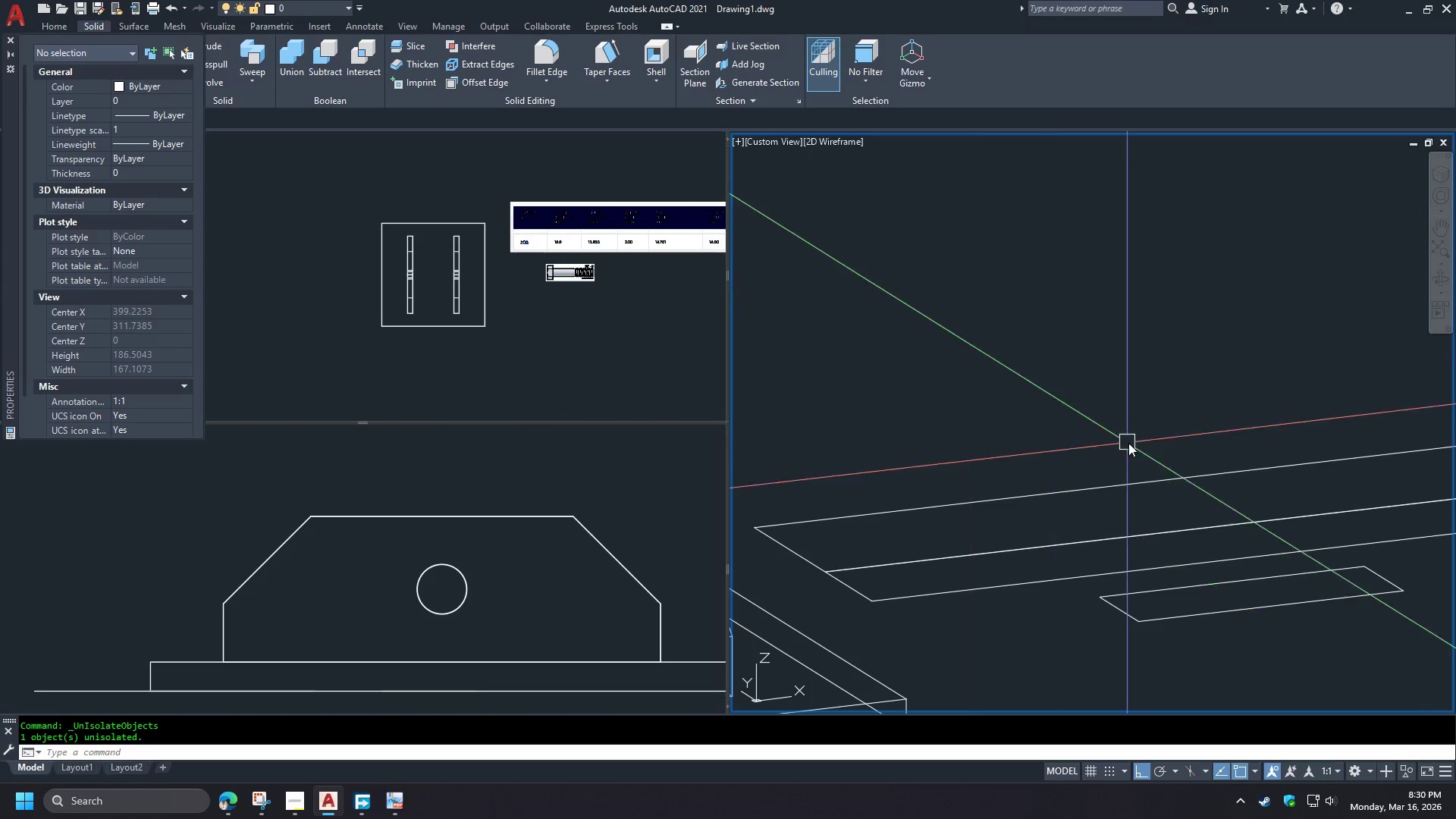 
scroll: coordinate [1259, 471], scroll_direction: down, amount: 3.0
 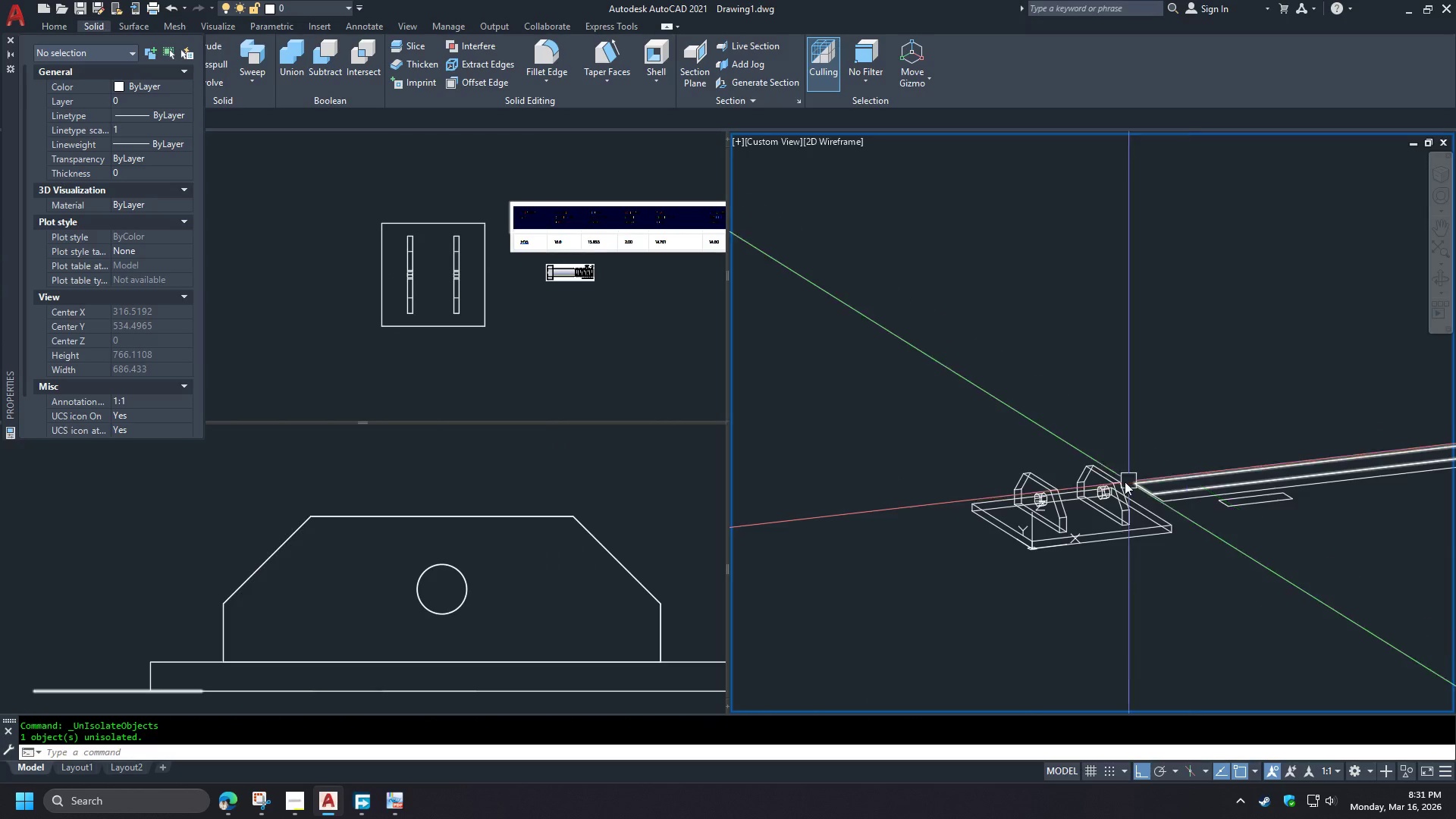 
hold_key(key=ShiftLeft, duration=0.95)
 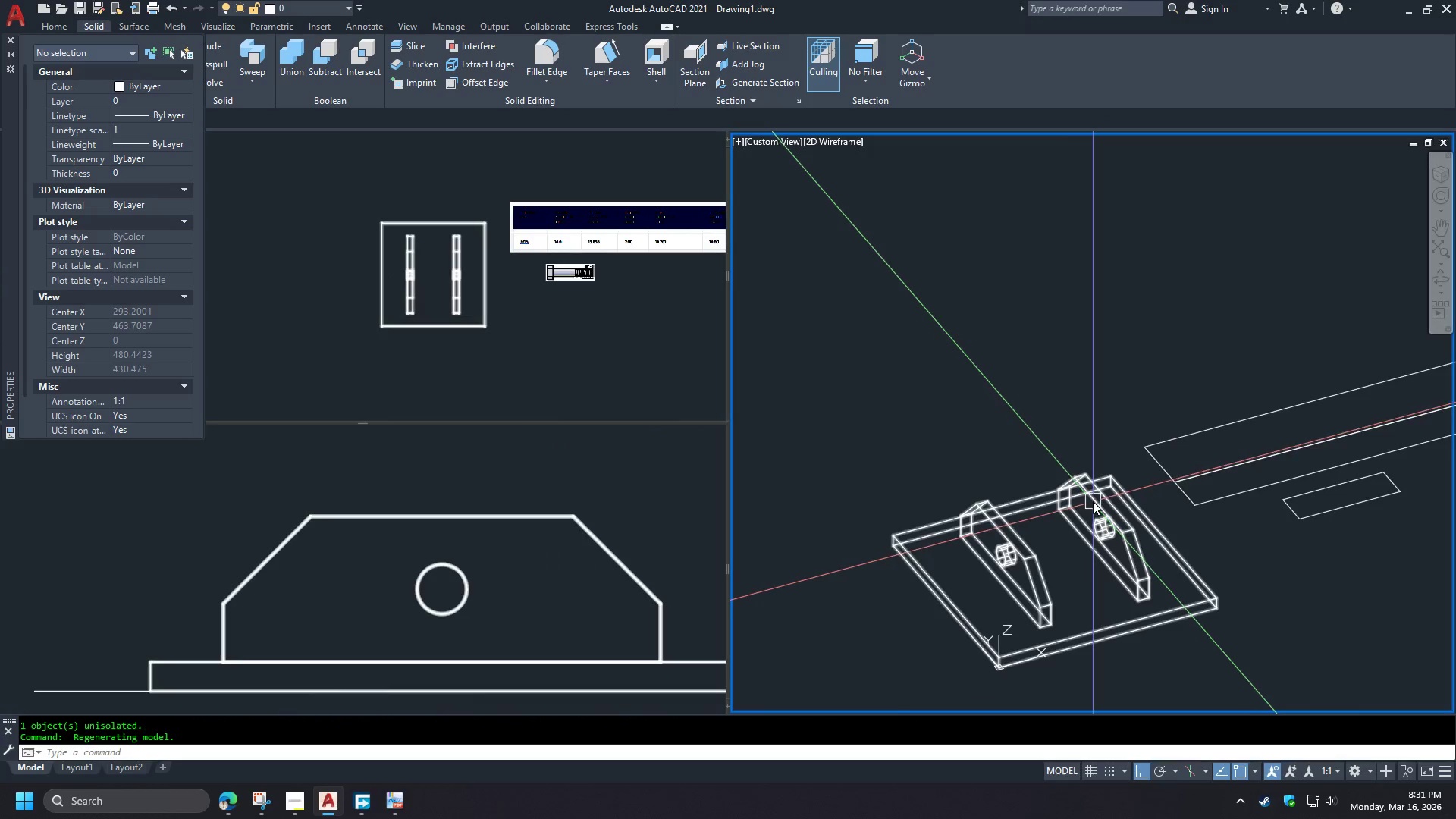 
scroll: coordinate [1105, 466], scroll_direction: up, amount: 1.0
 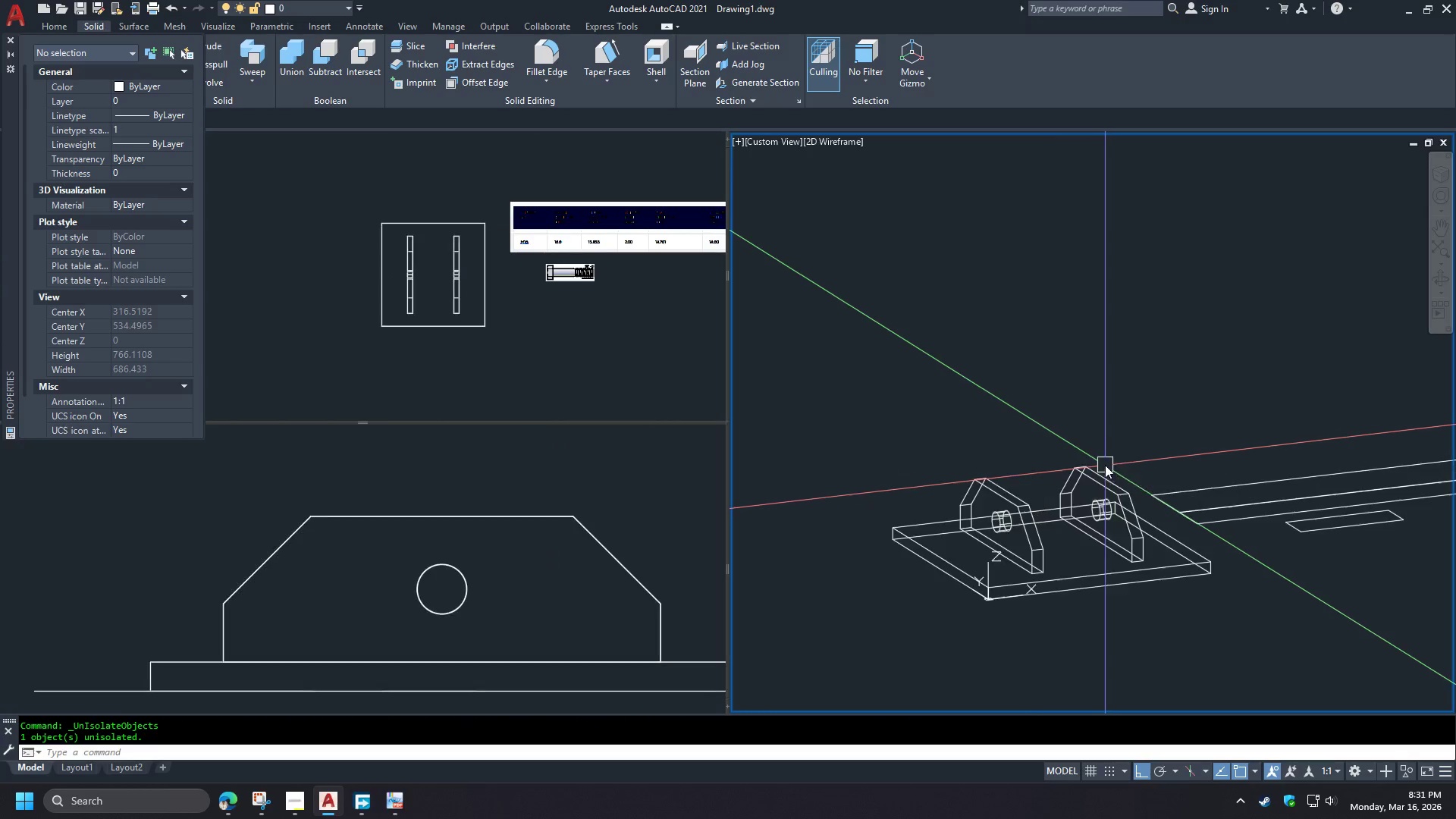 
type(vs c )
 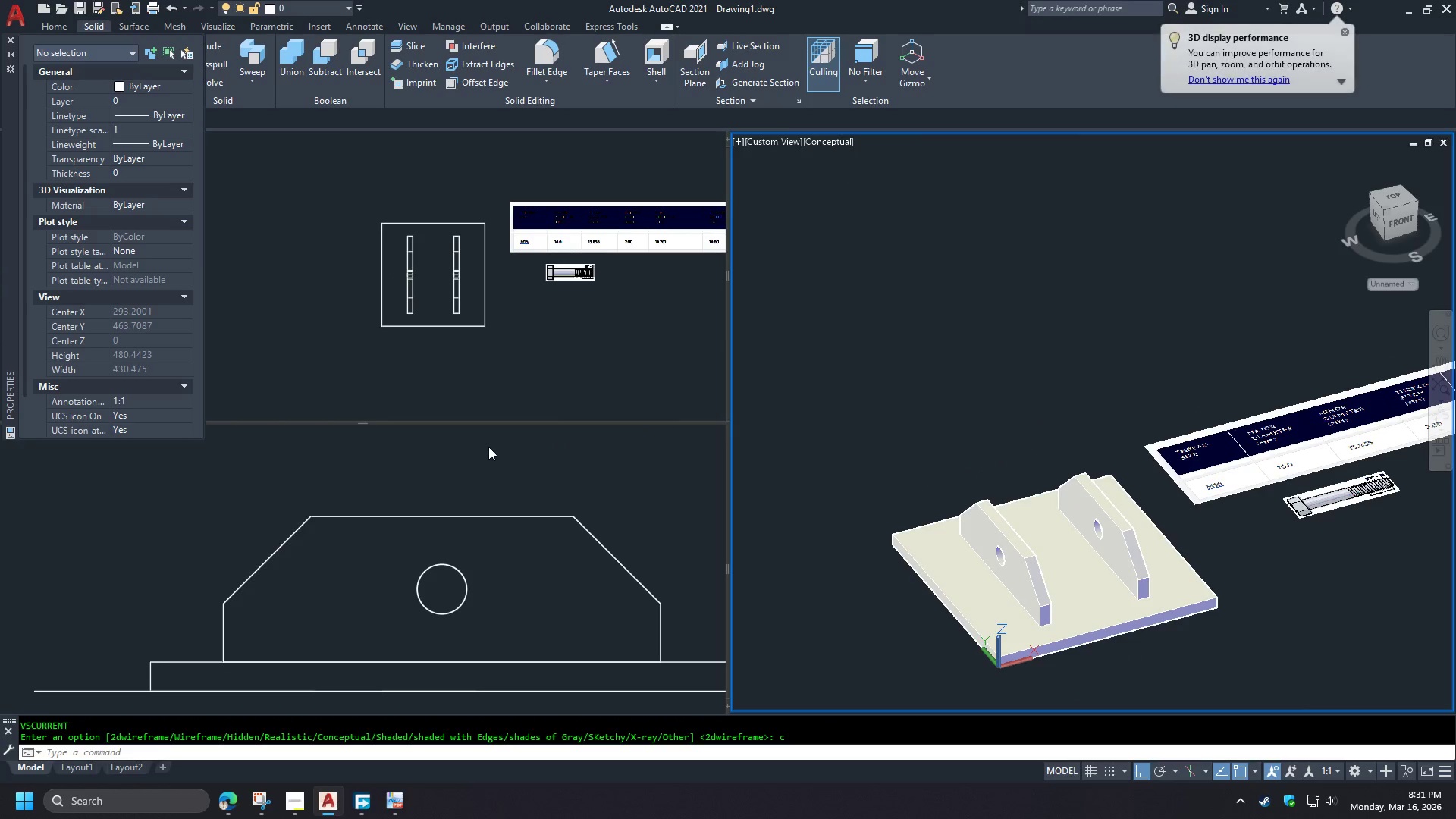 
left_click([454, 346])
 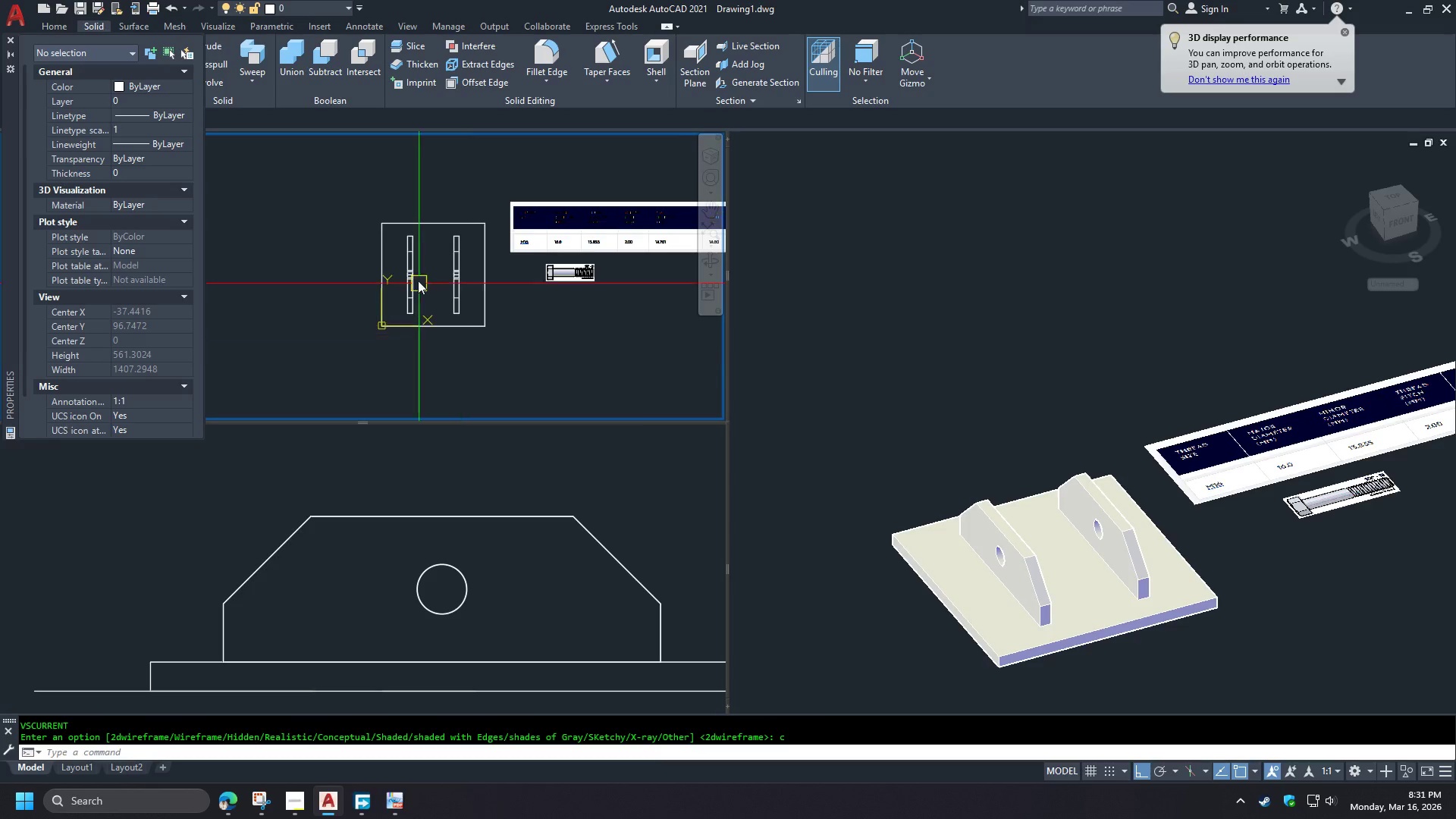 
scroll: coordinate [356, 227], scroll_direction: up, amount: 5.0
 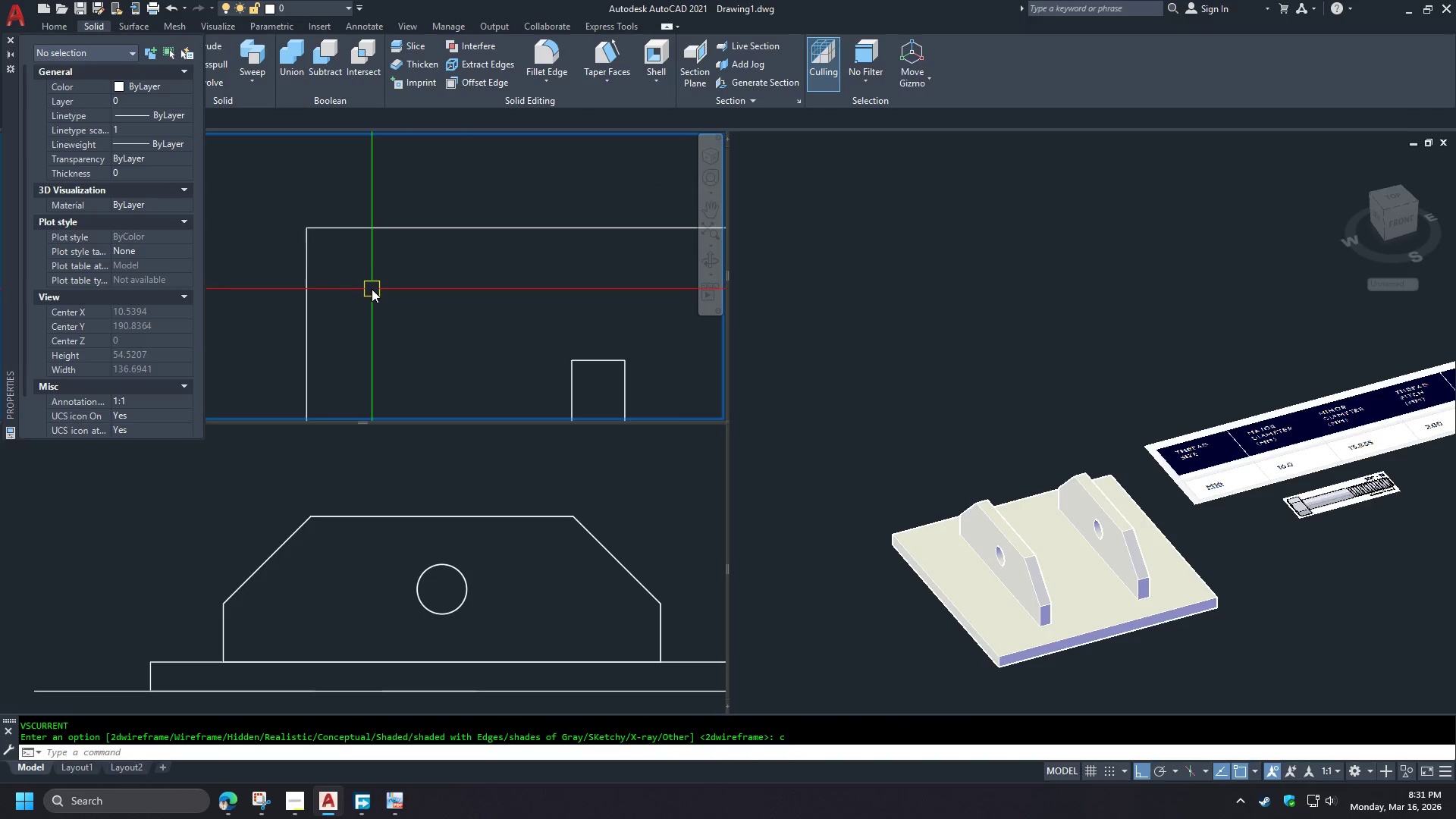 
wait(5.35)
 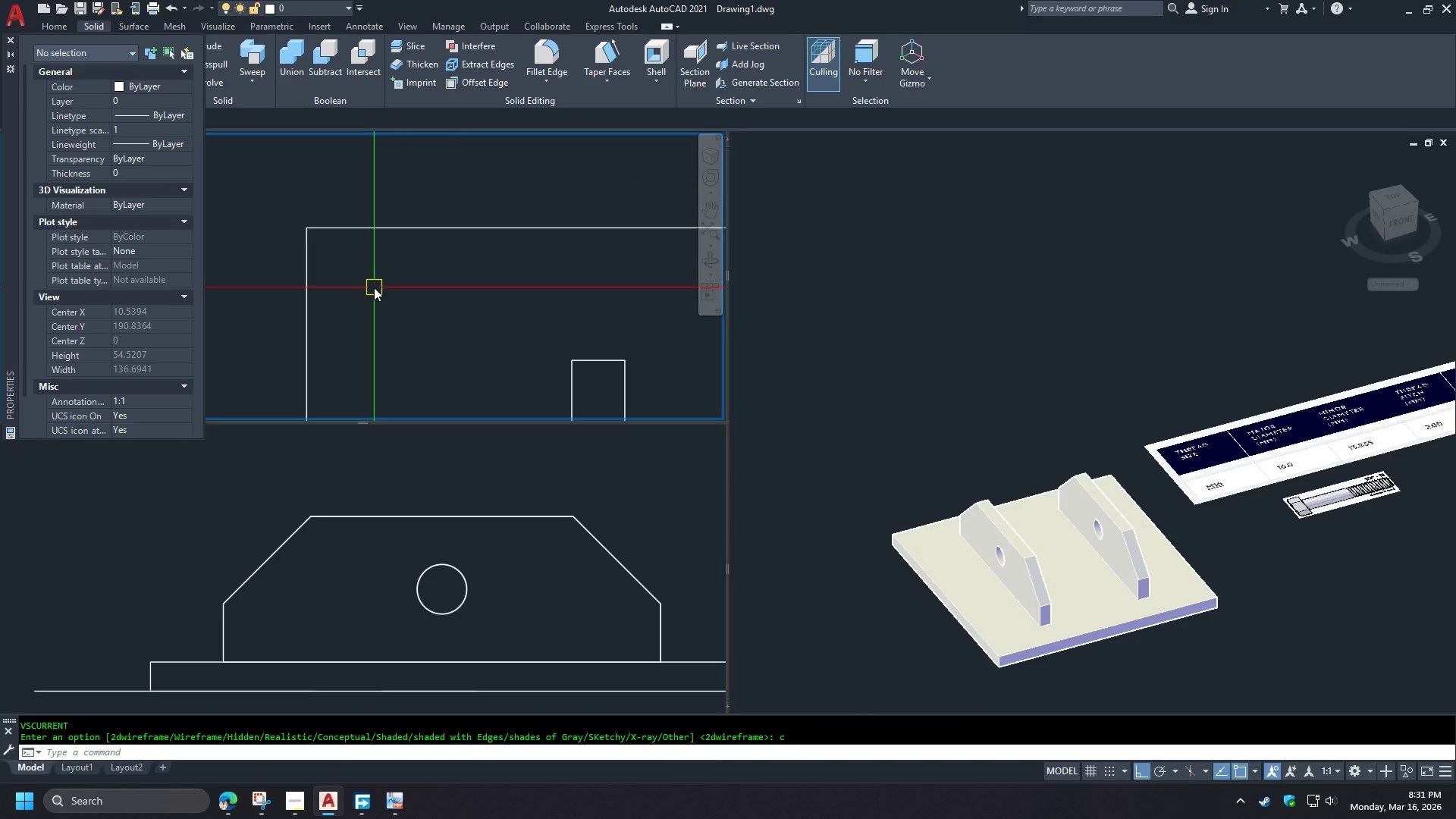 
key(Control+Shift+V)
 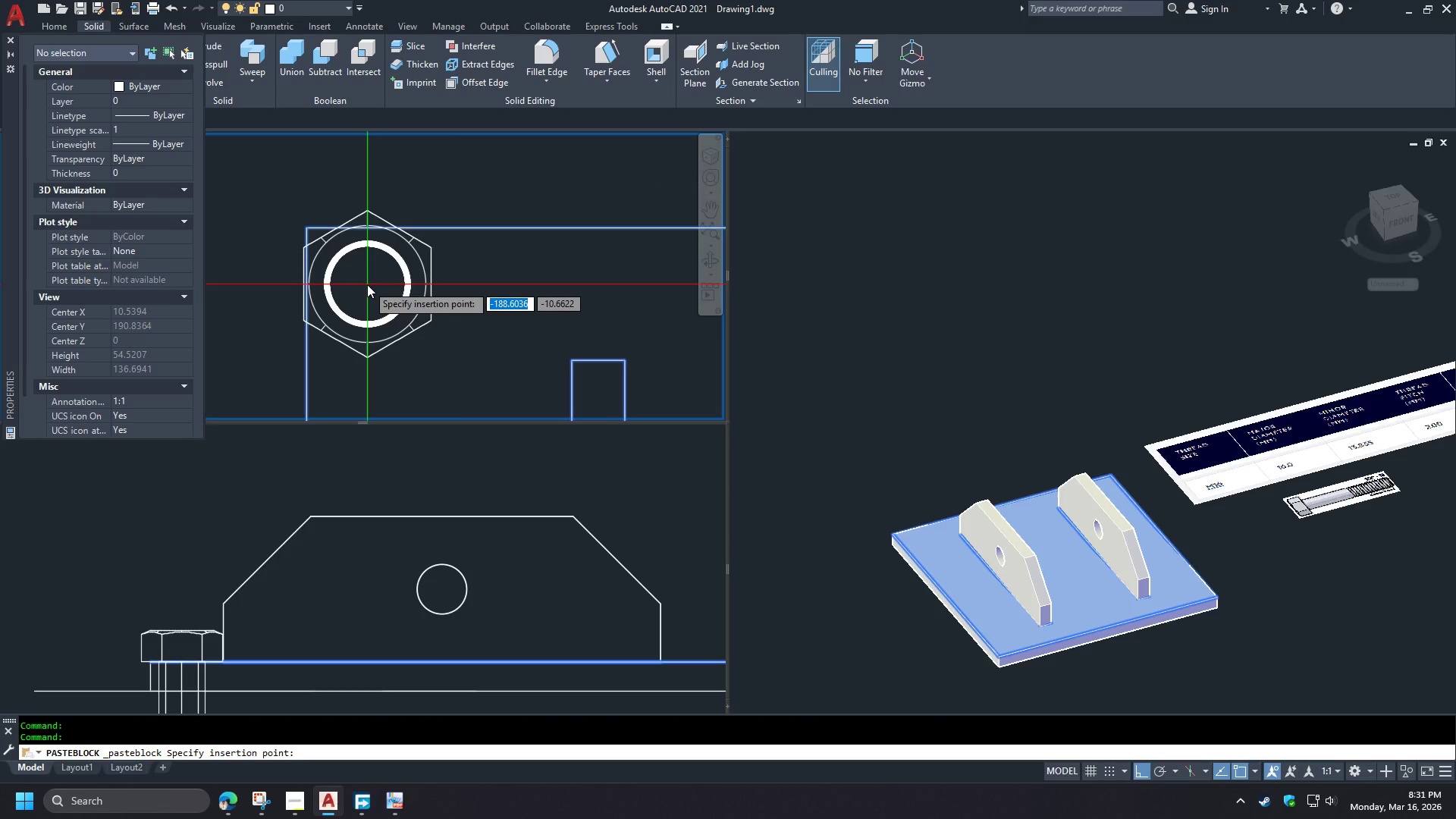 
hold_key(key=ShiftLeft, duration=1.25)
 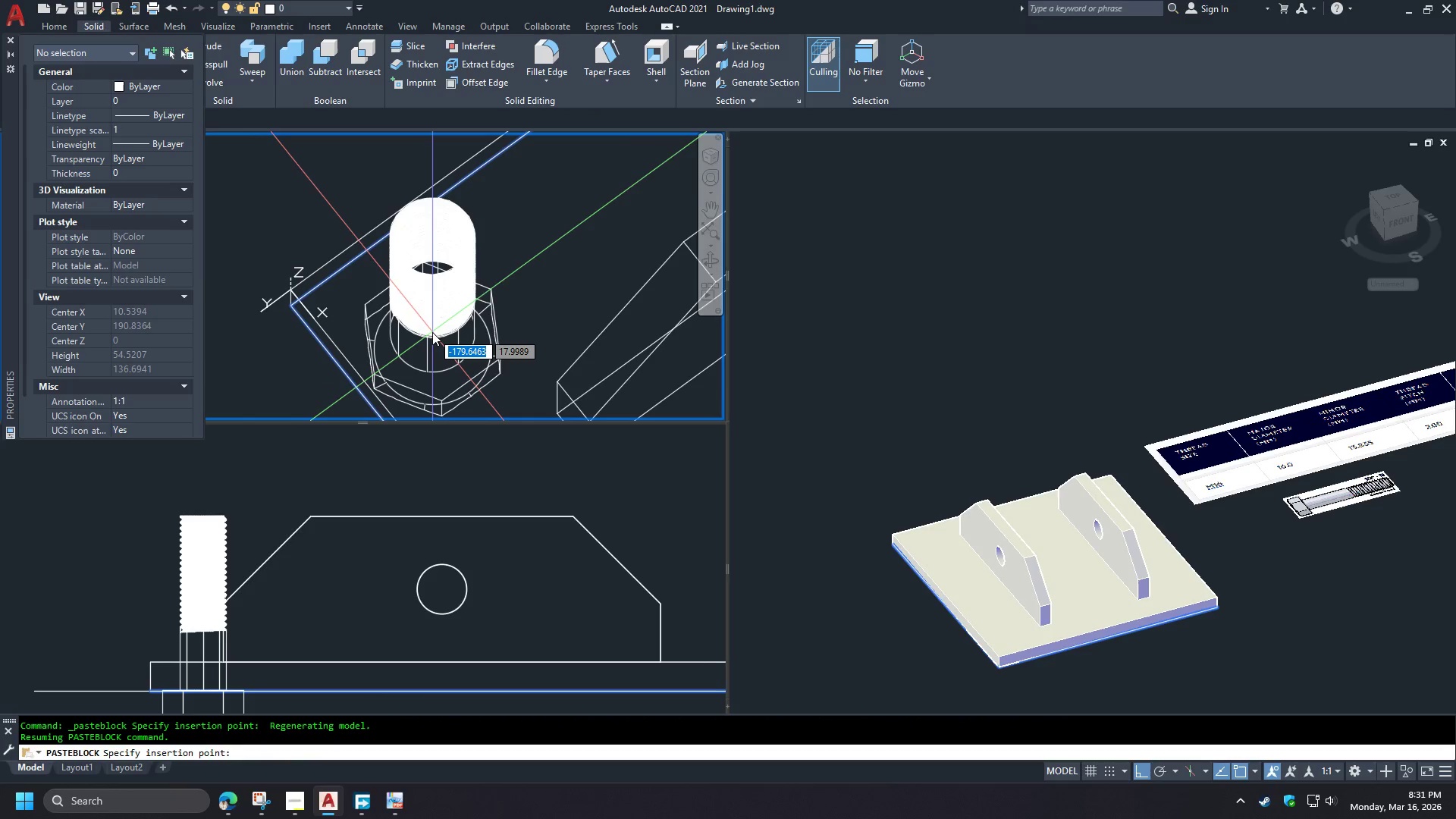 
wait(10.88)
 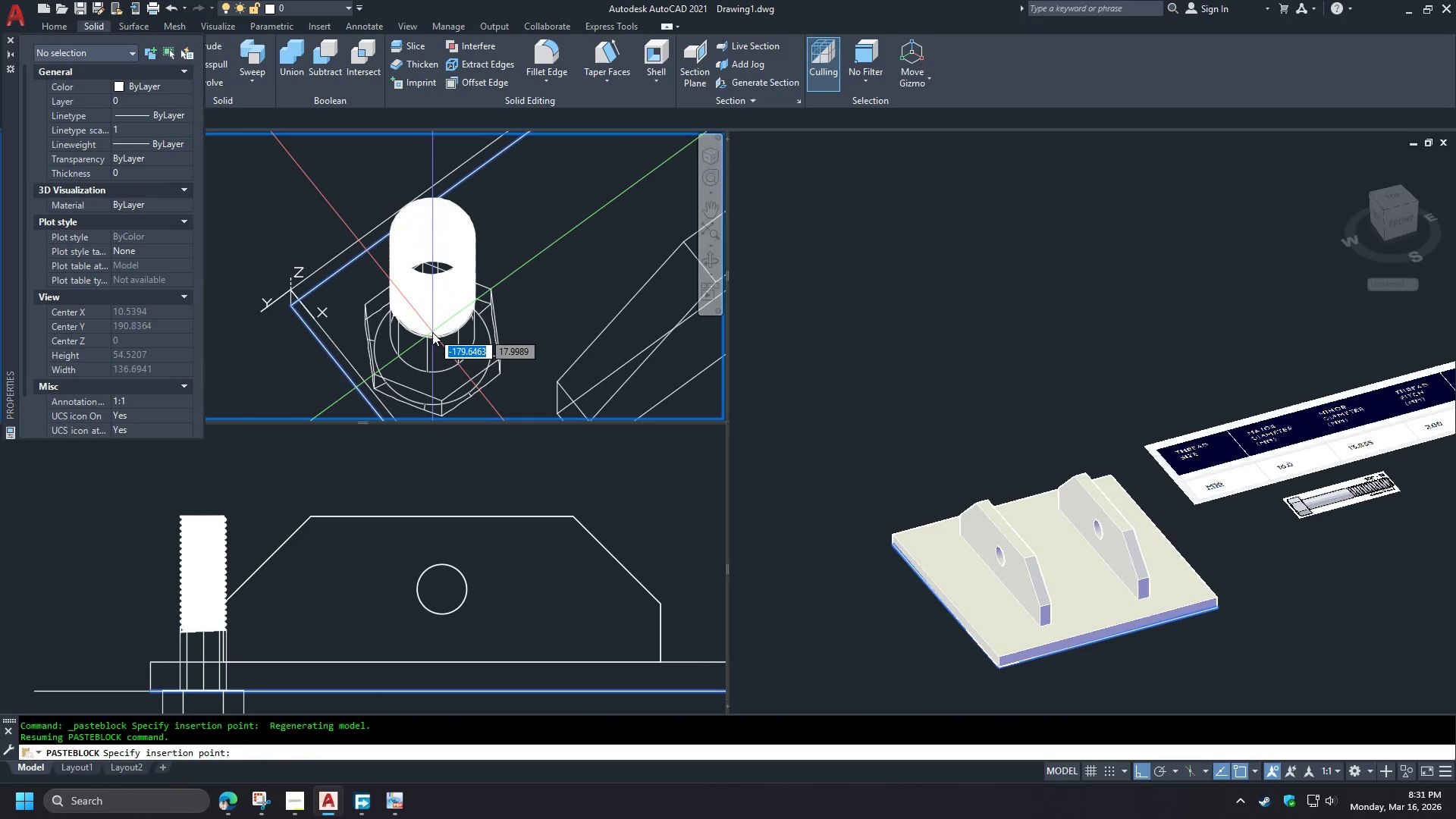 
key(Escape)
 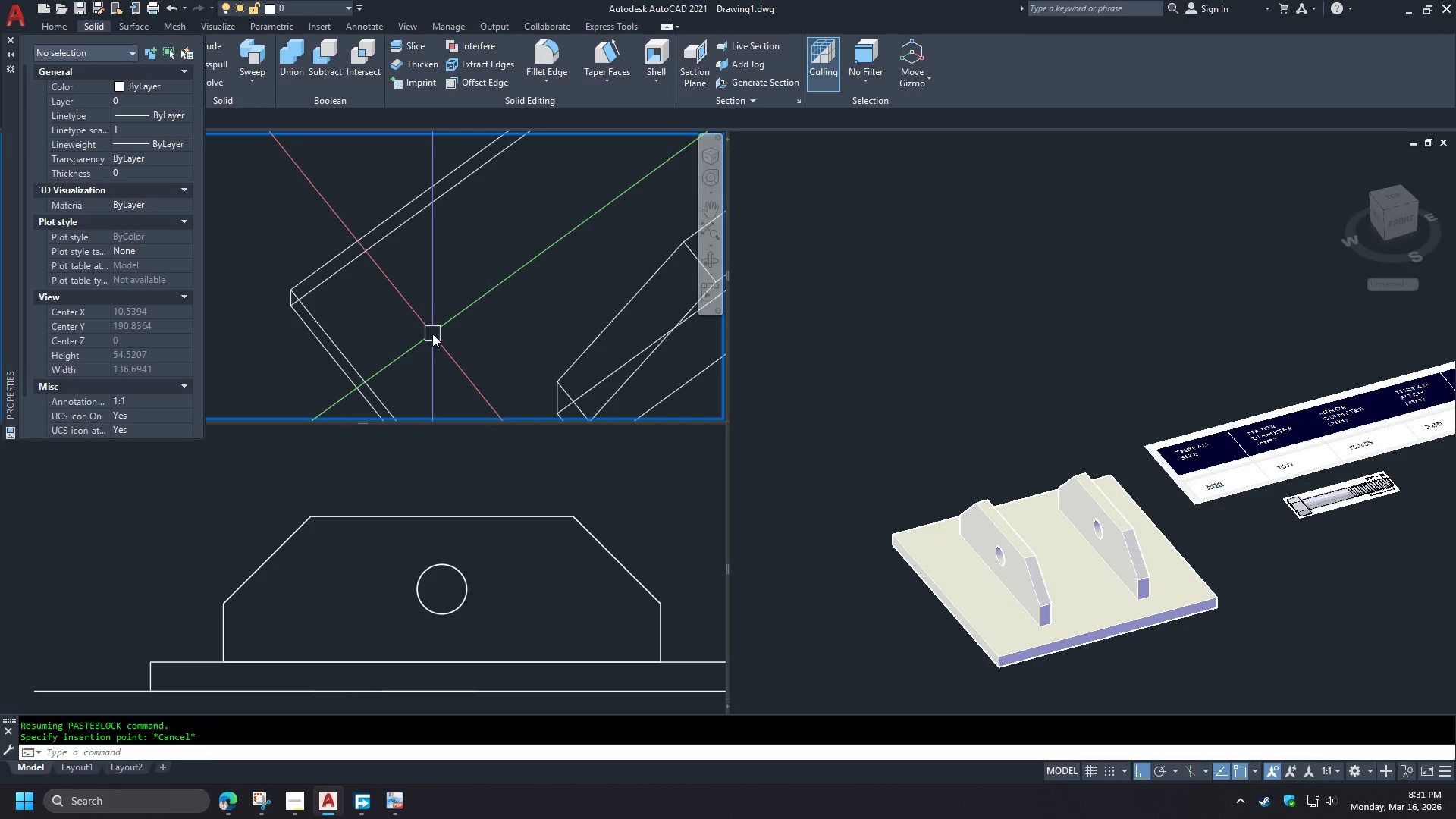 
key(Escape)
 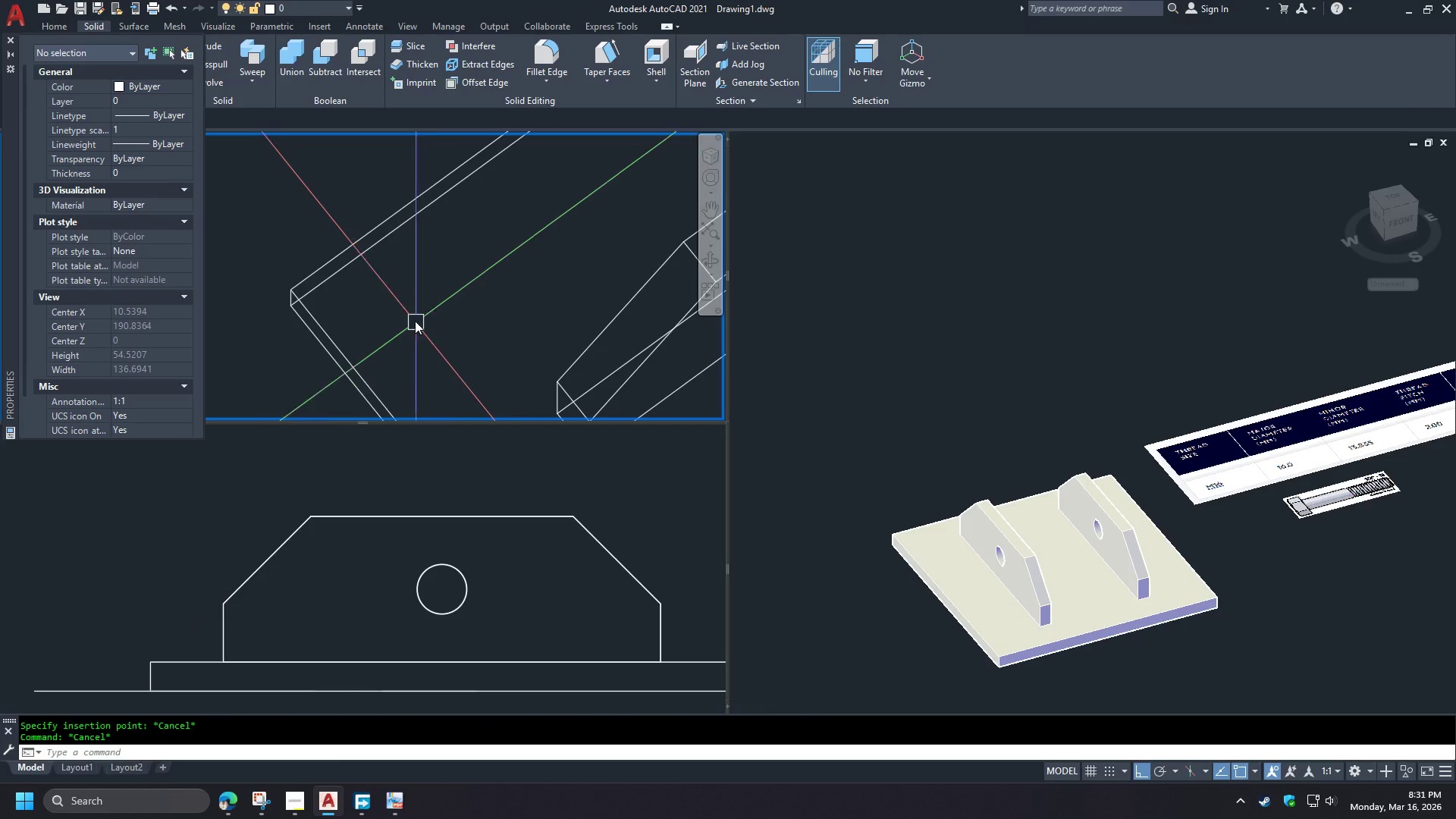 
scroll: coordinate [406, 297], scroll_direction: none, amount: 0.0
 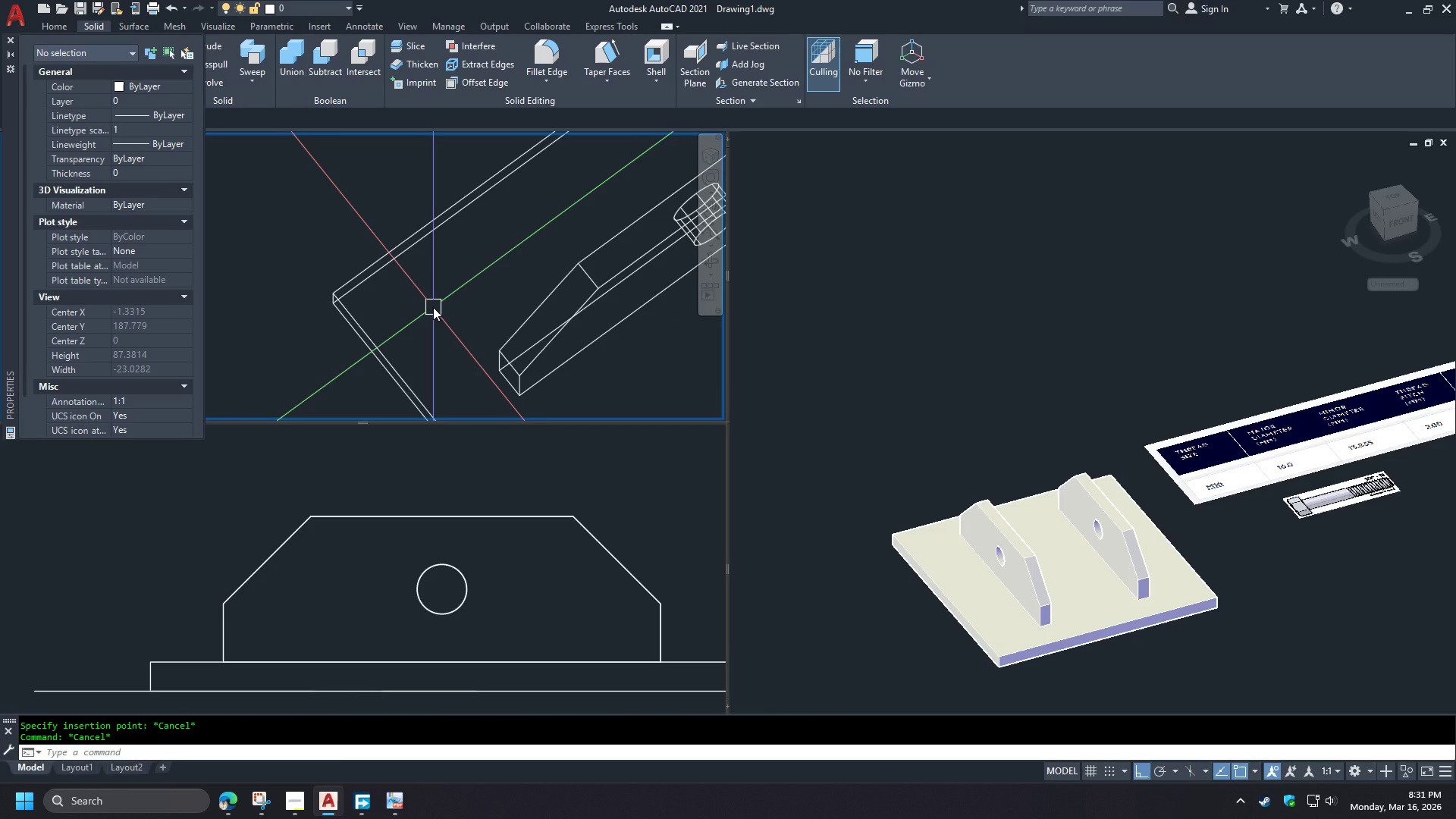 
key(Minus)
 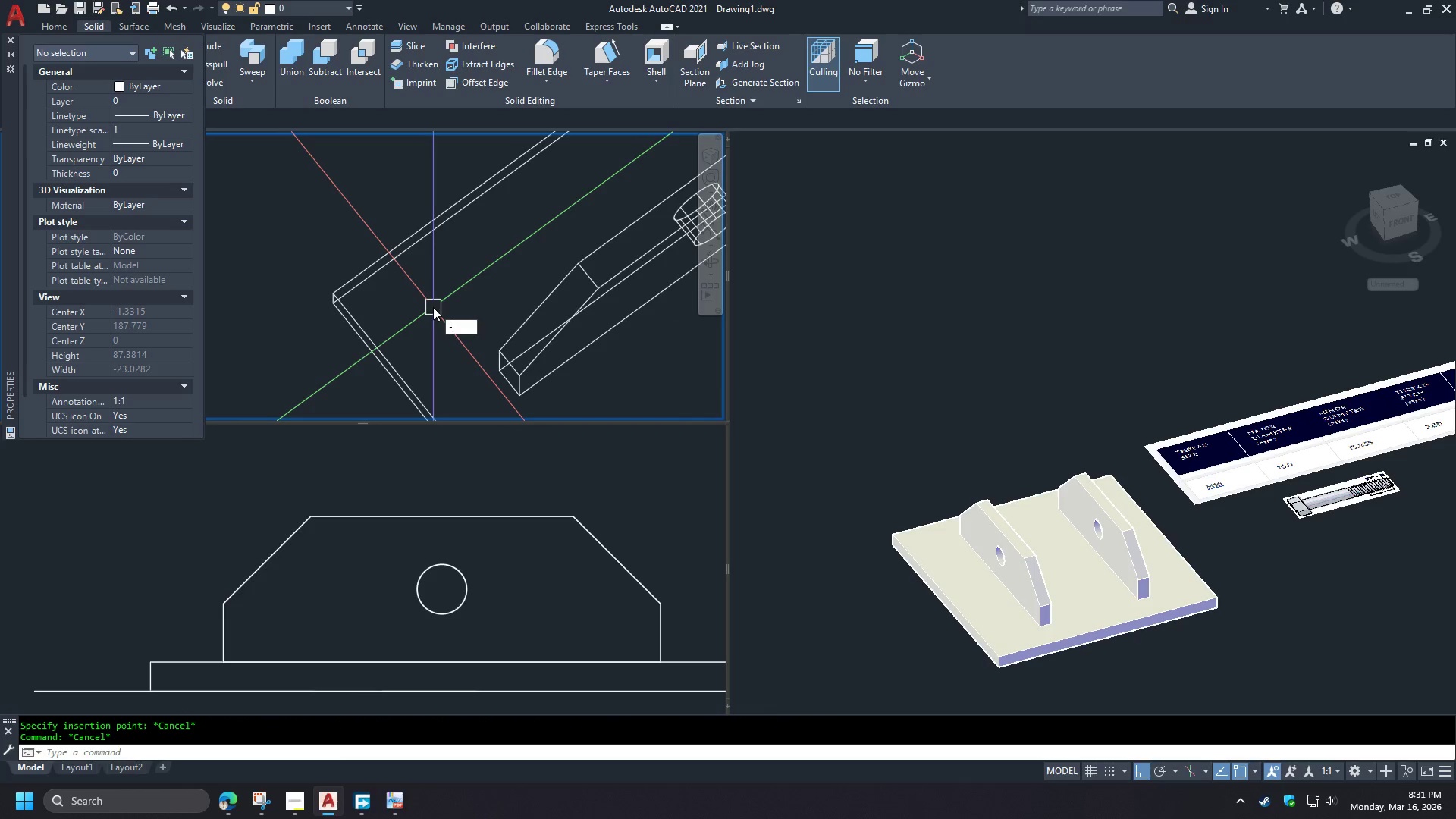 
key(V)
 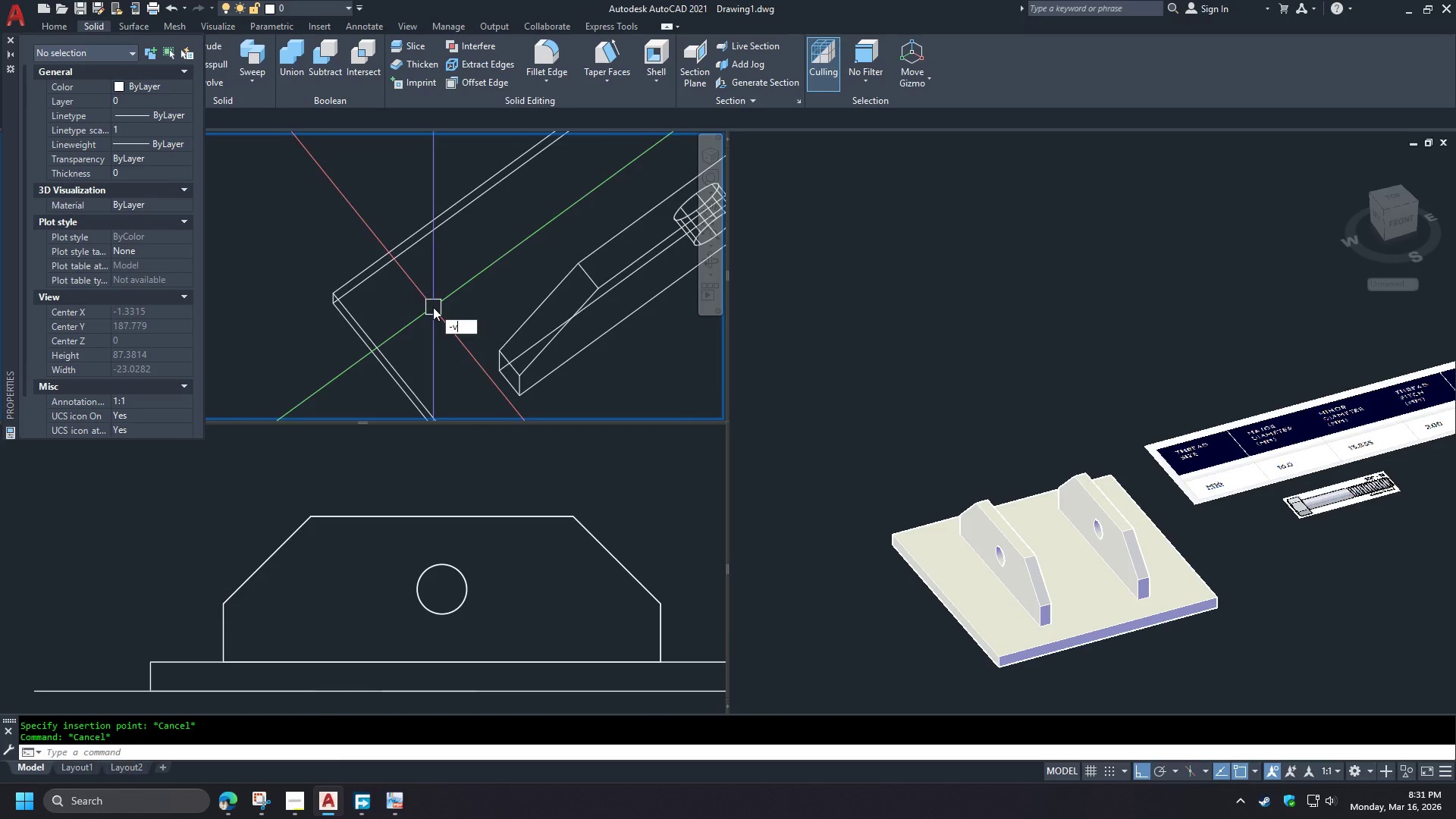 
key(Space)
 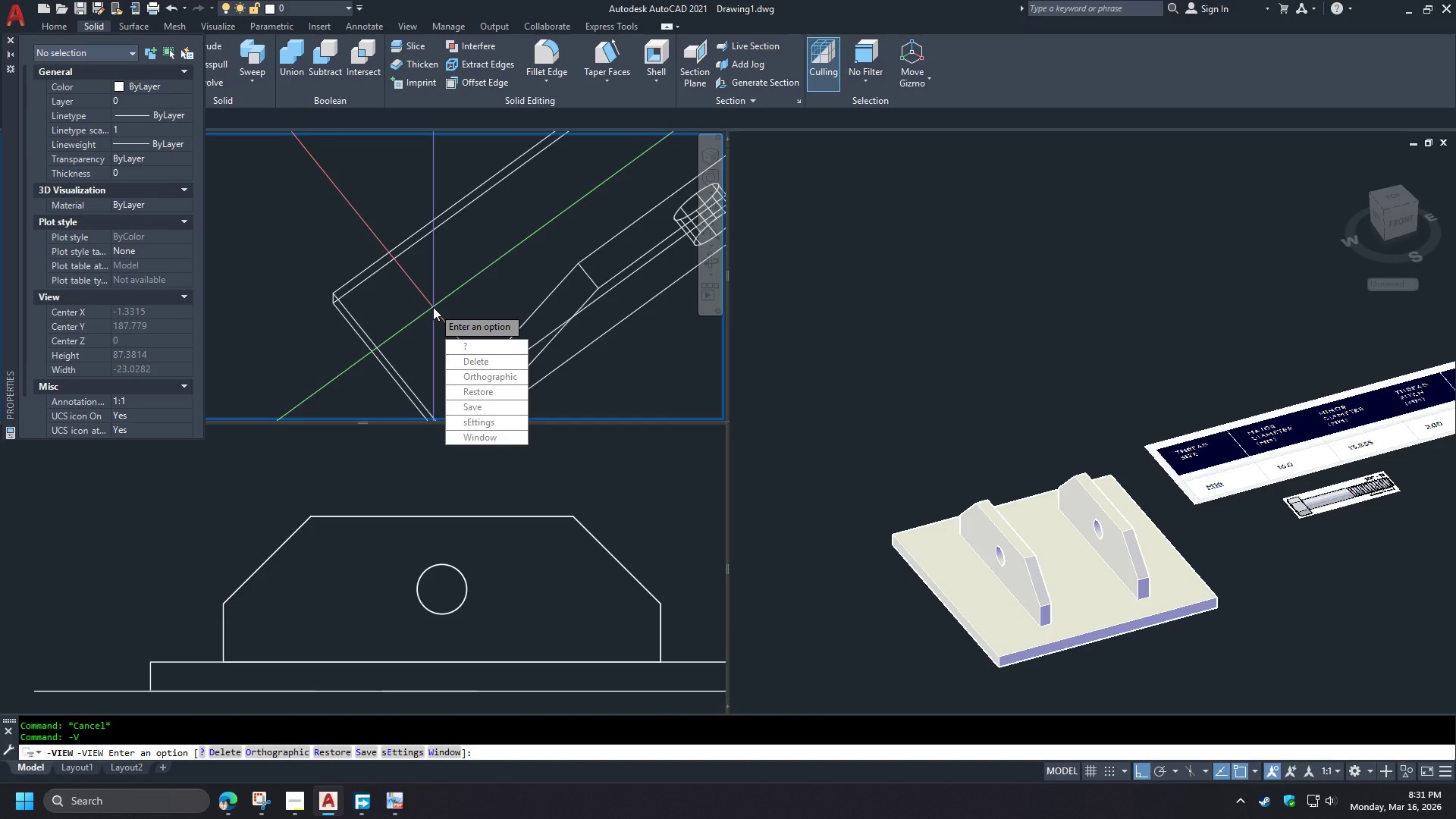 
key(T)
 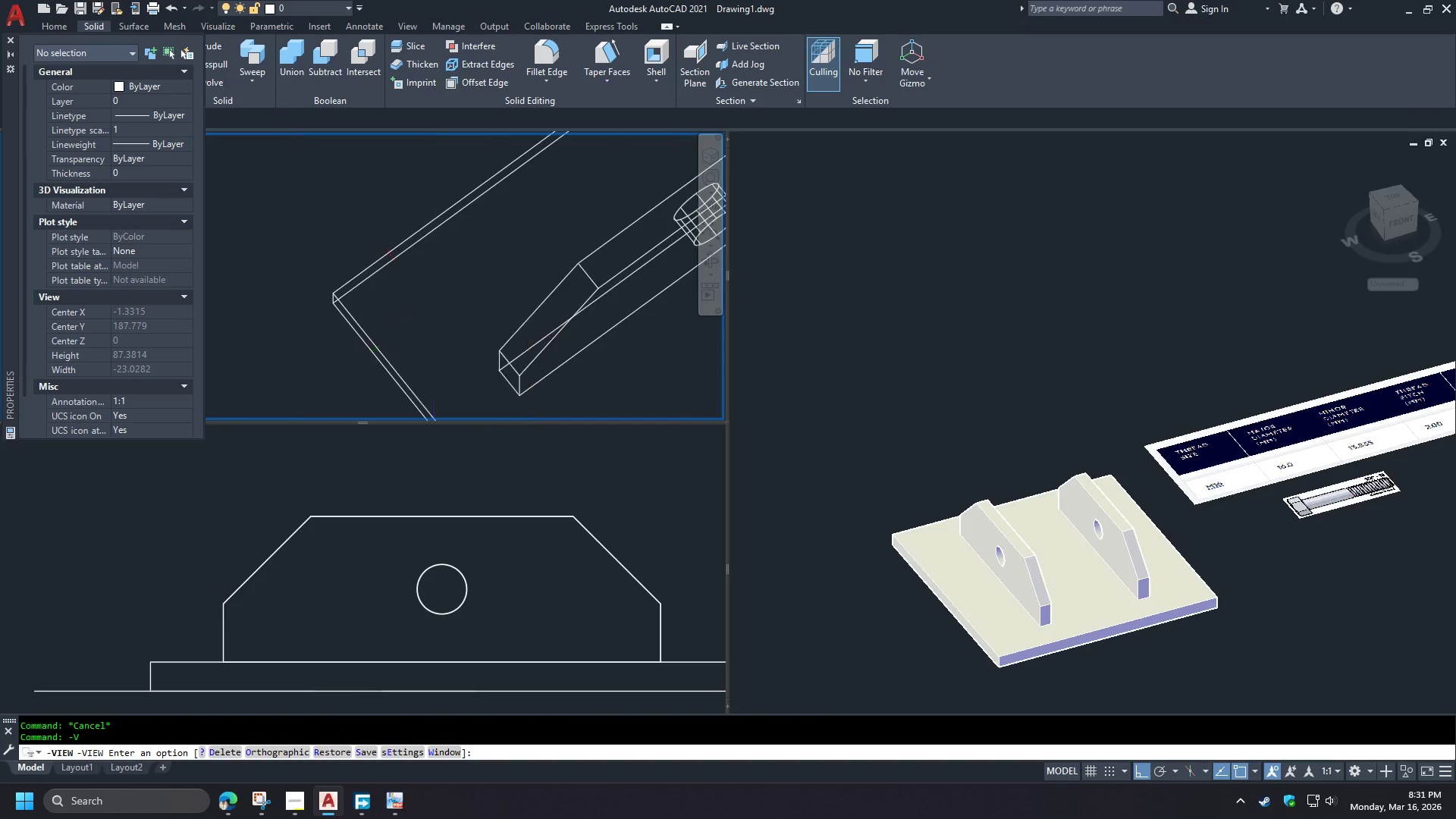 
key(Space)
 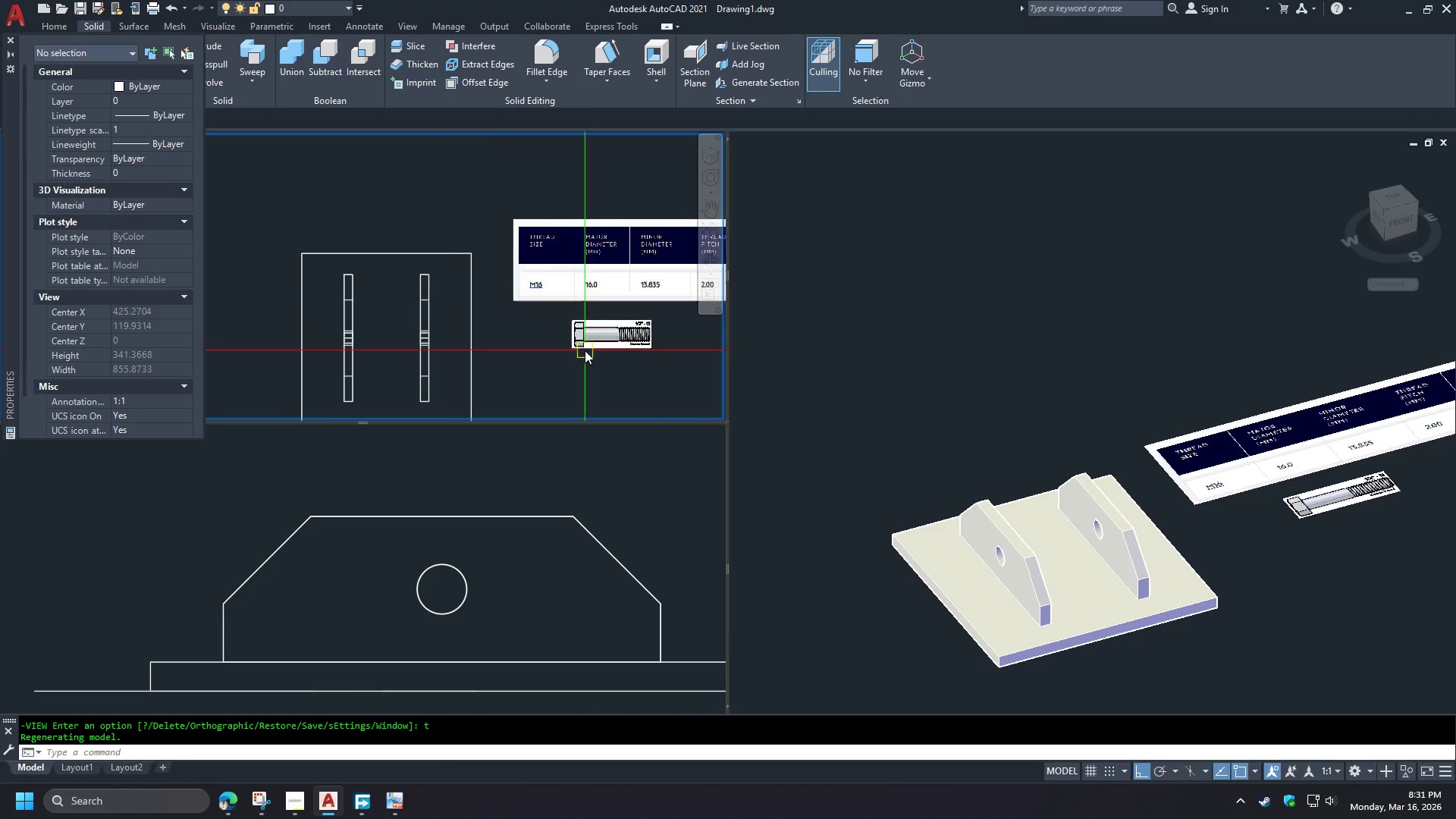 
scroll: coordinate [313, 260], scroll_direction: up, amount: 2.0
 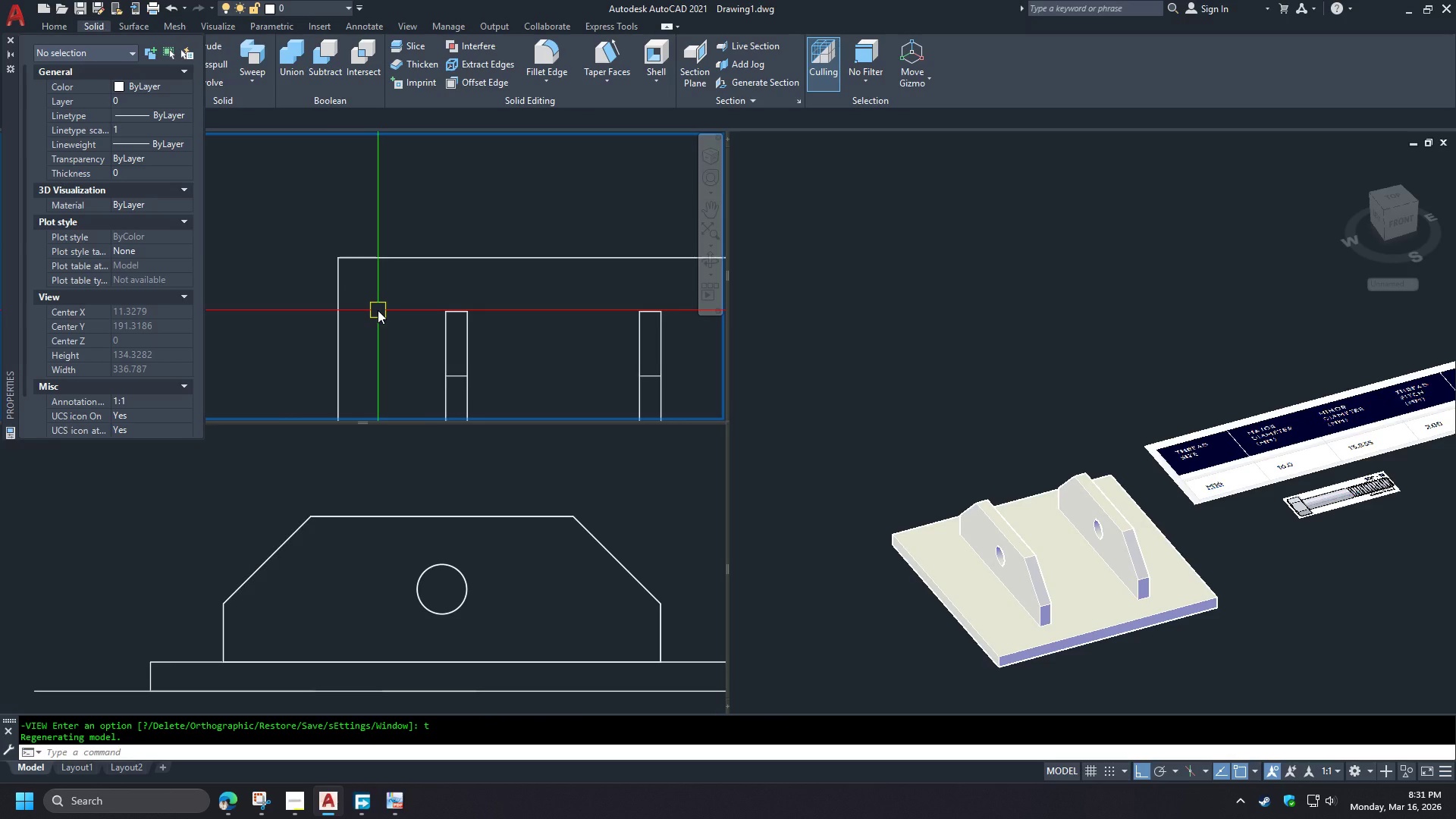 
key(Control+Shift+V)
 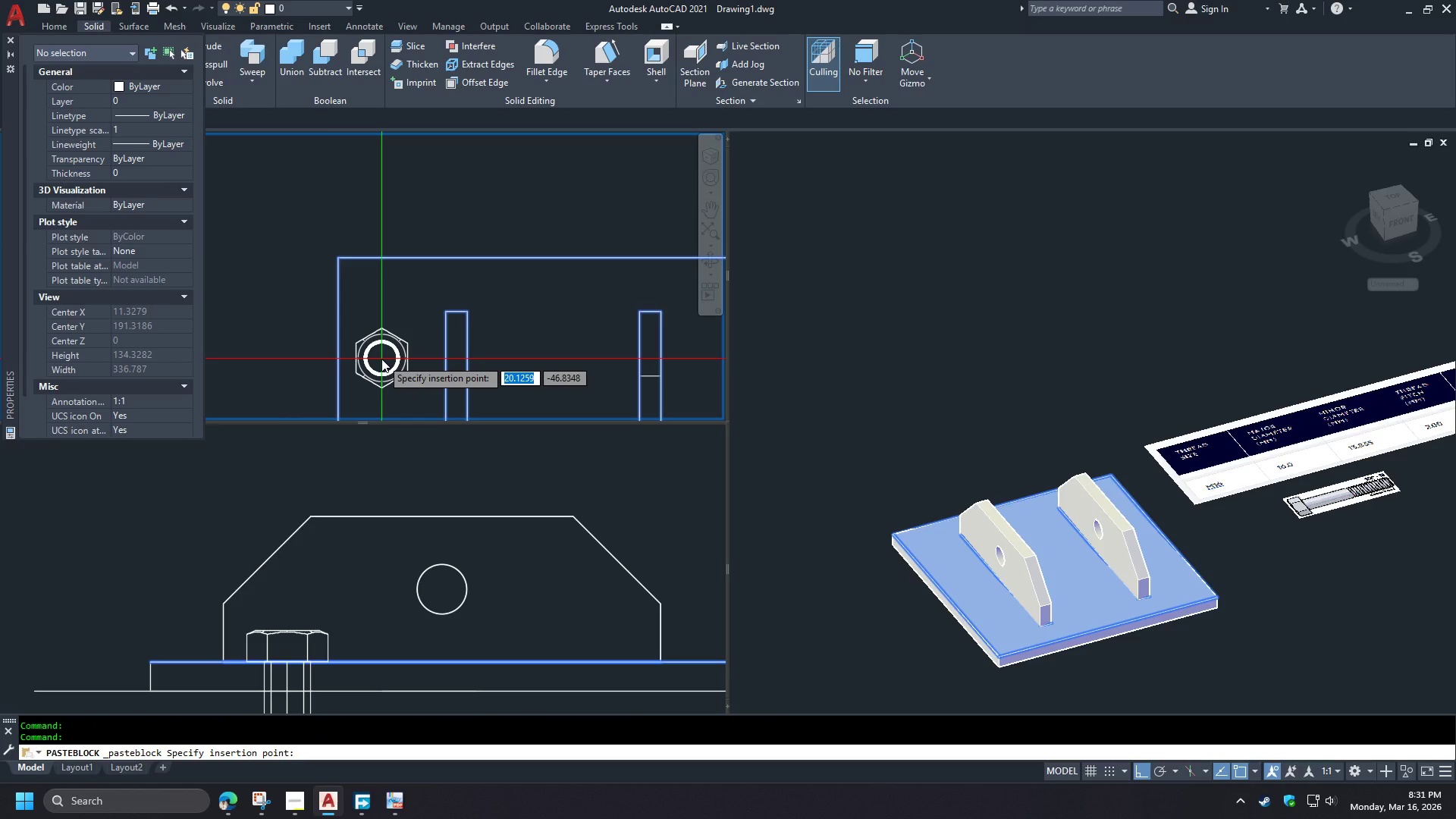 
left_click([381, 359])
 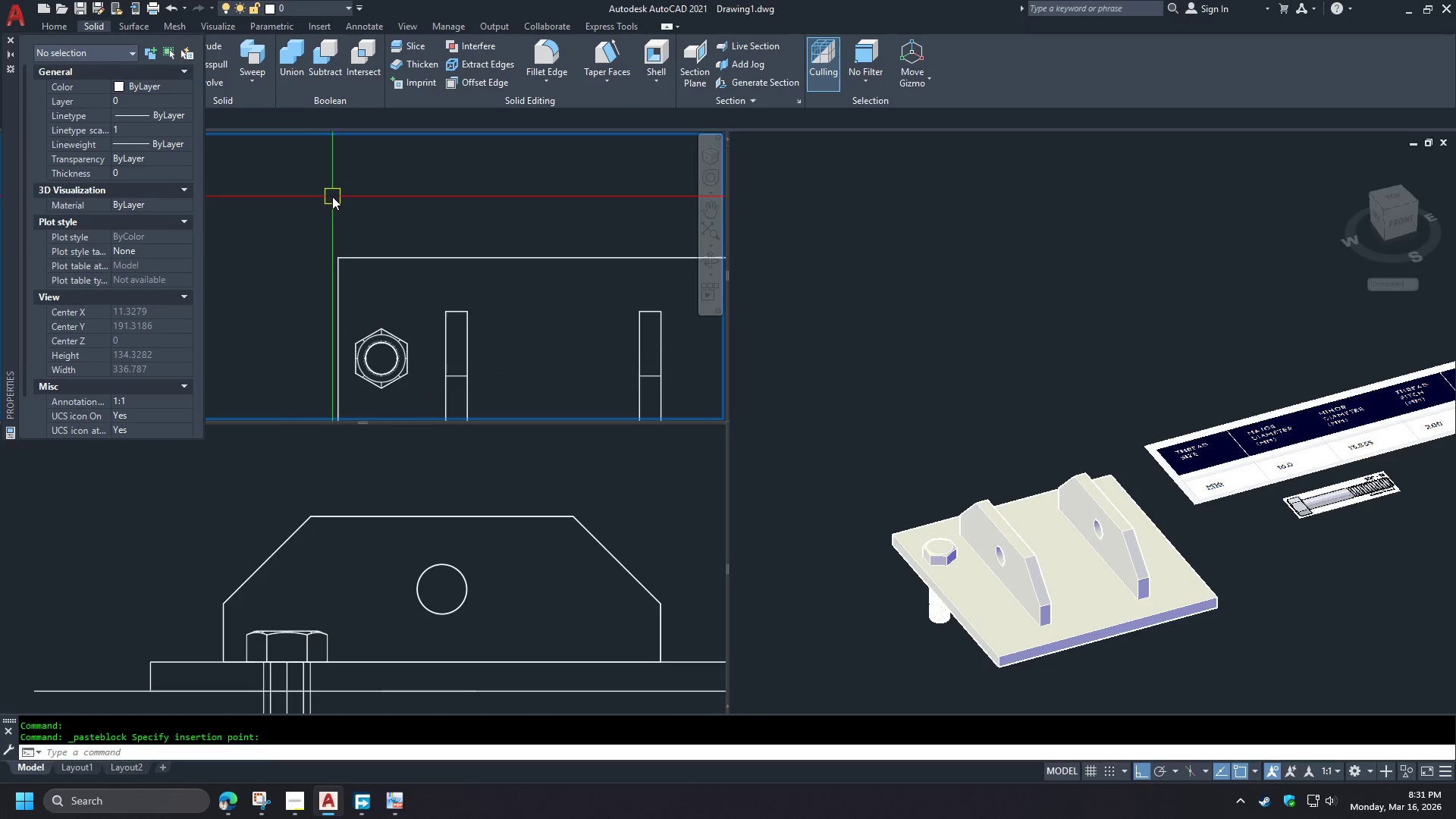 
key(Control+Shift+Escape)
 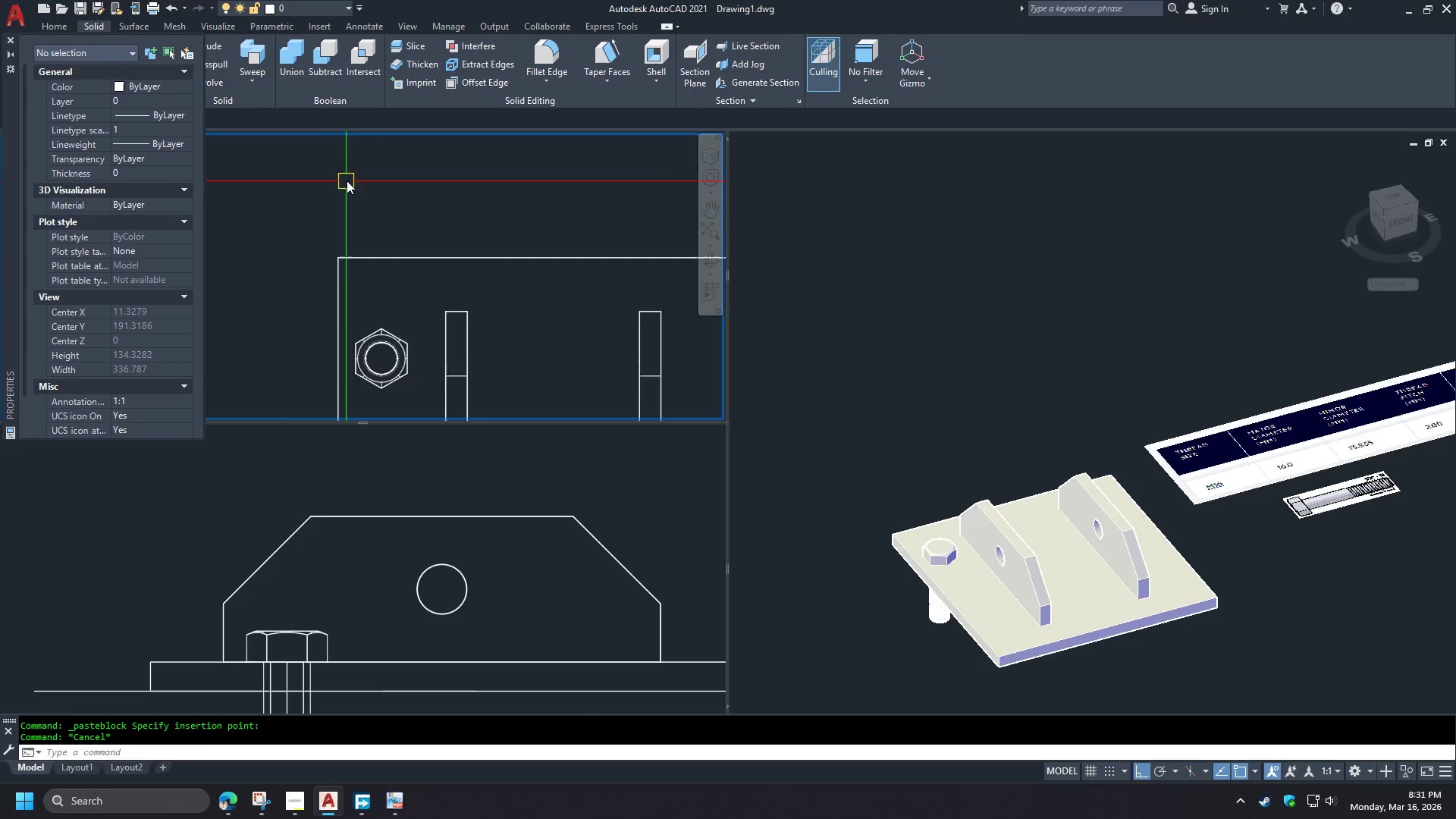 
key(Control+Shift+R)
 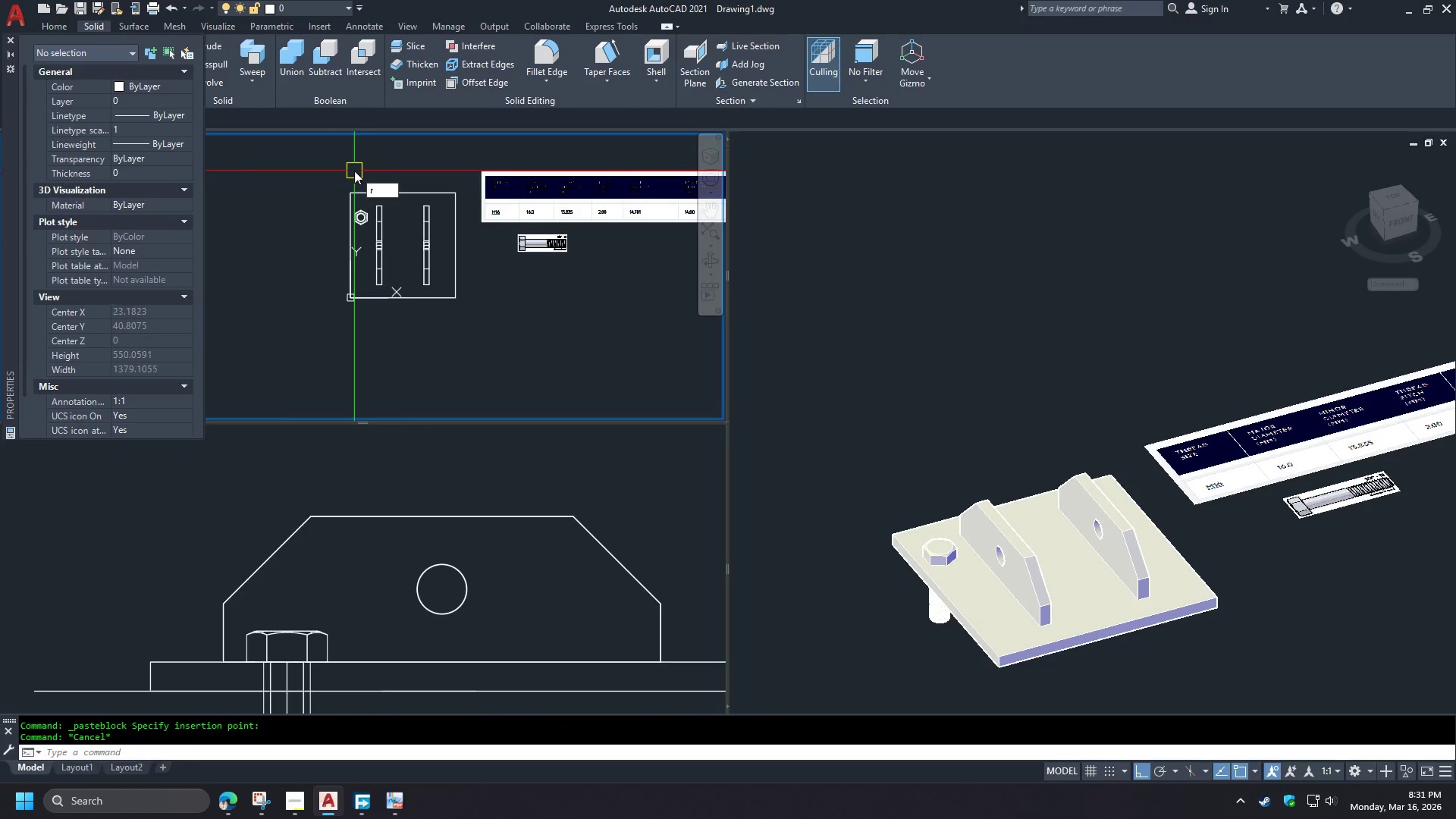 
key(Control+Shift+E)
 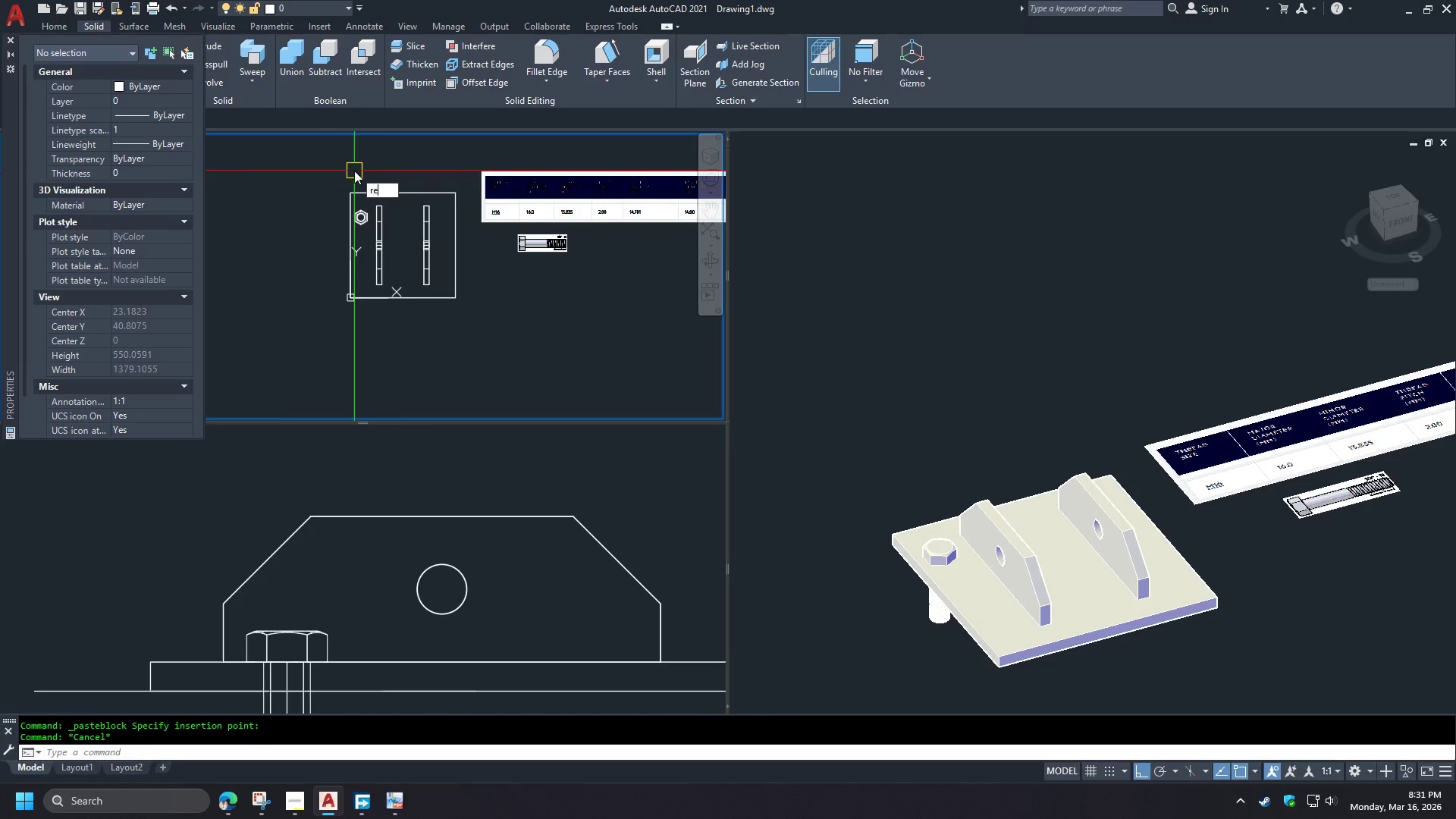 
scroll: coordinate [354, 171], scroll_direction: down, amount: 3.0
 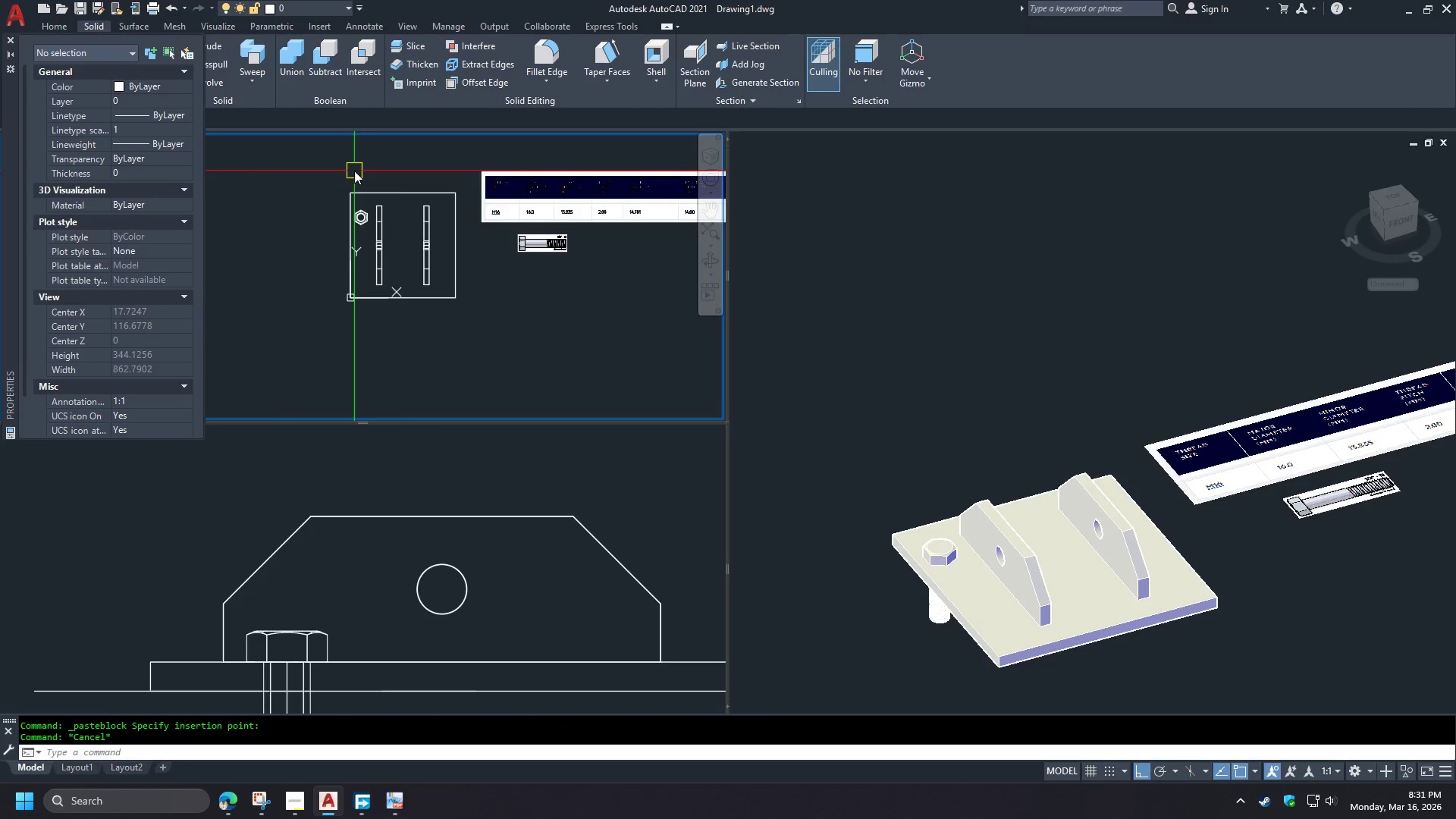 
key(Control+Shift+C)
 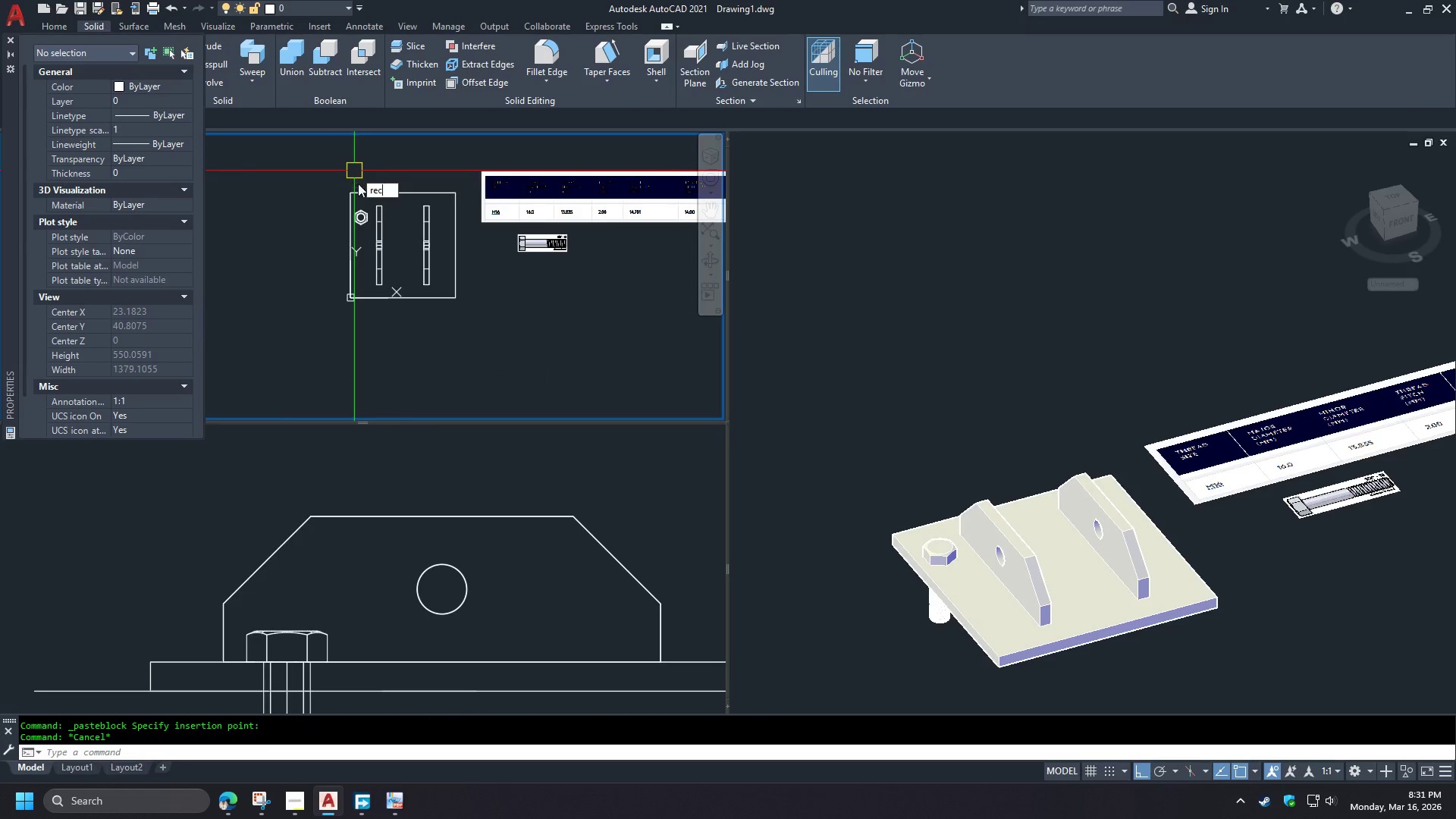 
key(Control+Shift+Space)
 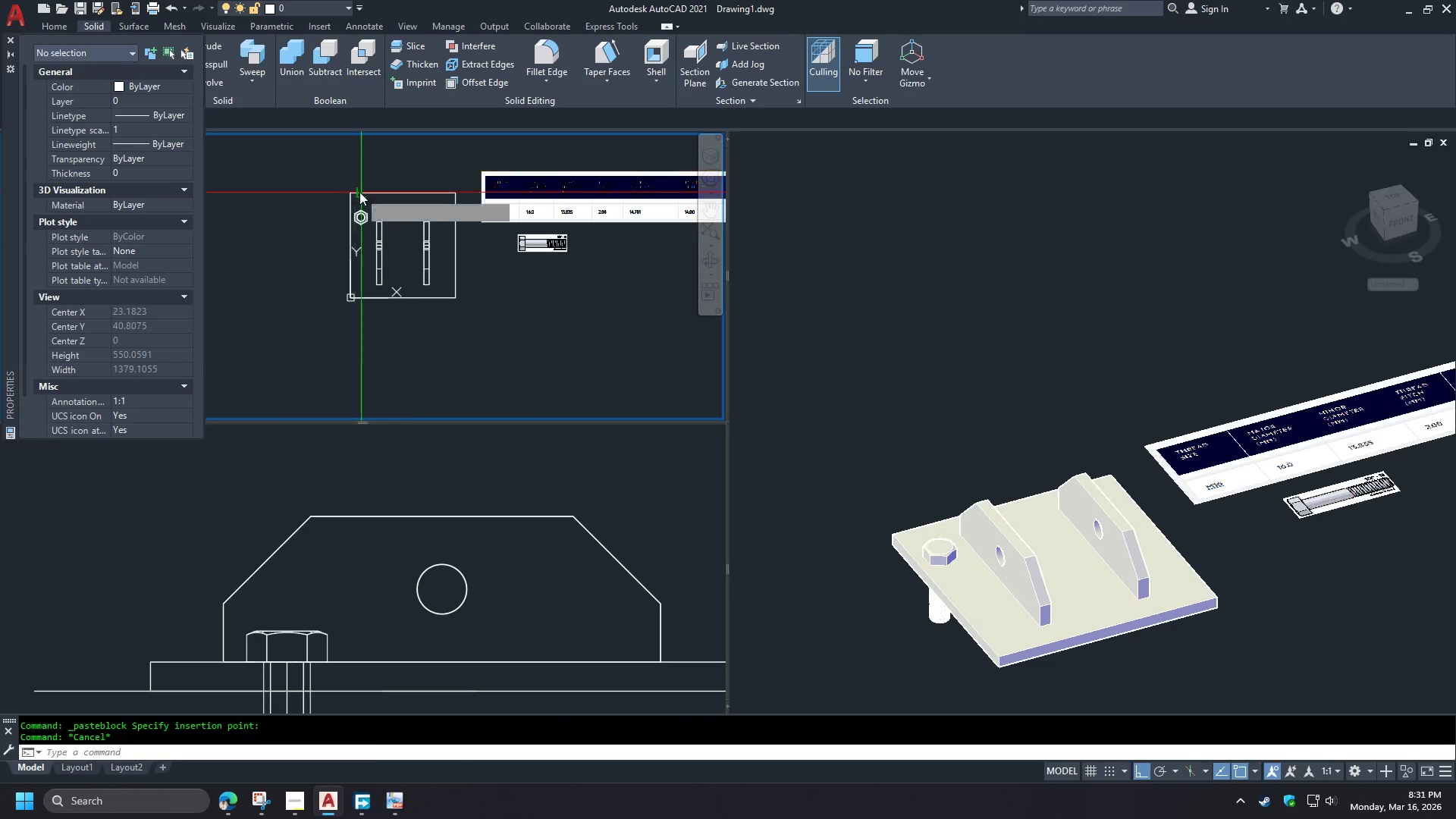 
type(en)
 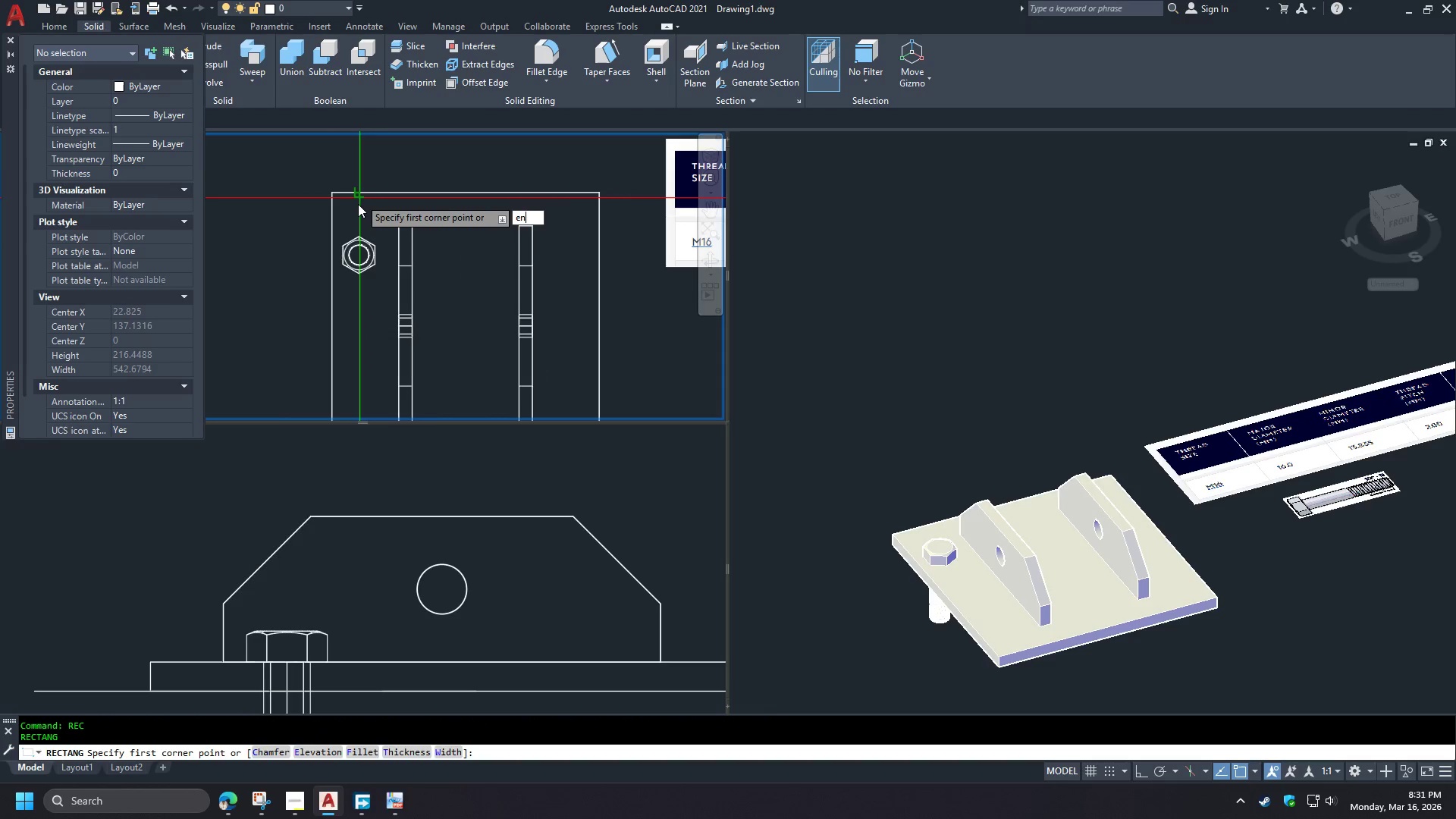 
scroll: coordinate [359, 193], scroll_direction: up, amount: 2.0
 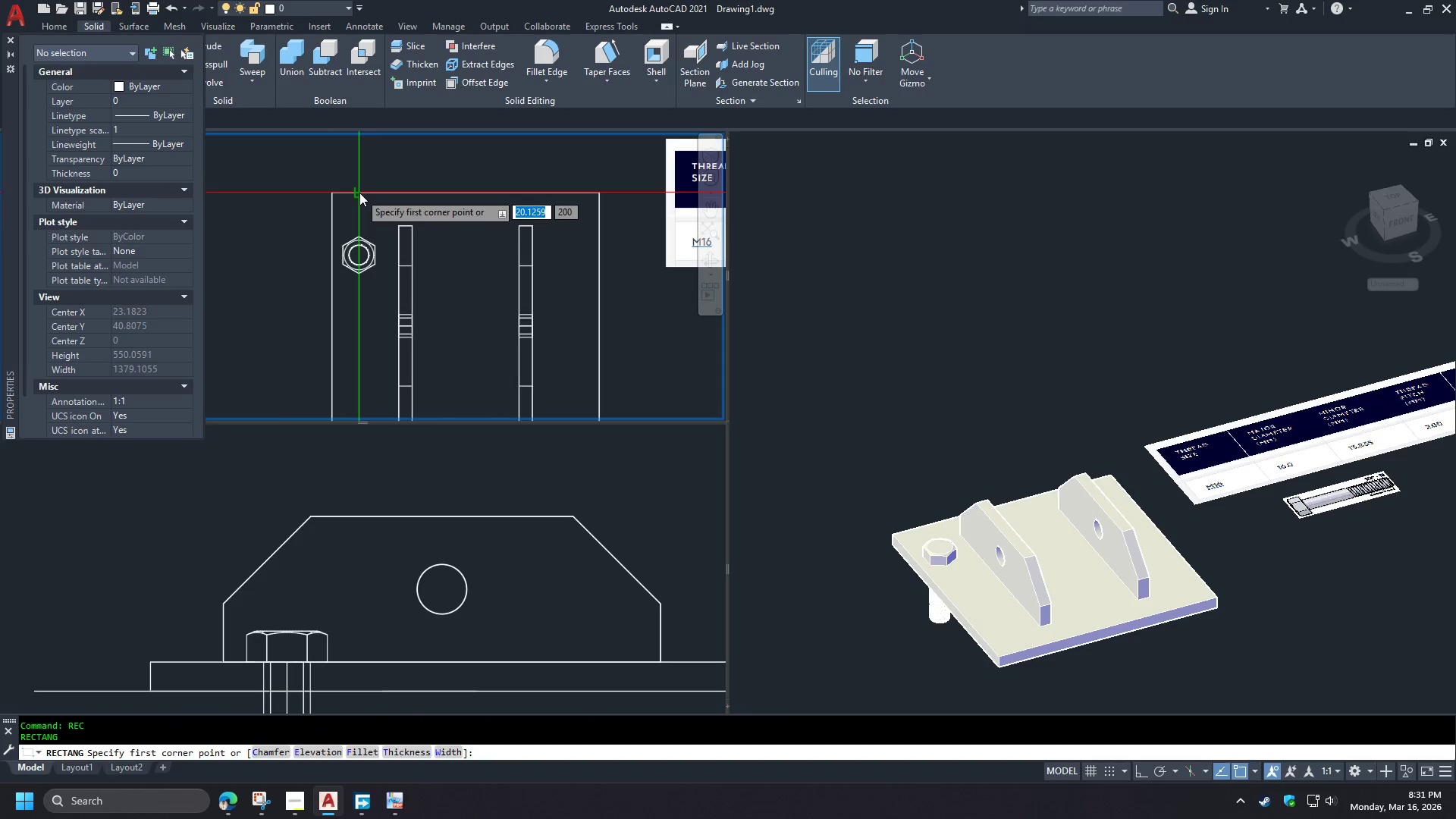 
key(D)
 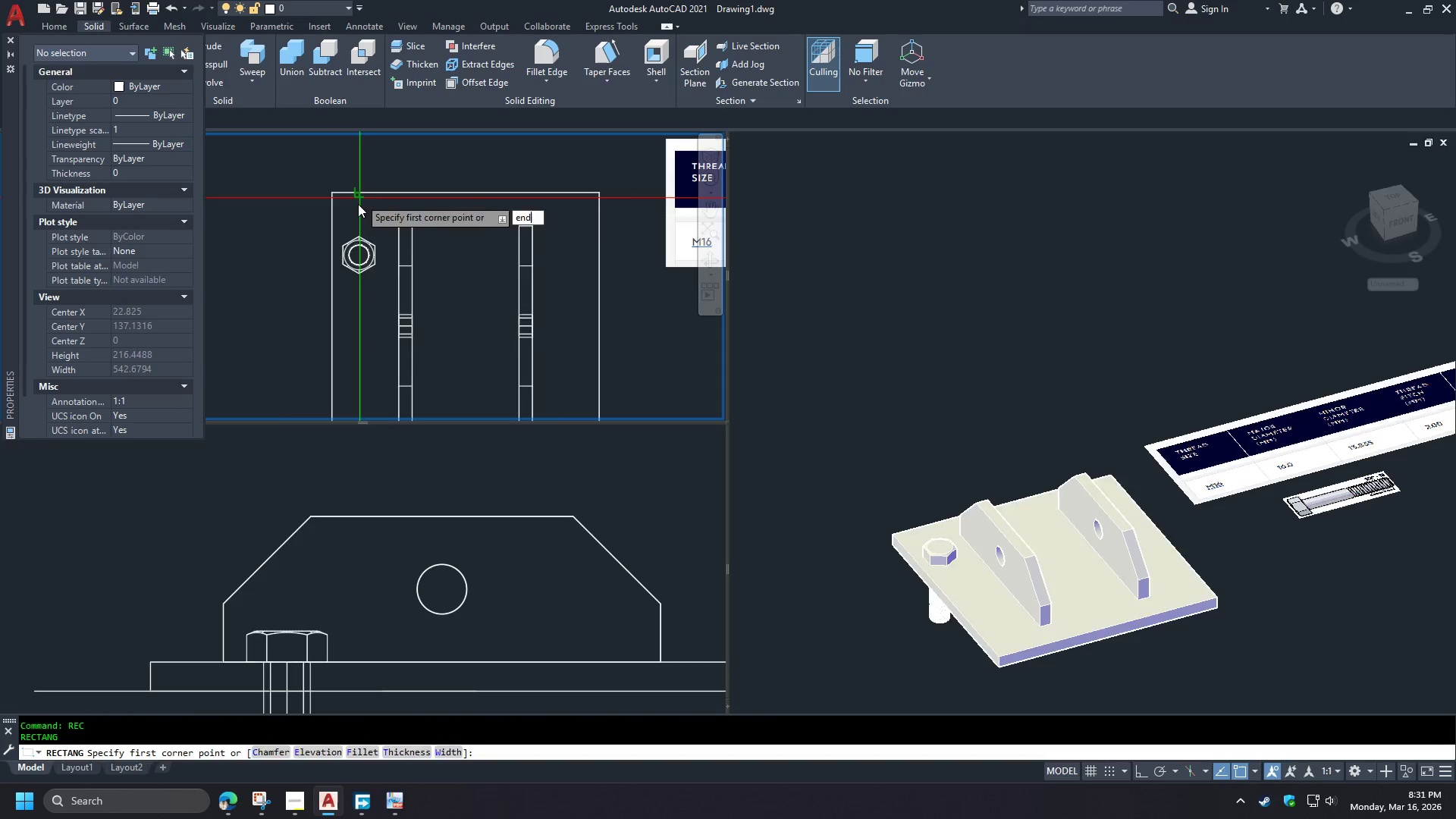 
key(Space)
 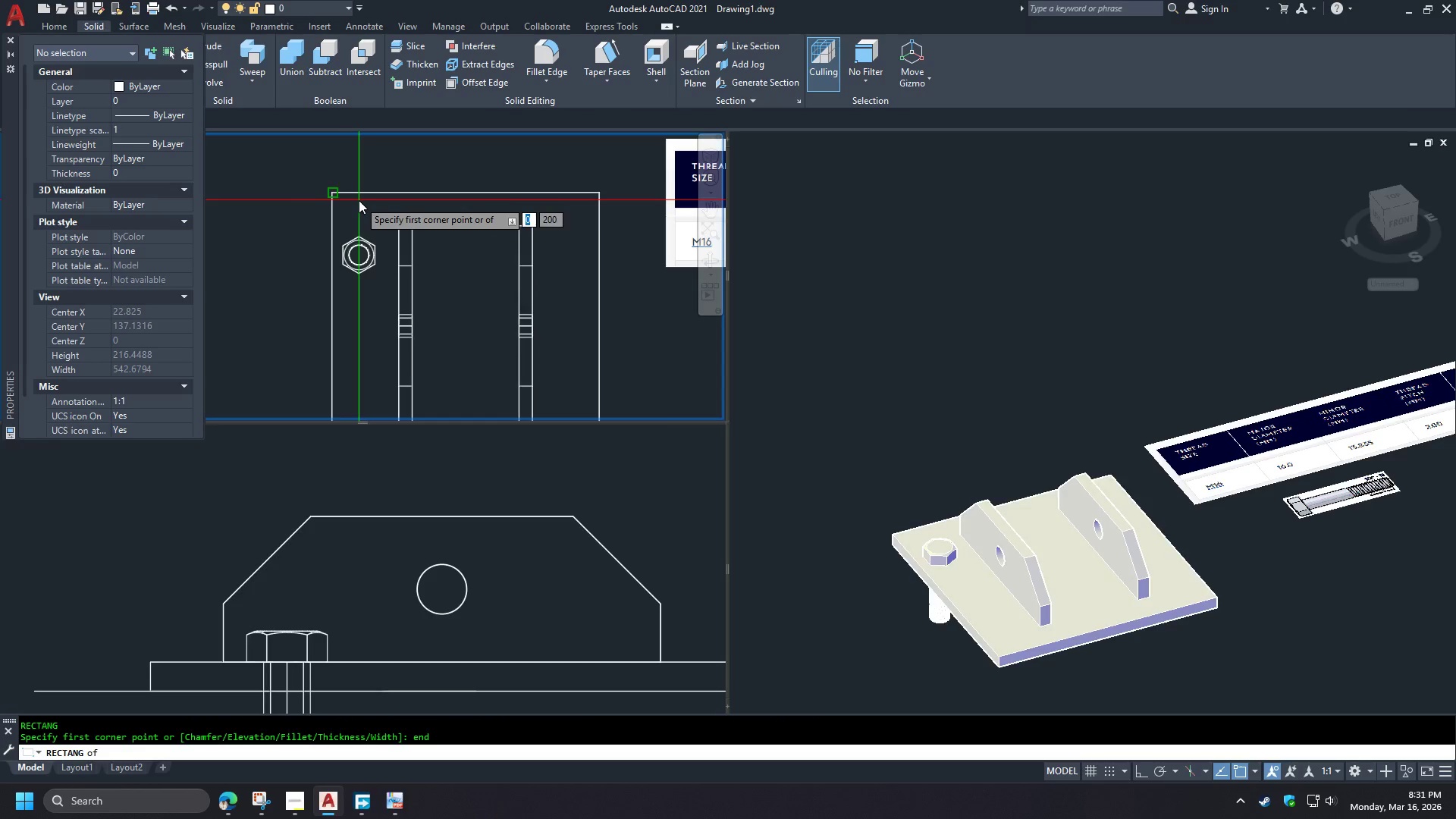 
left_click([354, 200])
 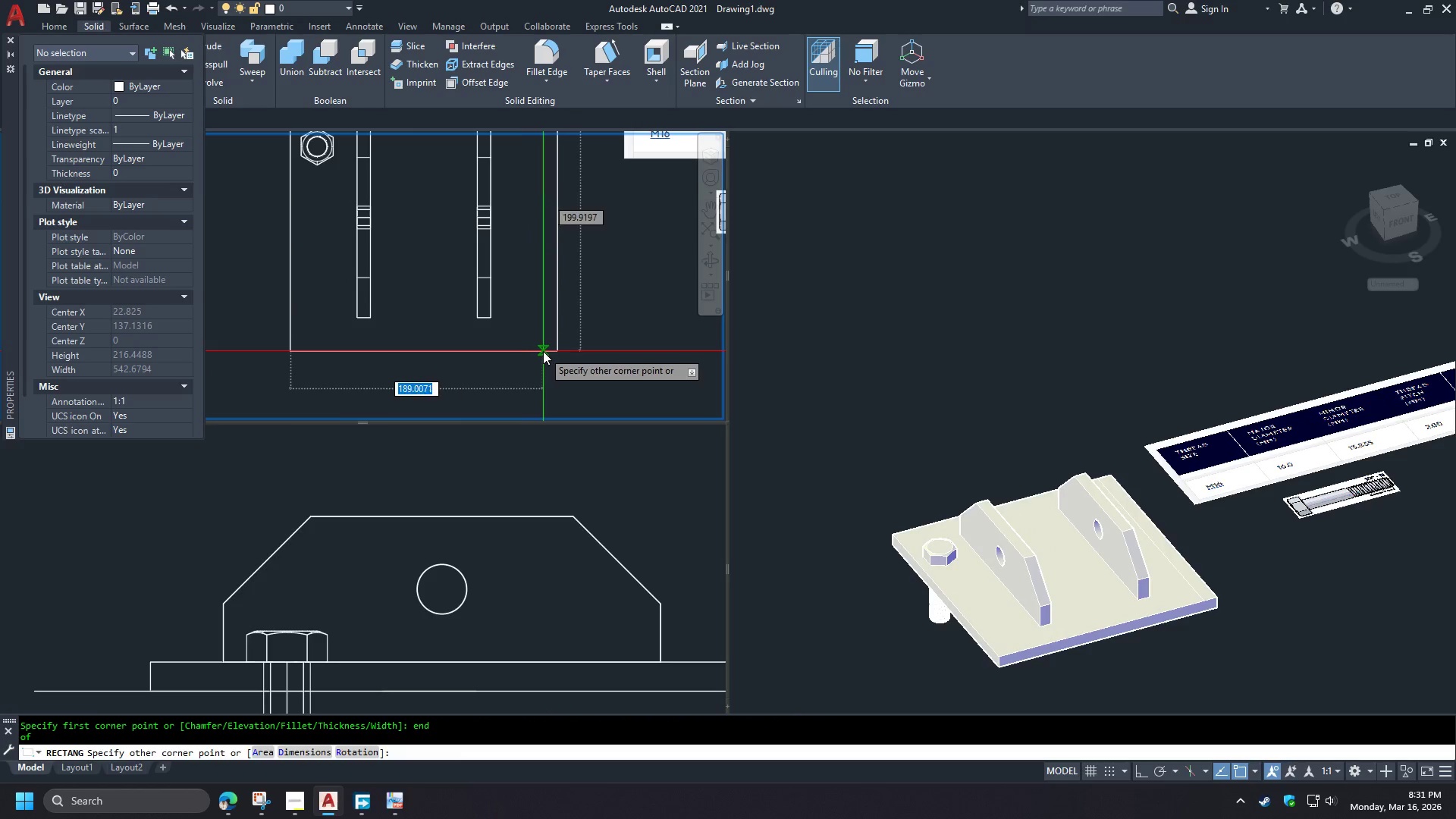 
left_click([551, 351])
 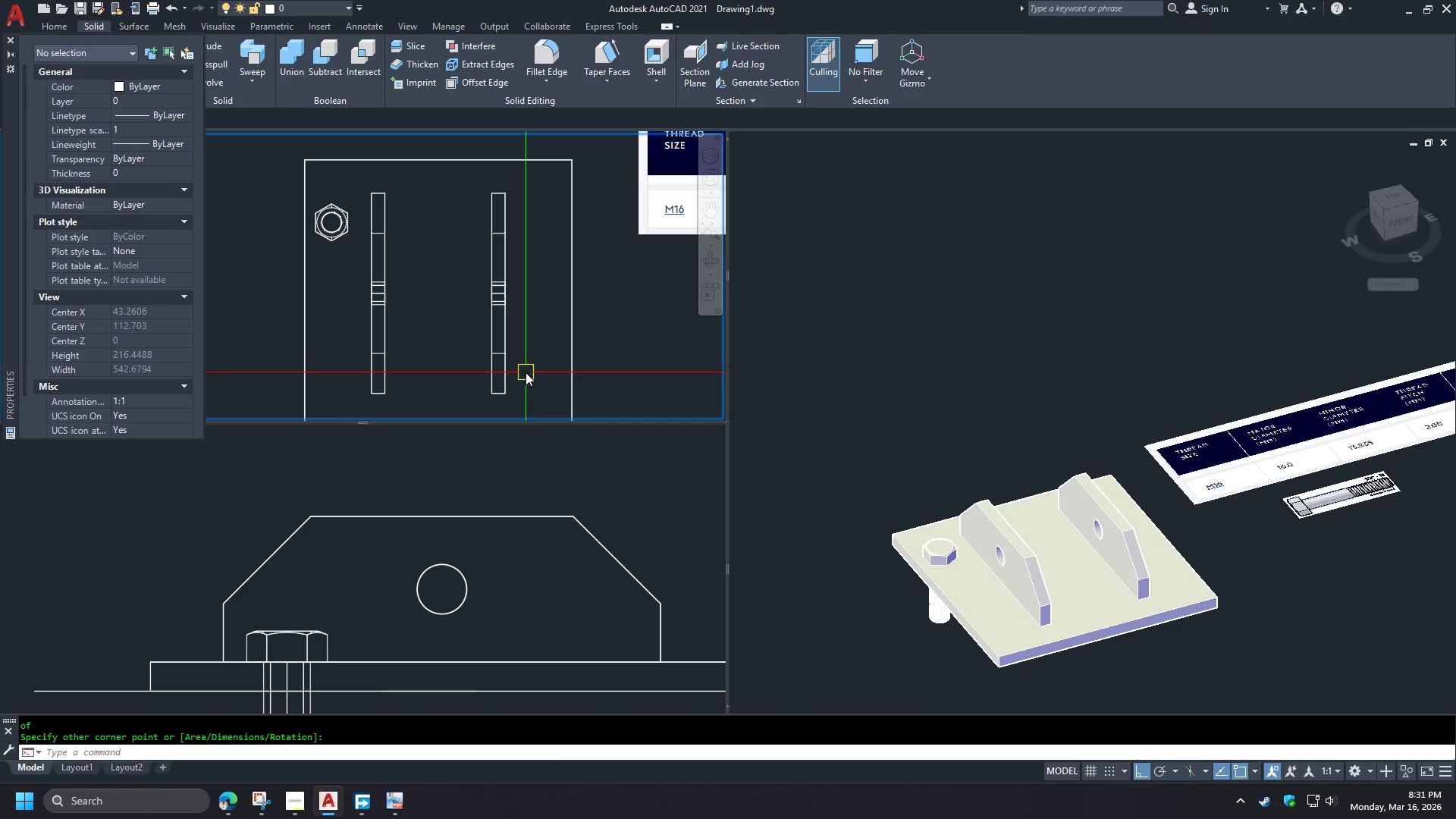 
type(oi)
key(Escape)
type(o t)
 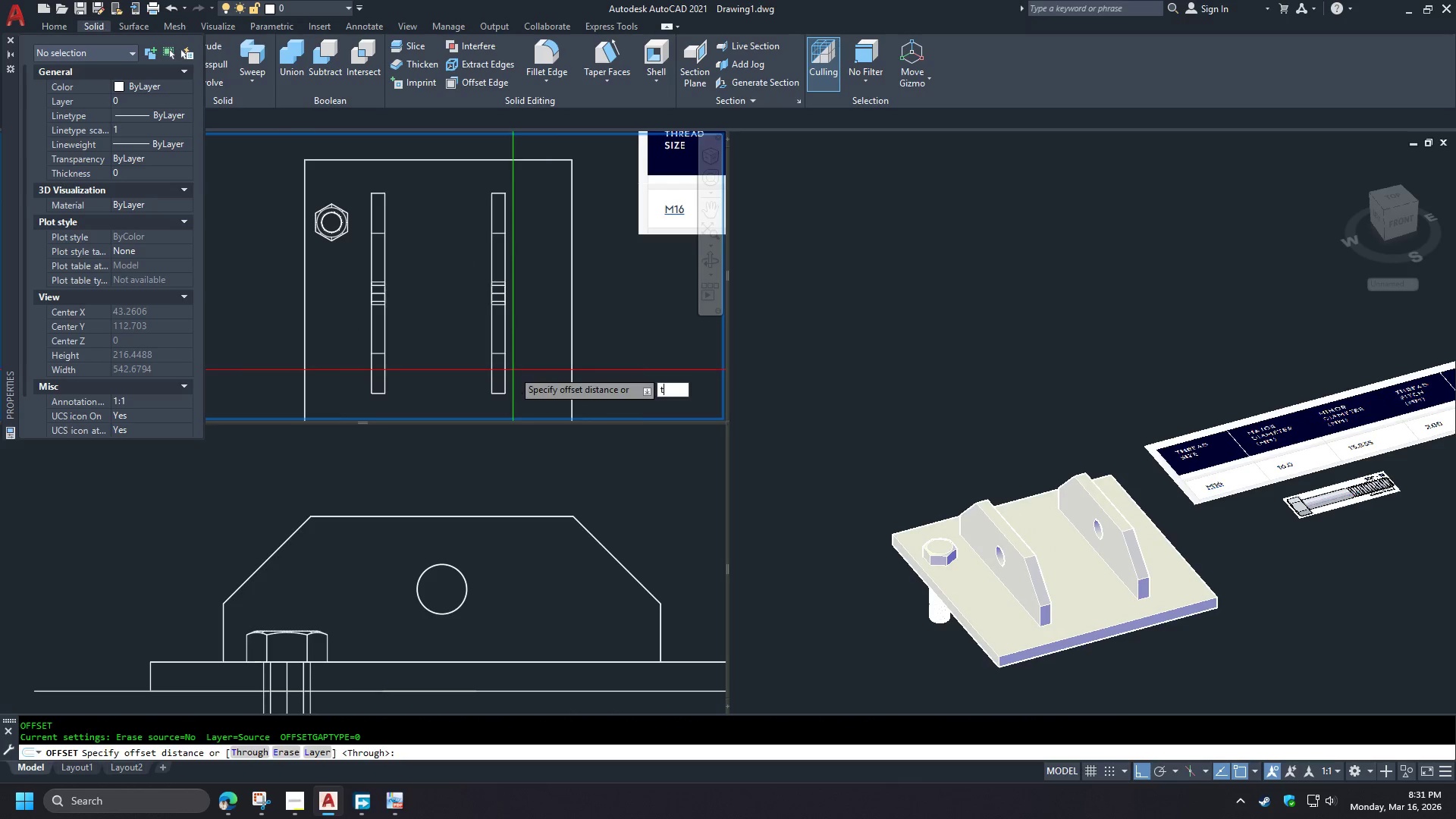 
key(Space)
 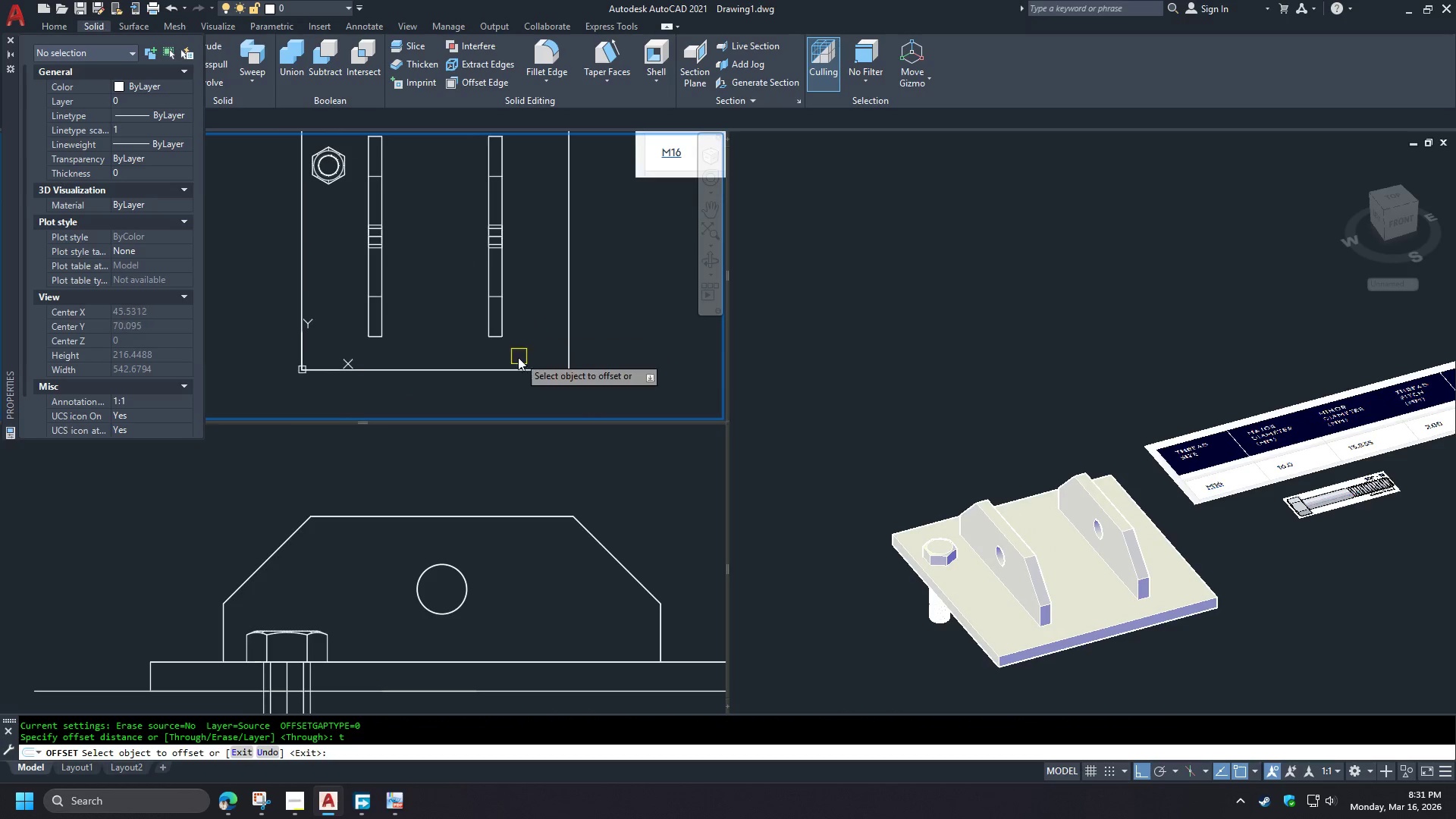 
left_click([521, 363])
 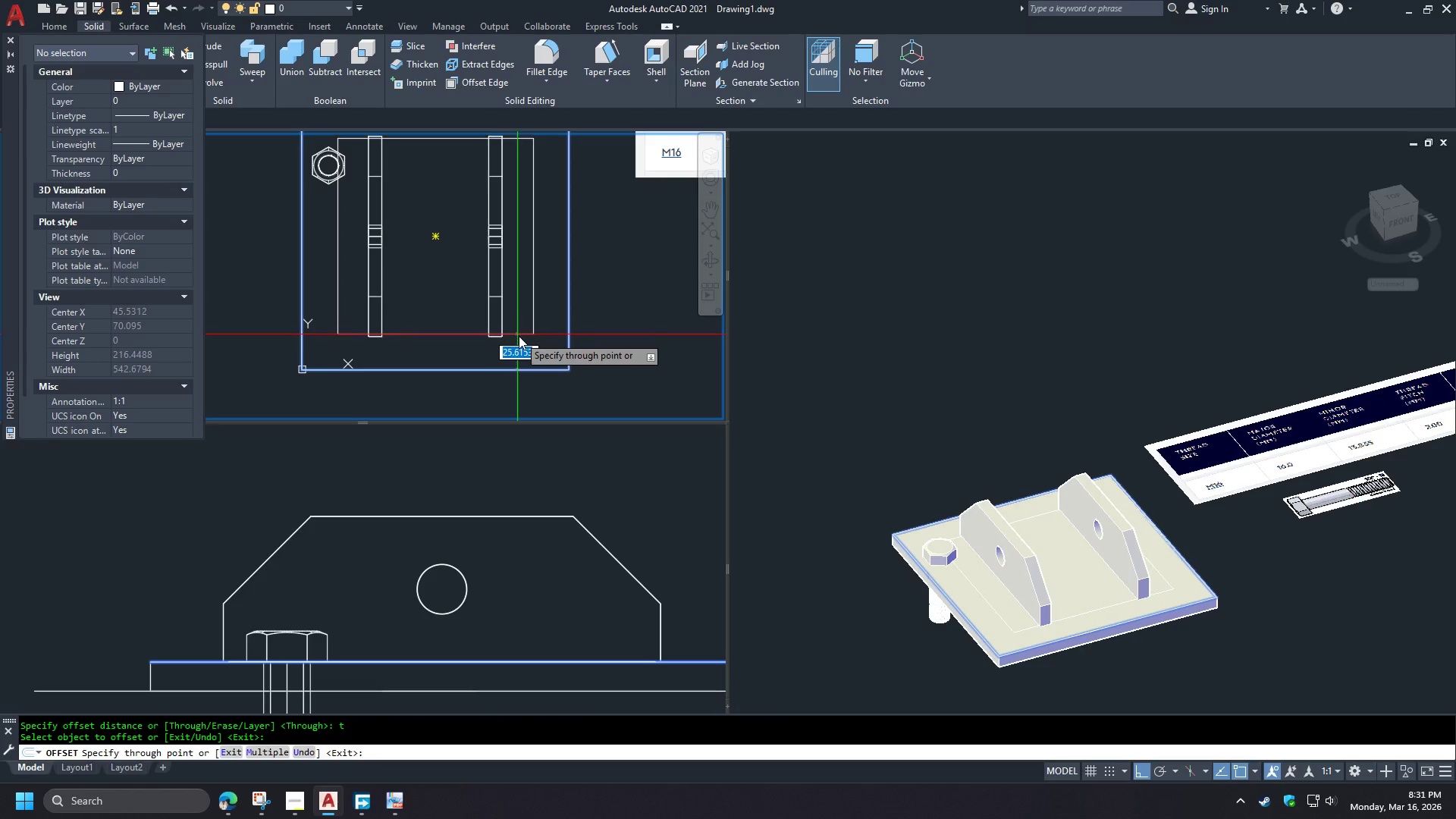 
wait(10.0)
 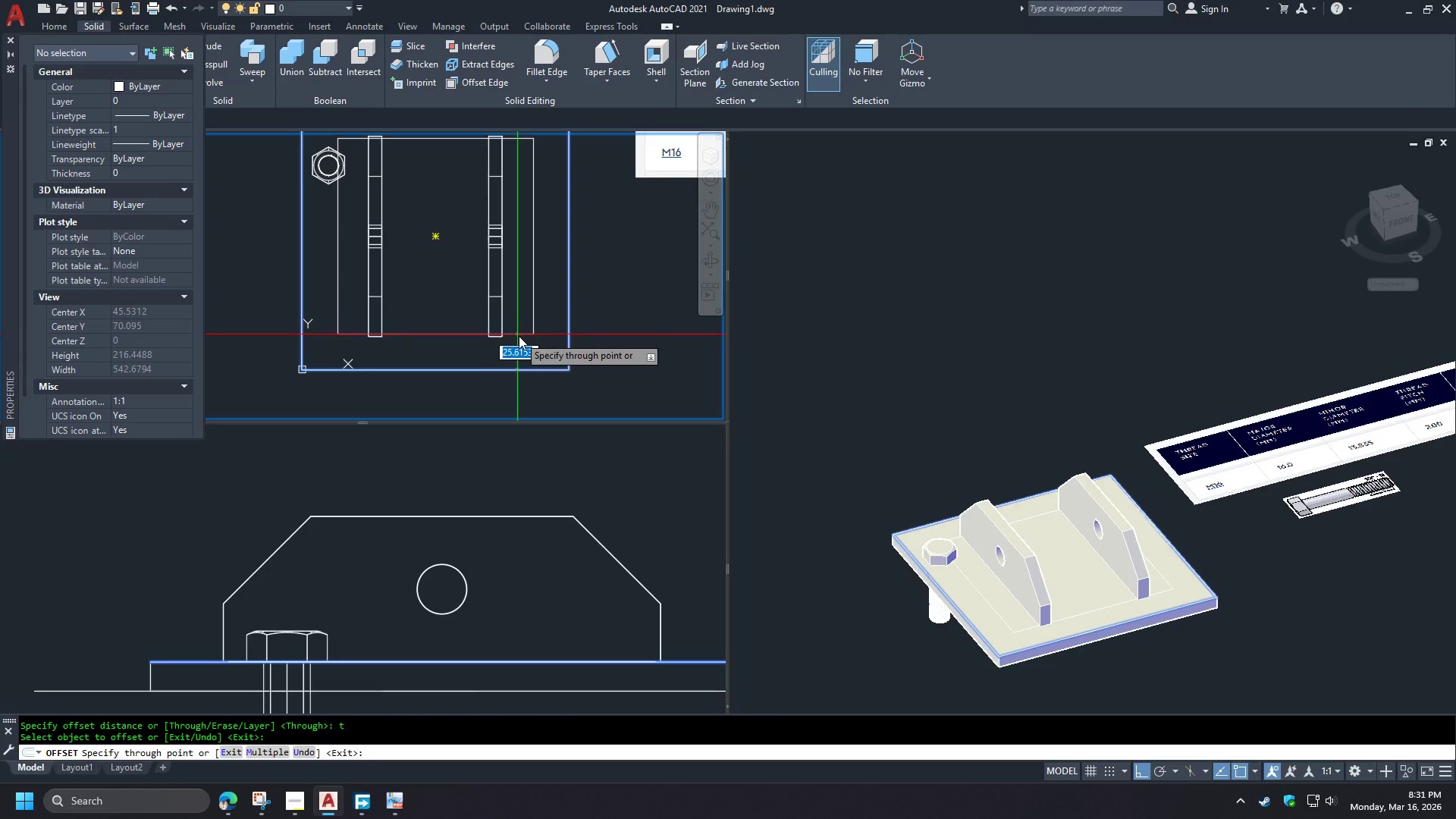 
key(Numpad2)
 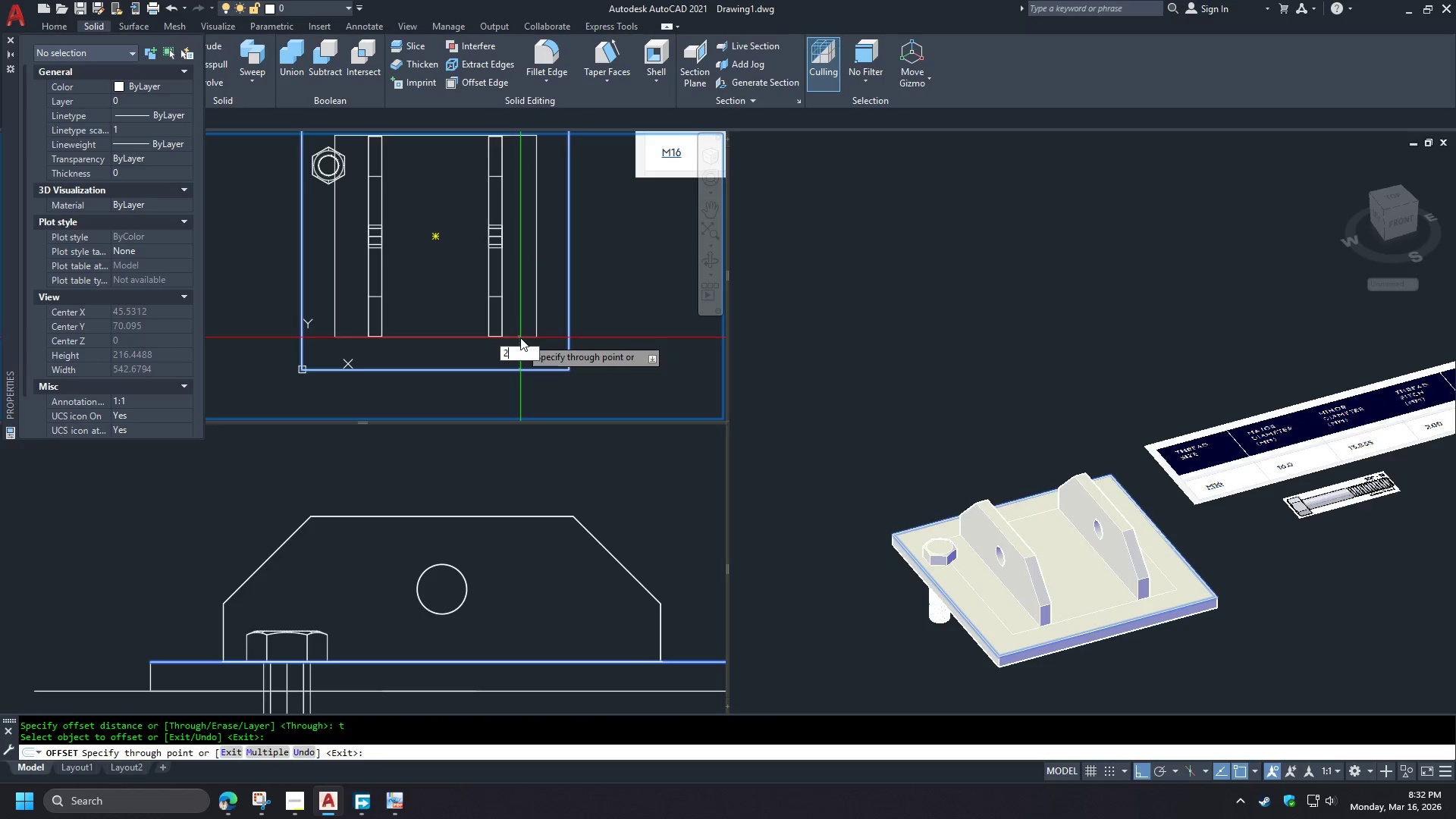 
key(Numpad5)
 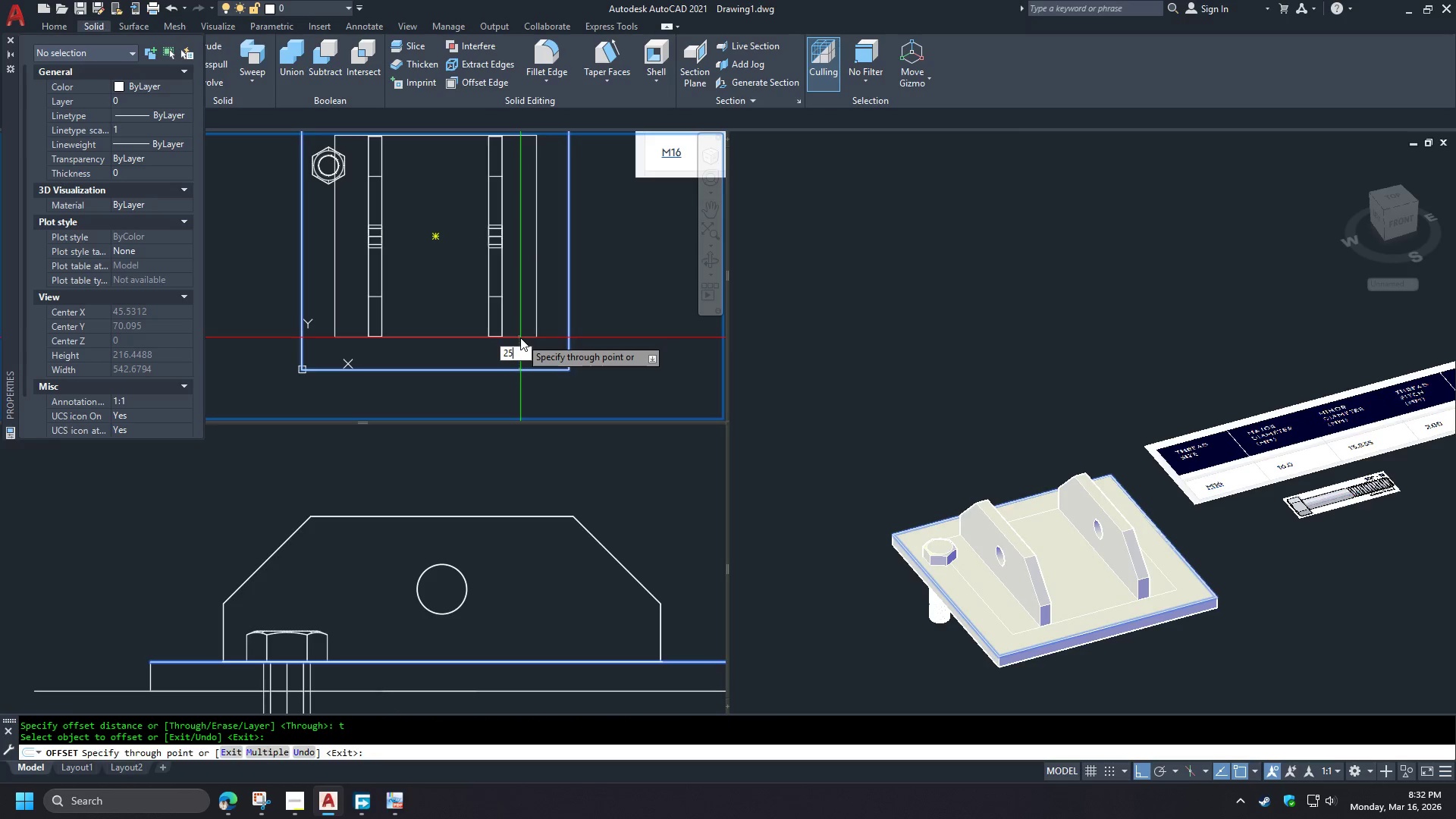 
key(Space)
 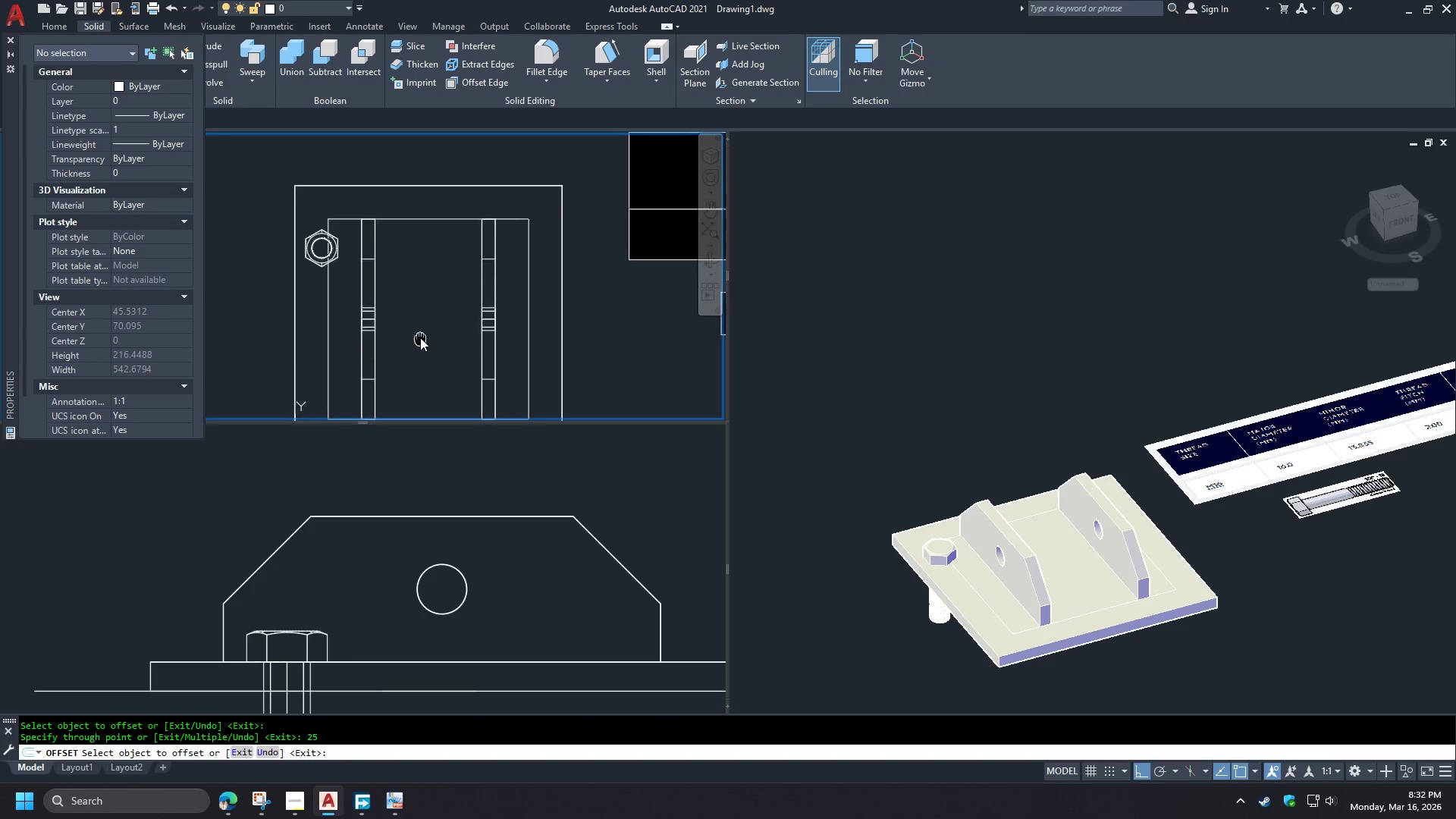 
key(Space)
 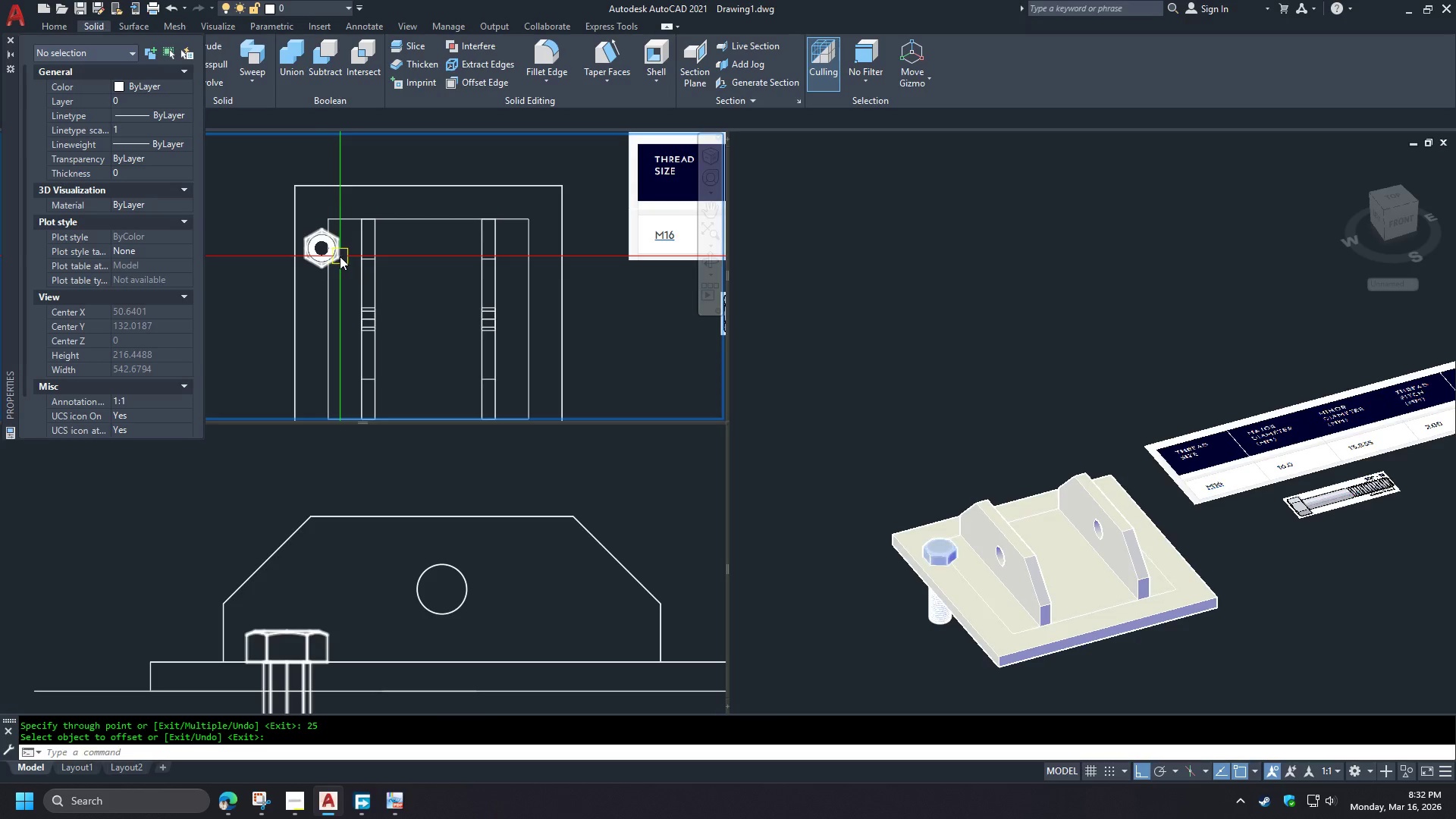 
left_click([340, 256])
 